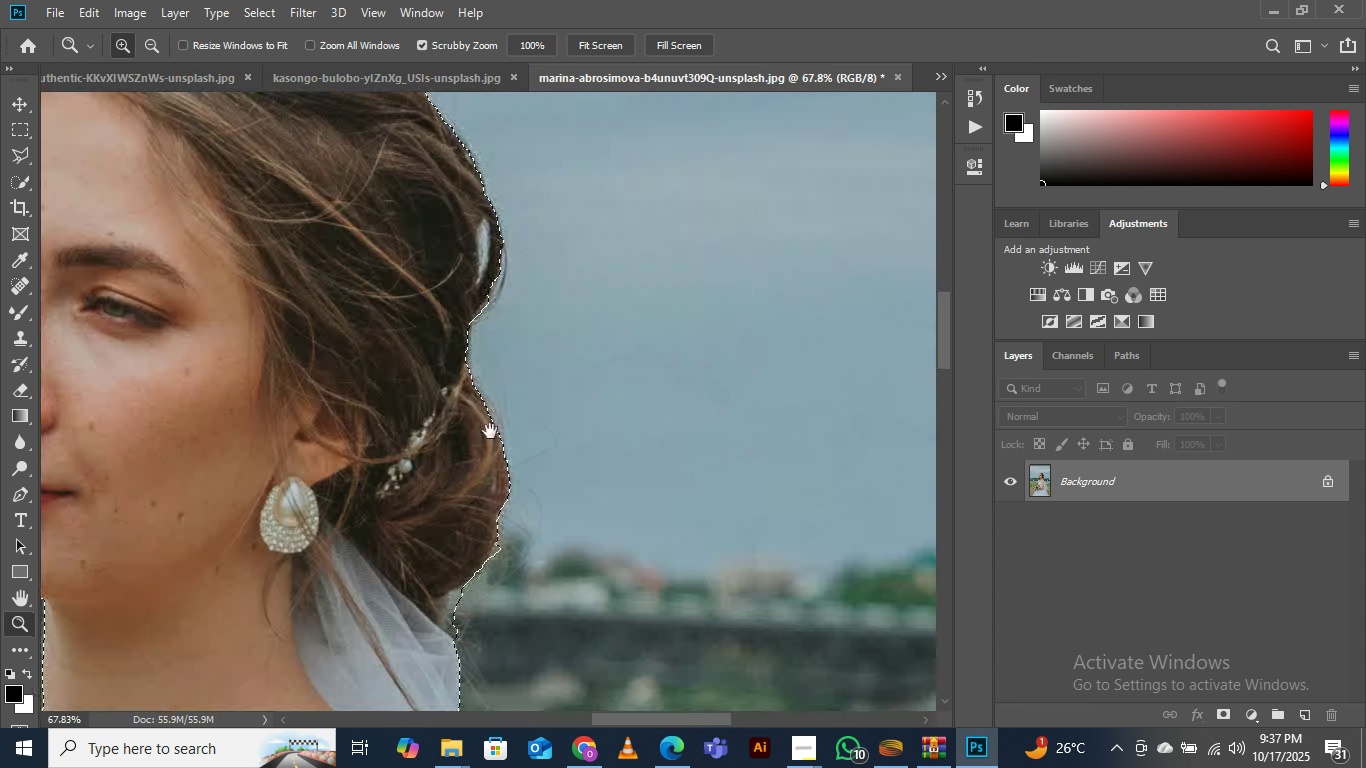 
hold_key(key=Space, duration=0.91)
 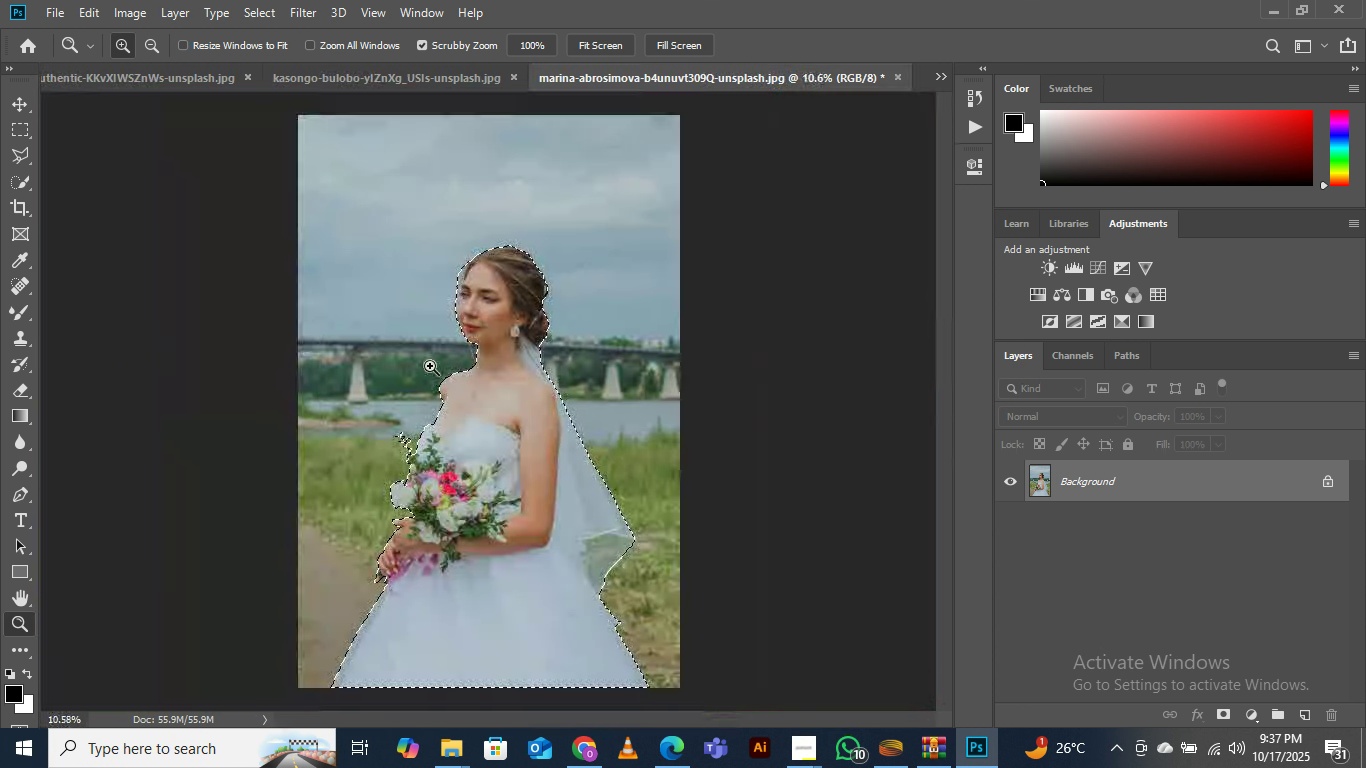 
hold_key(key=Space, duration=0.72)
 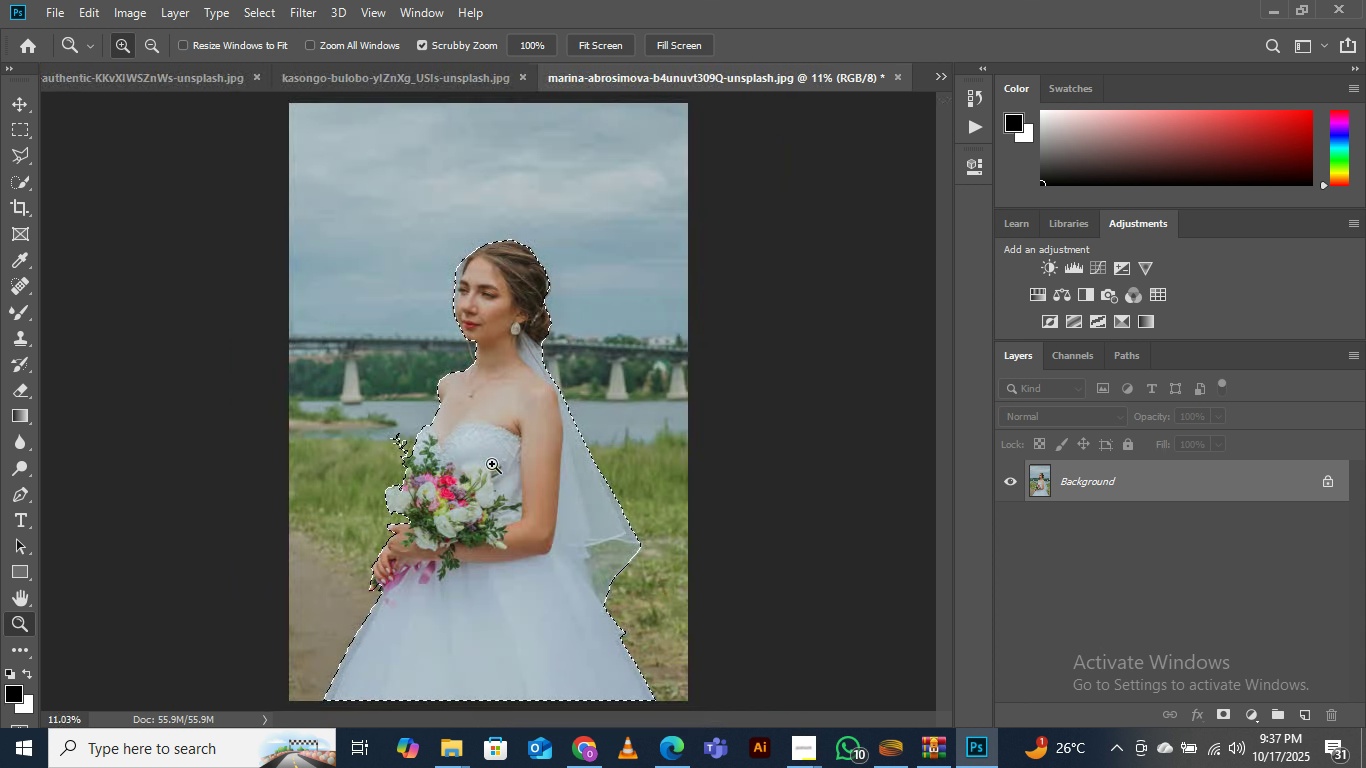 
wait(5.75)
 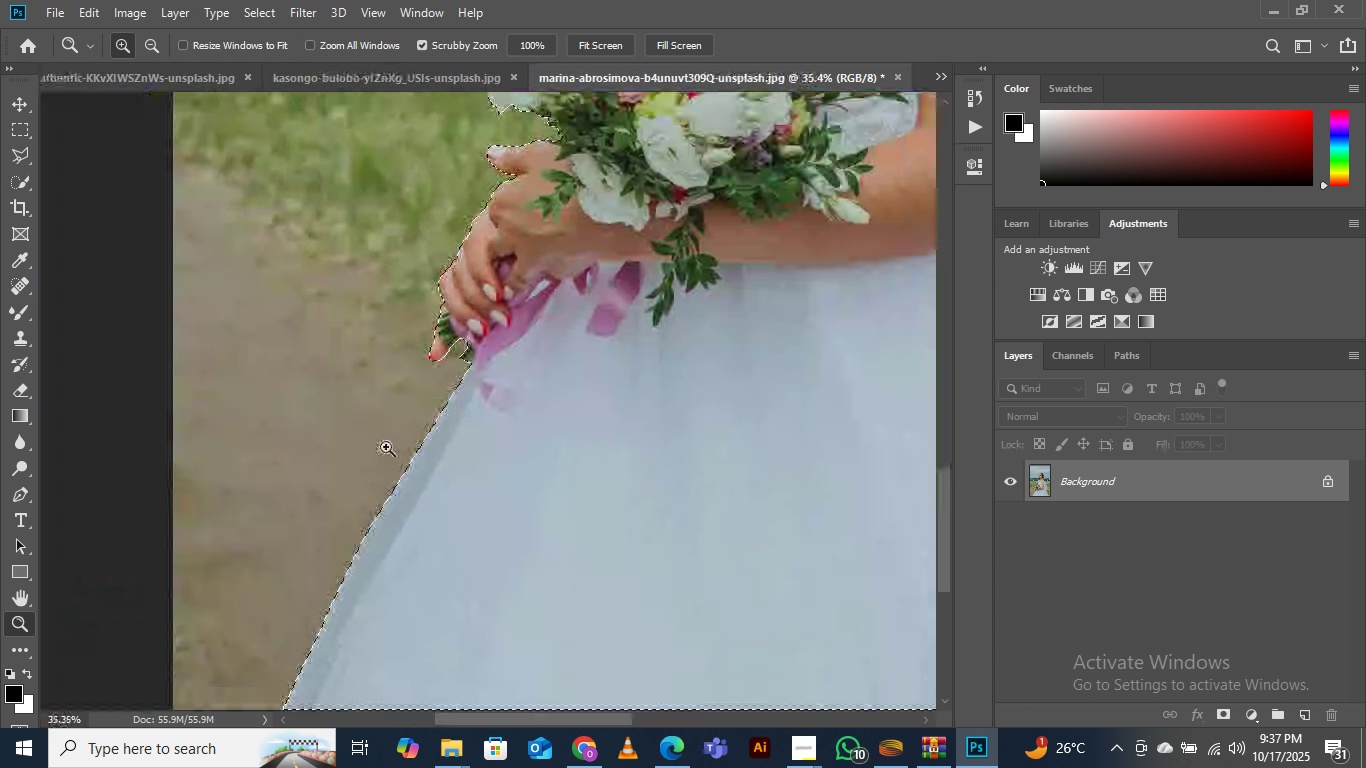 
key(L)
 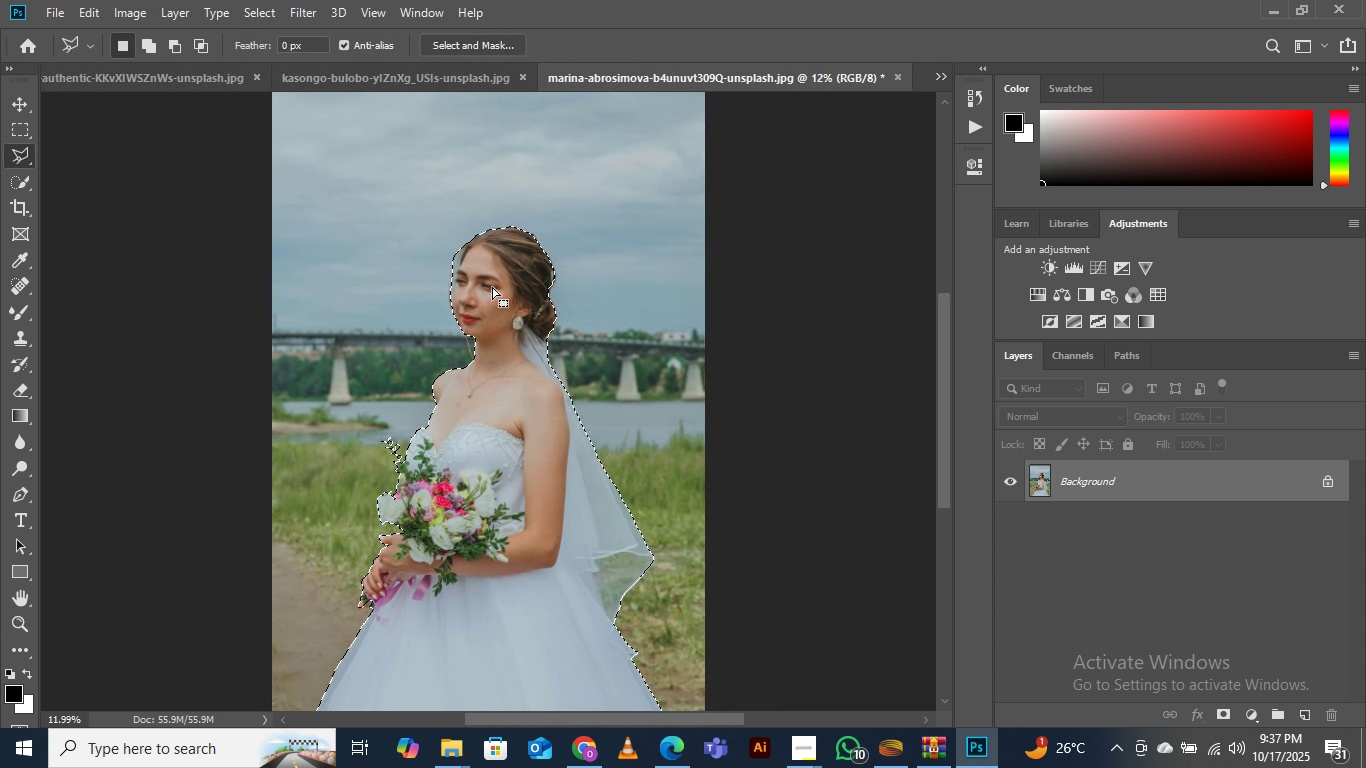 
right_click([492, 287])
 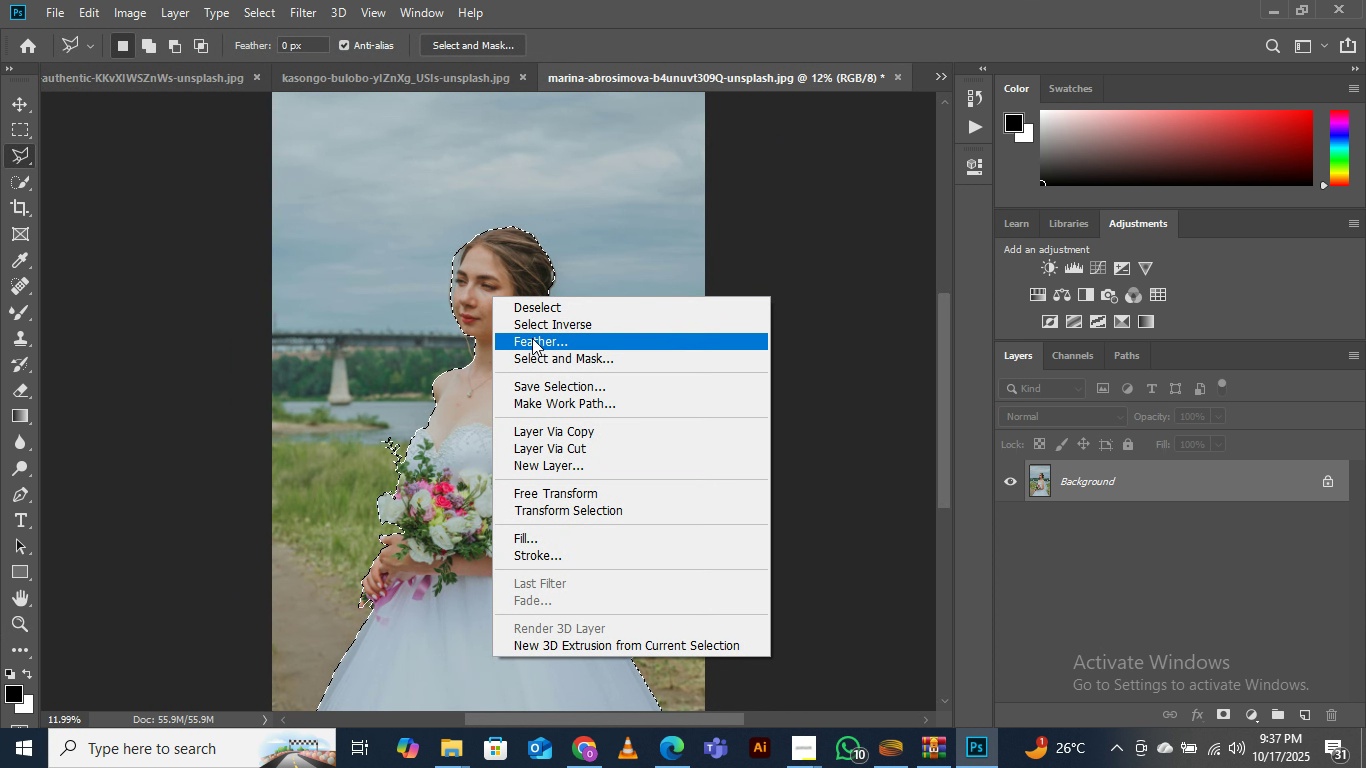 
left_click([532, 338])
 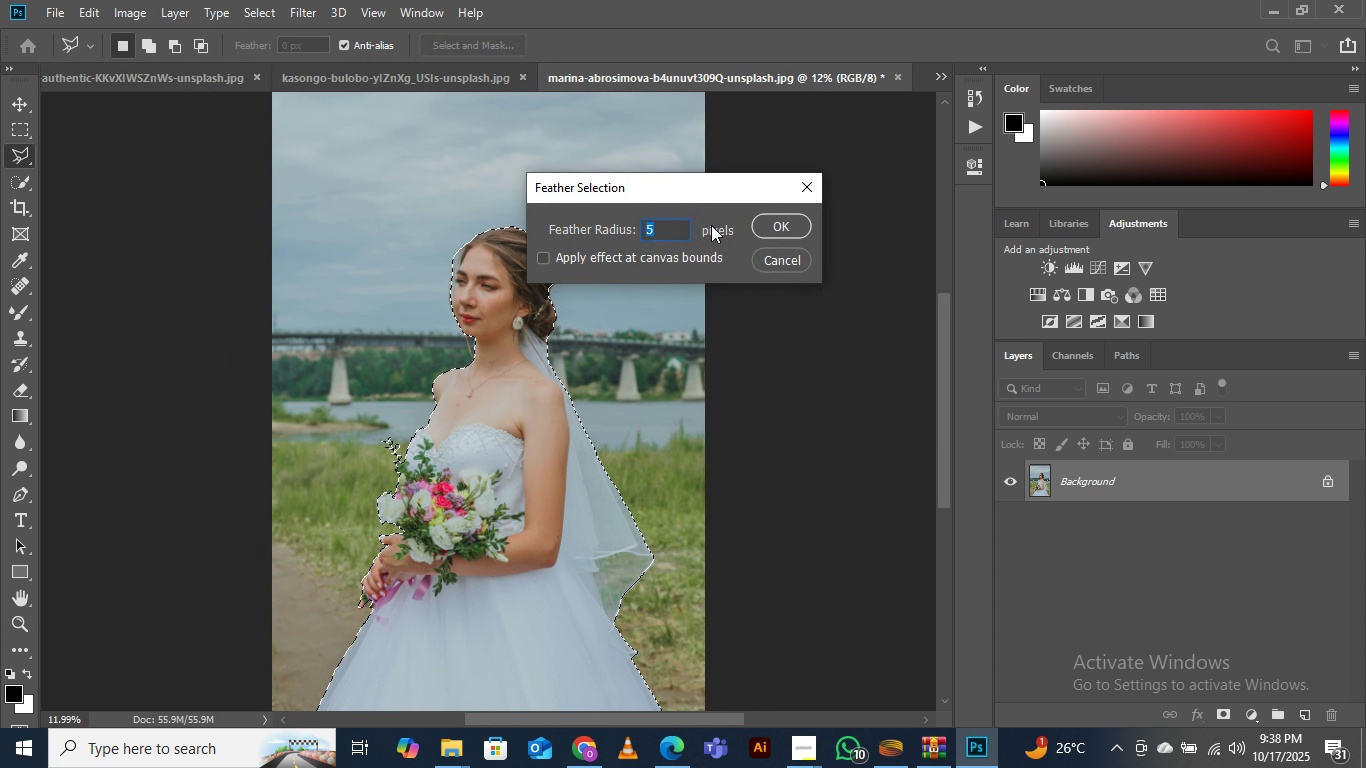 
key(2)
 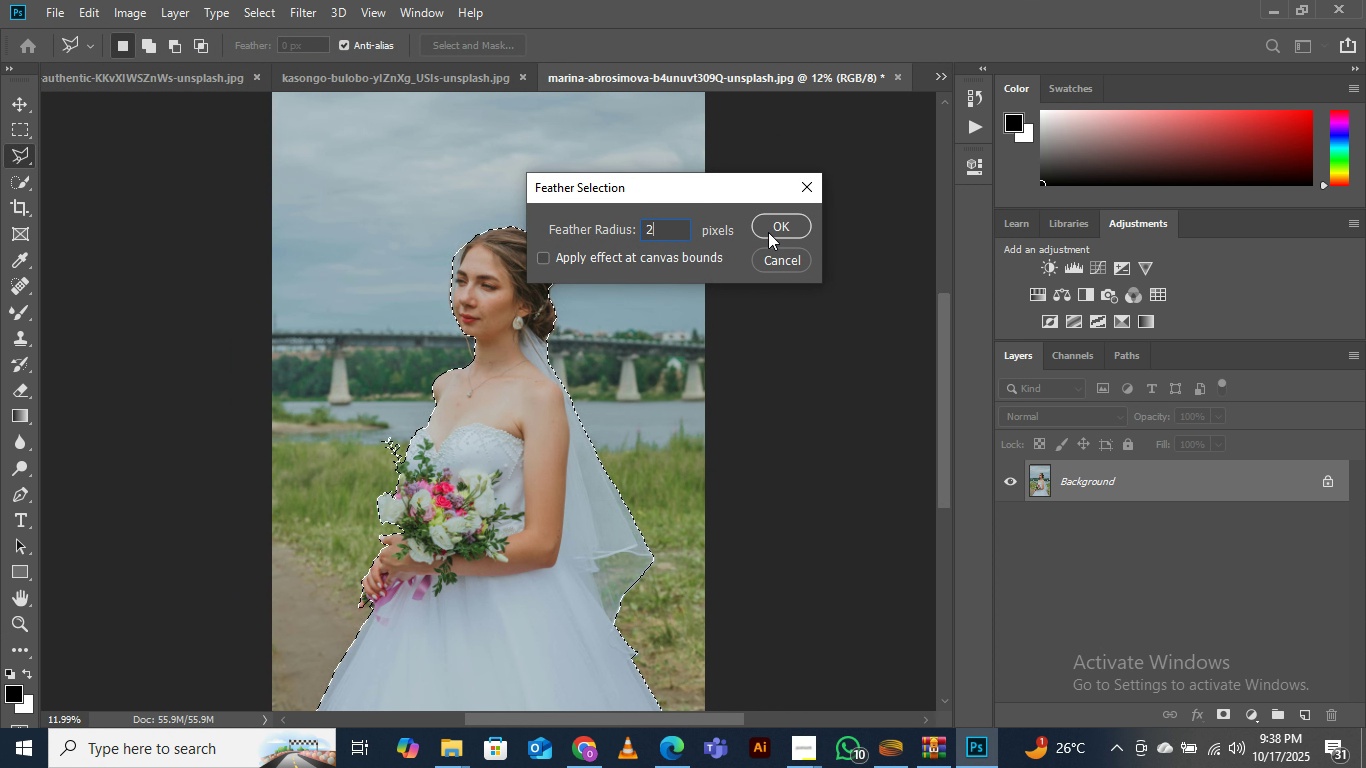 
left_click([768, 232])
 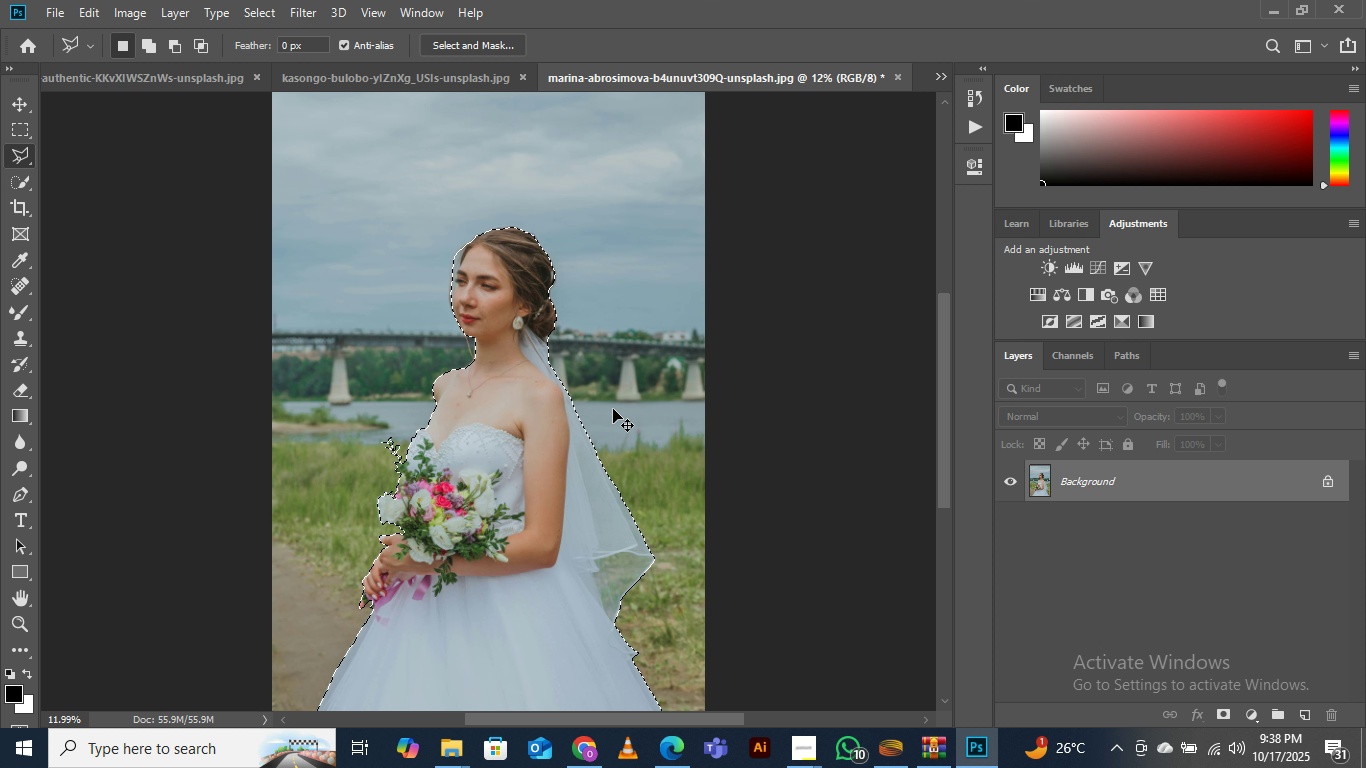 
hold_key(key=ControlLeft, duration=1.12)
 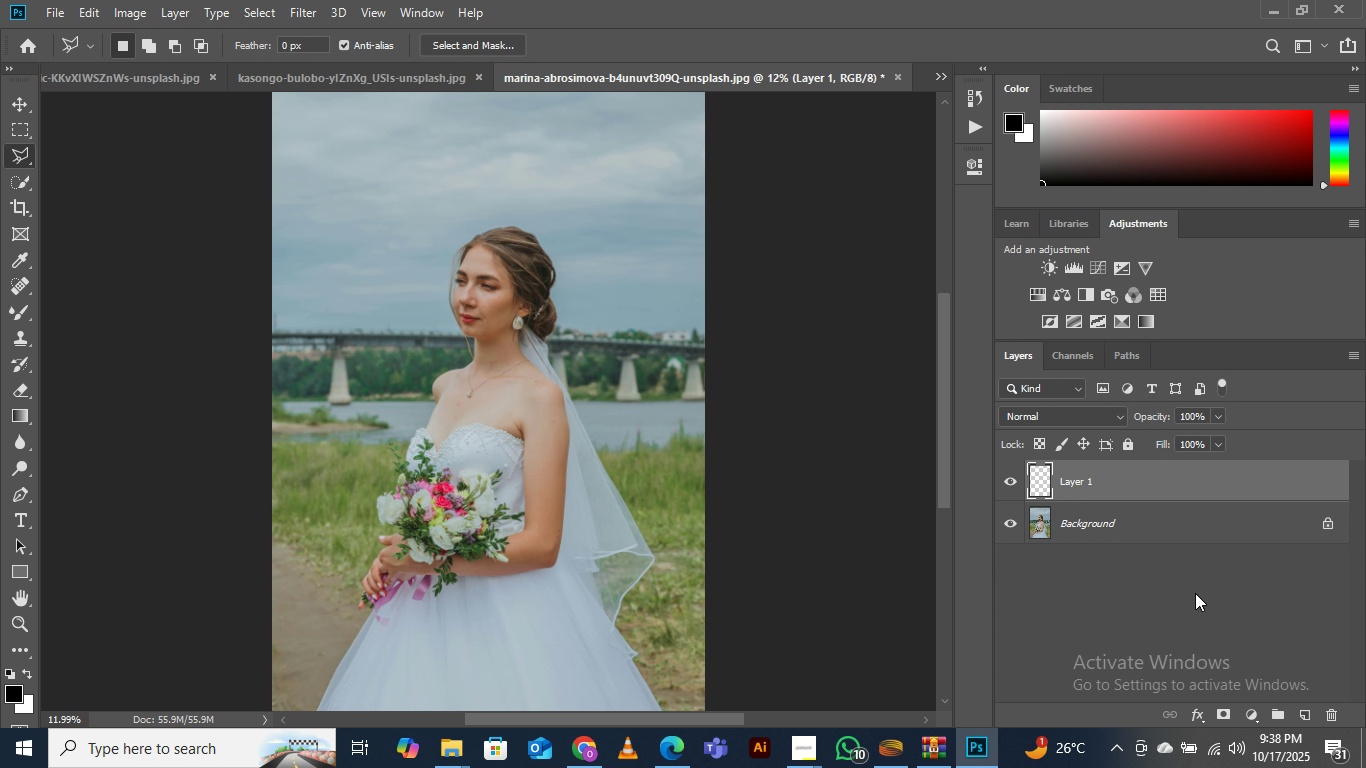 
hold_key(key=J, duration=0.59)
 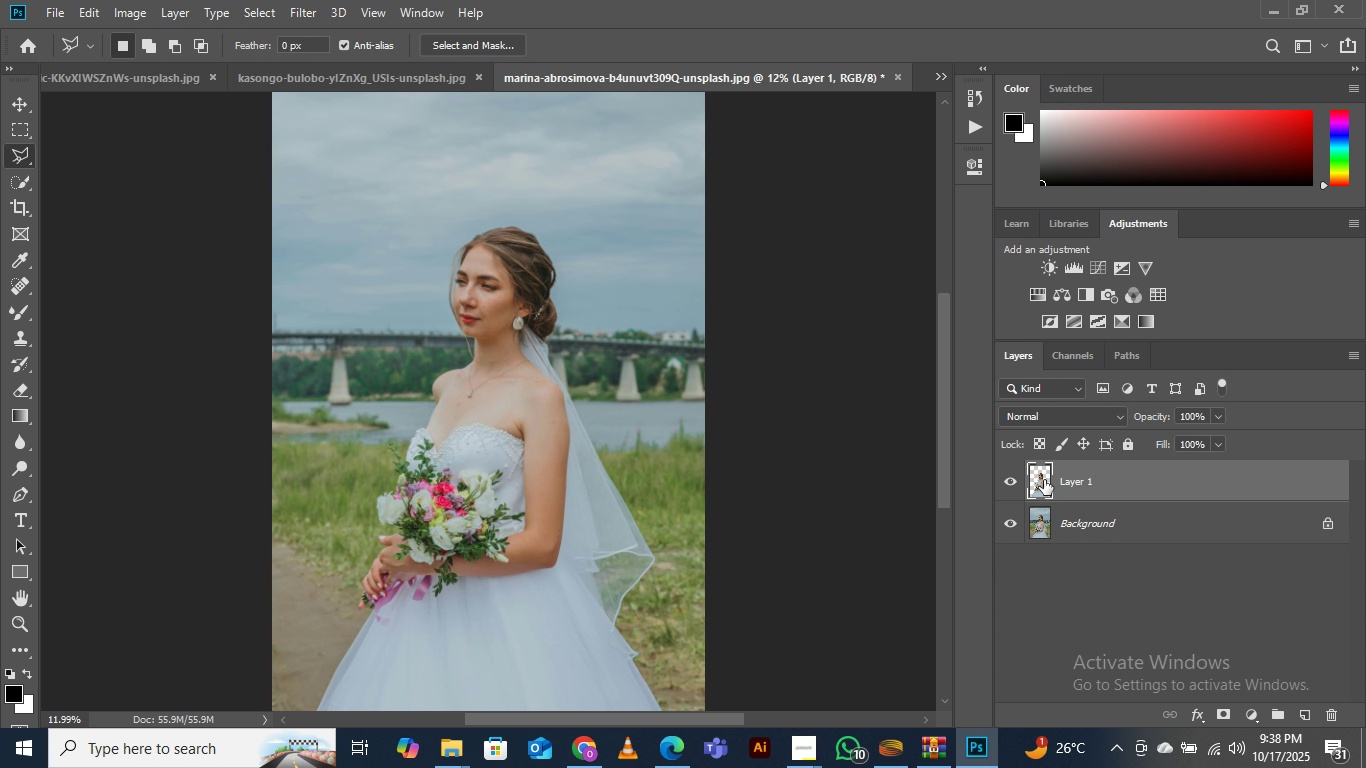 
hold_key(key=ControlLeft, duration=1.48)
left_click([1041, 484])
 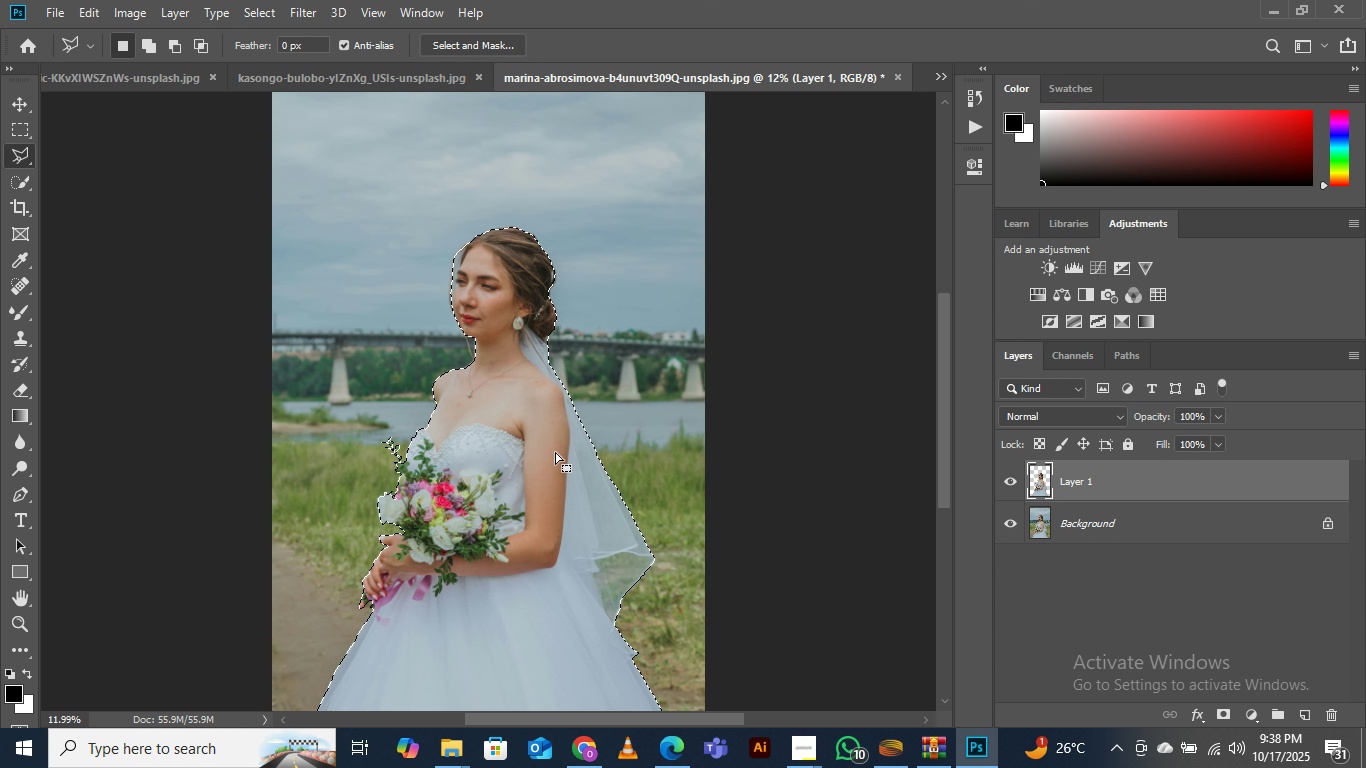 
right_click([486, 276])
 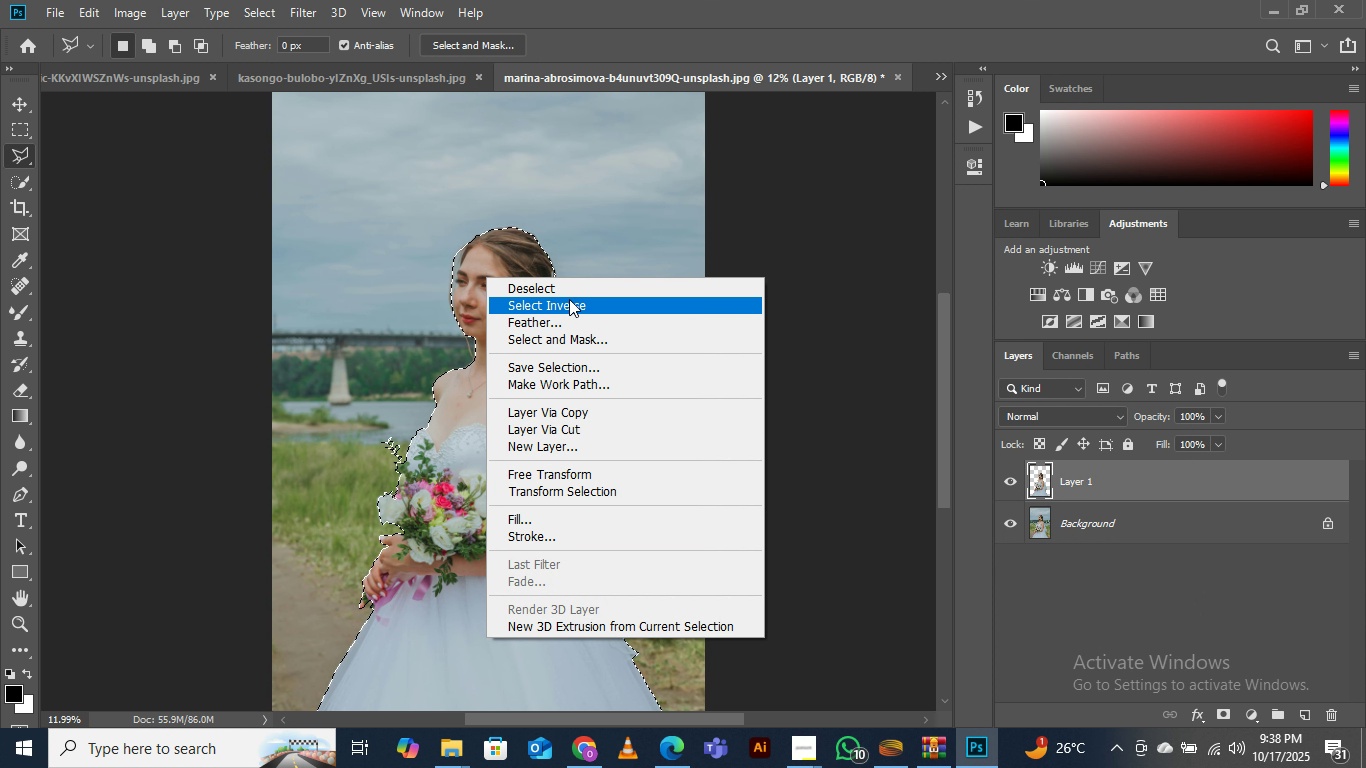 
left_click([569, 299])
 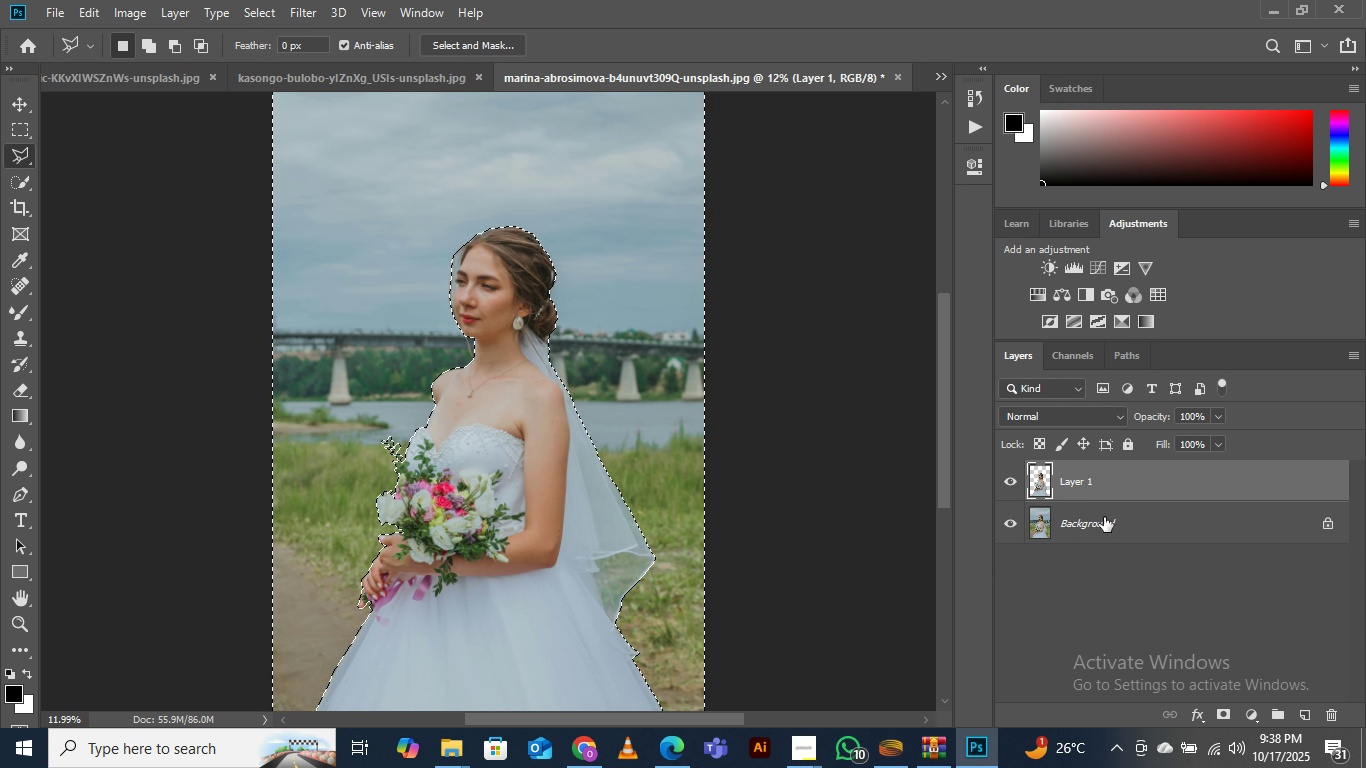 
left_click([1104, 517])
 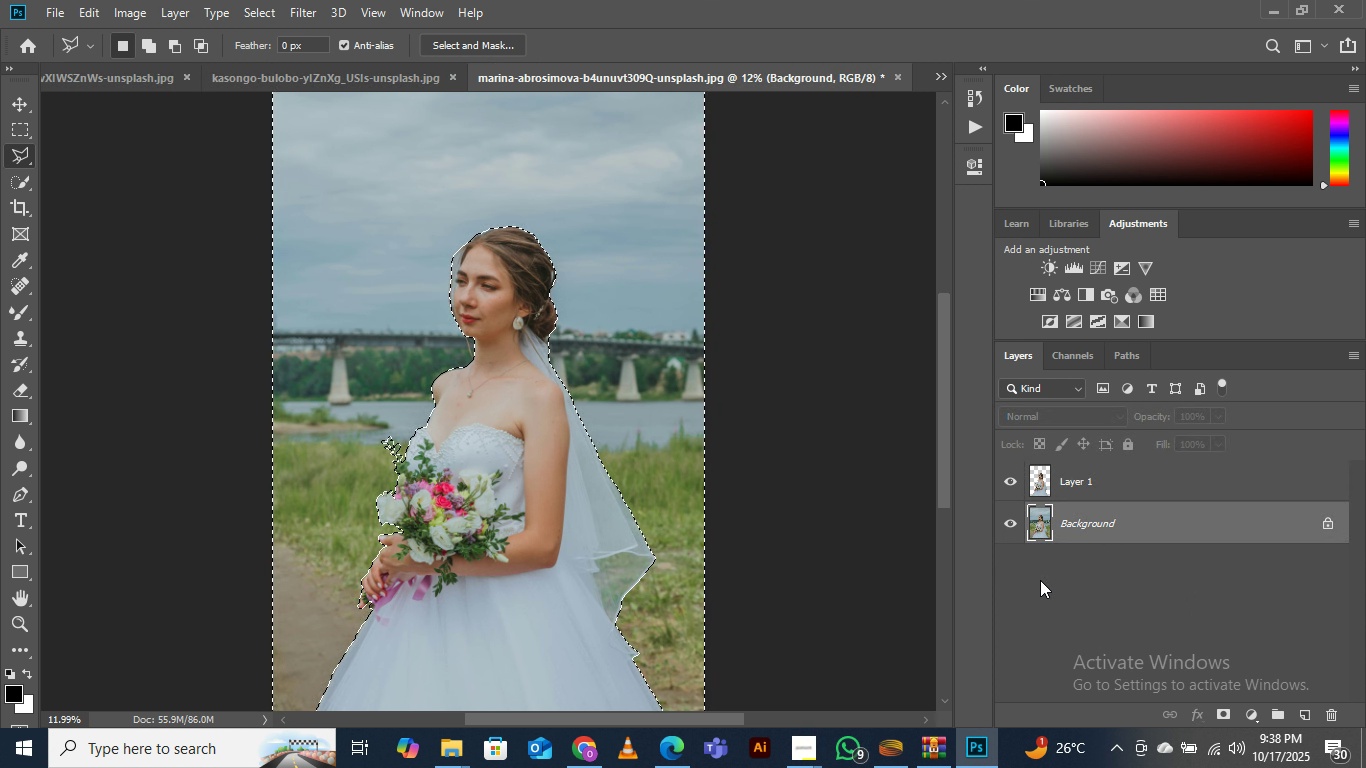 
hold_key(key=ControlLeft, duration=0.74)
 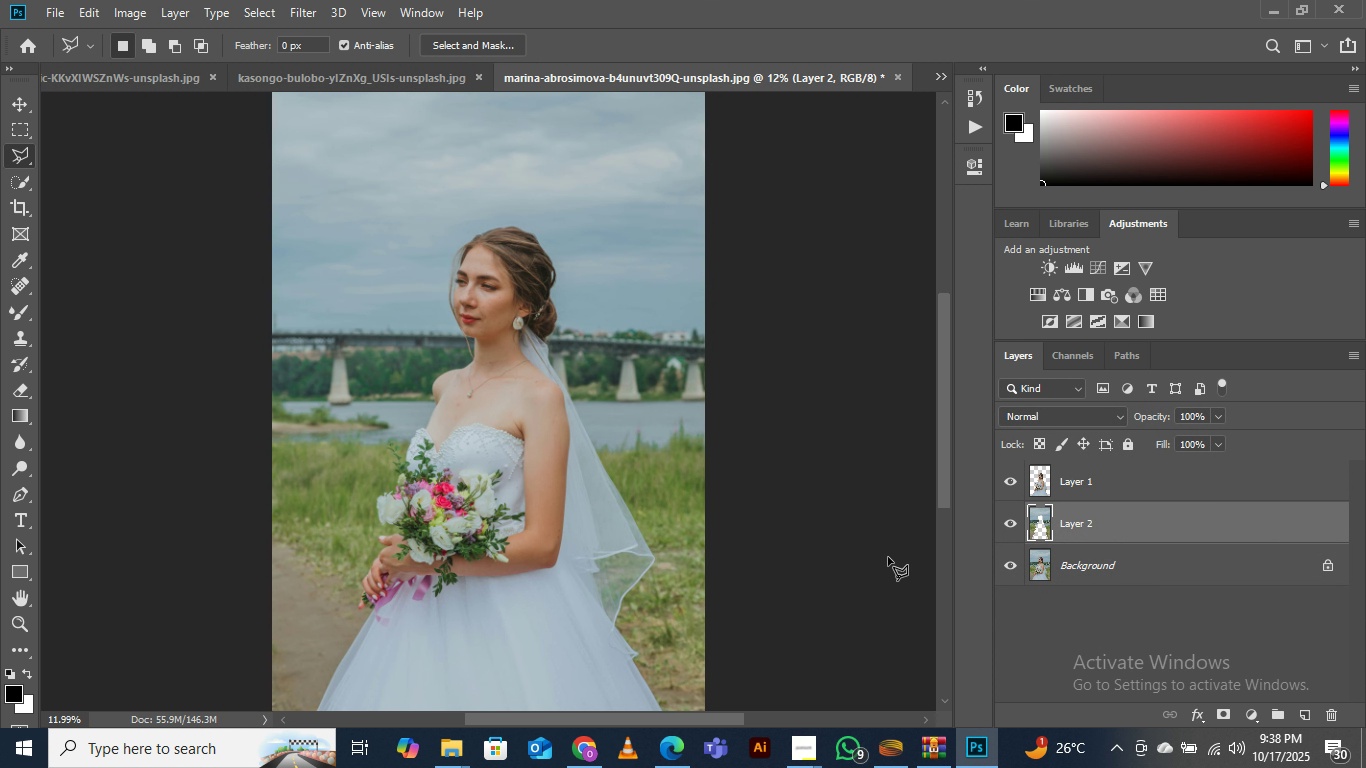 
key(Z)
 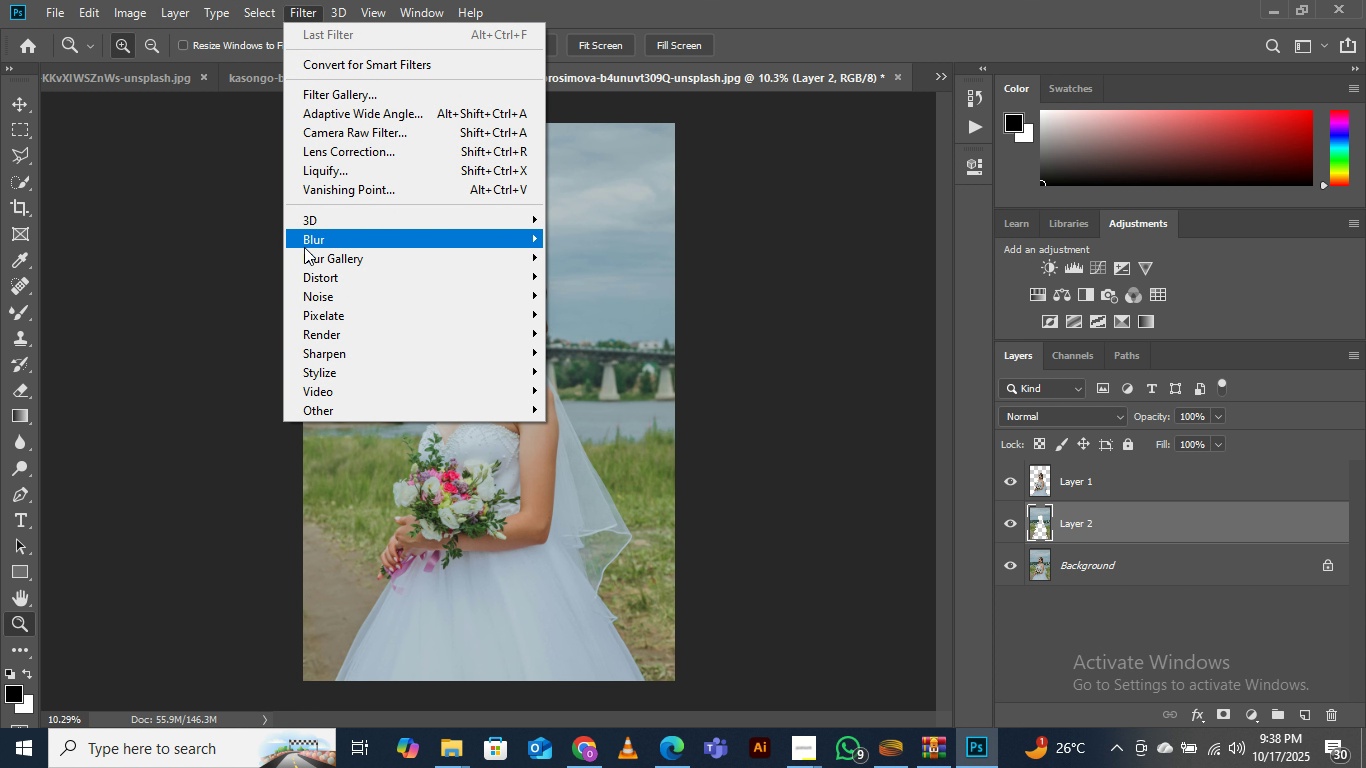 
wait(5.3)
 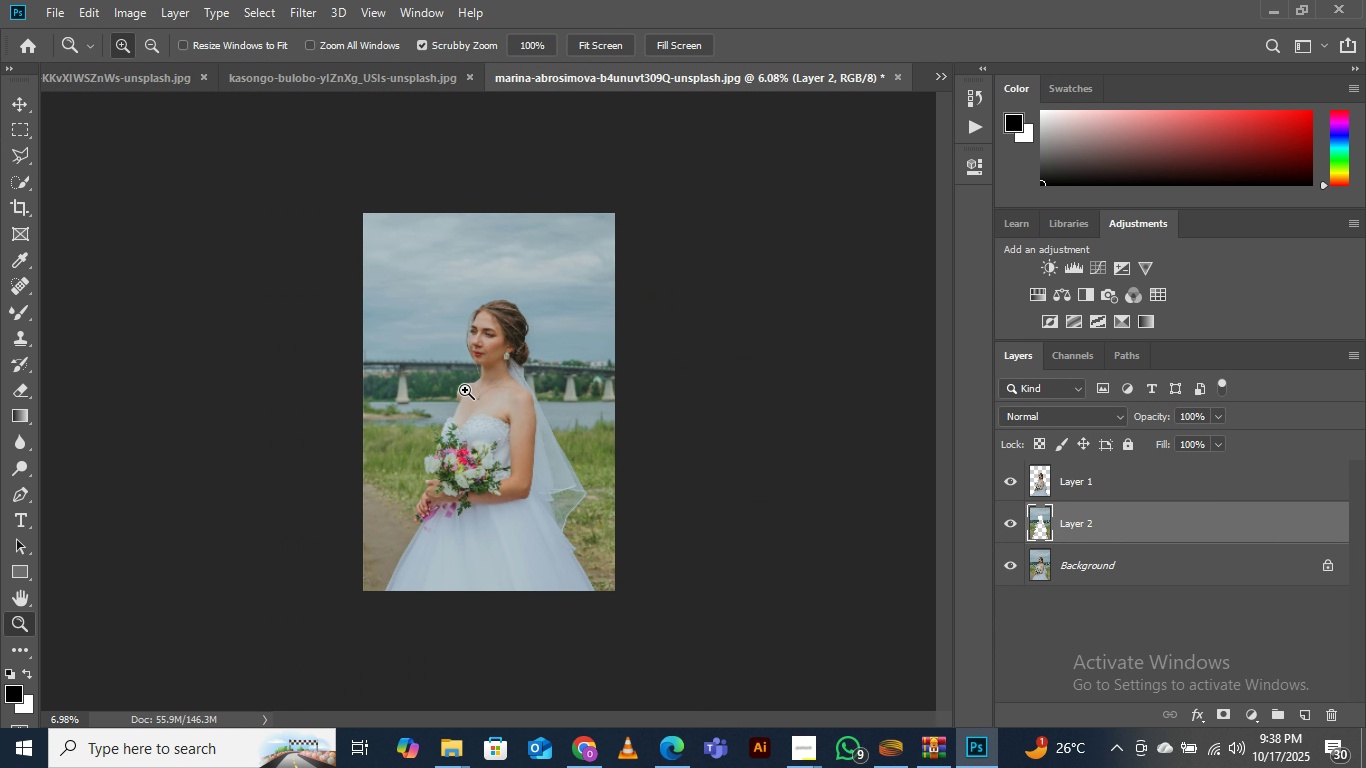 
left_click([568, 320])
 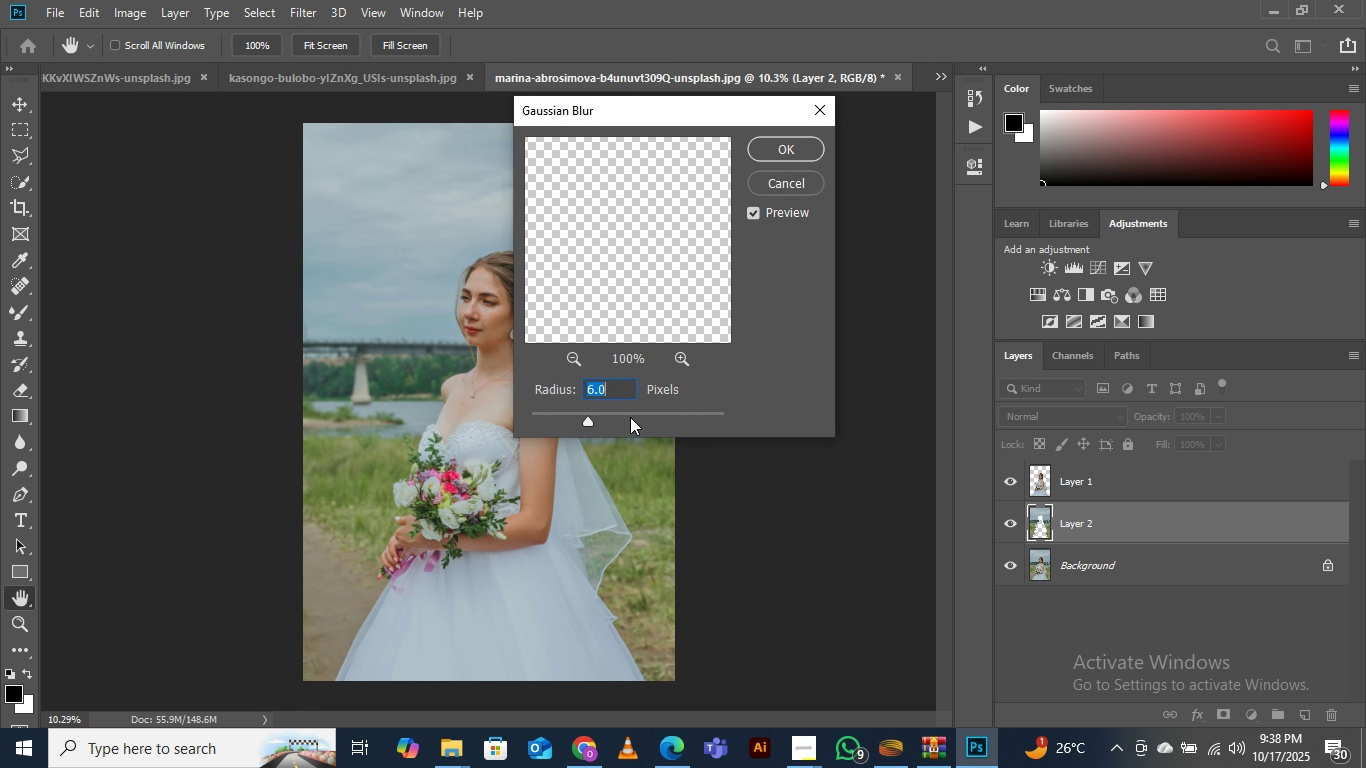 
left_click([630, 415])
 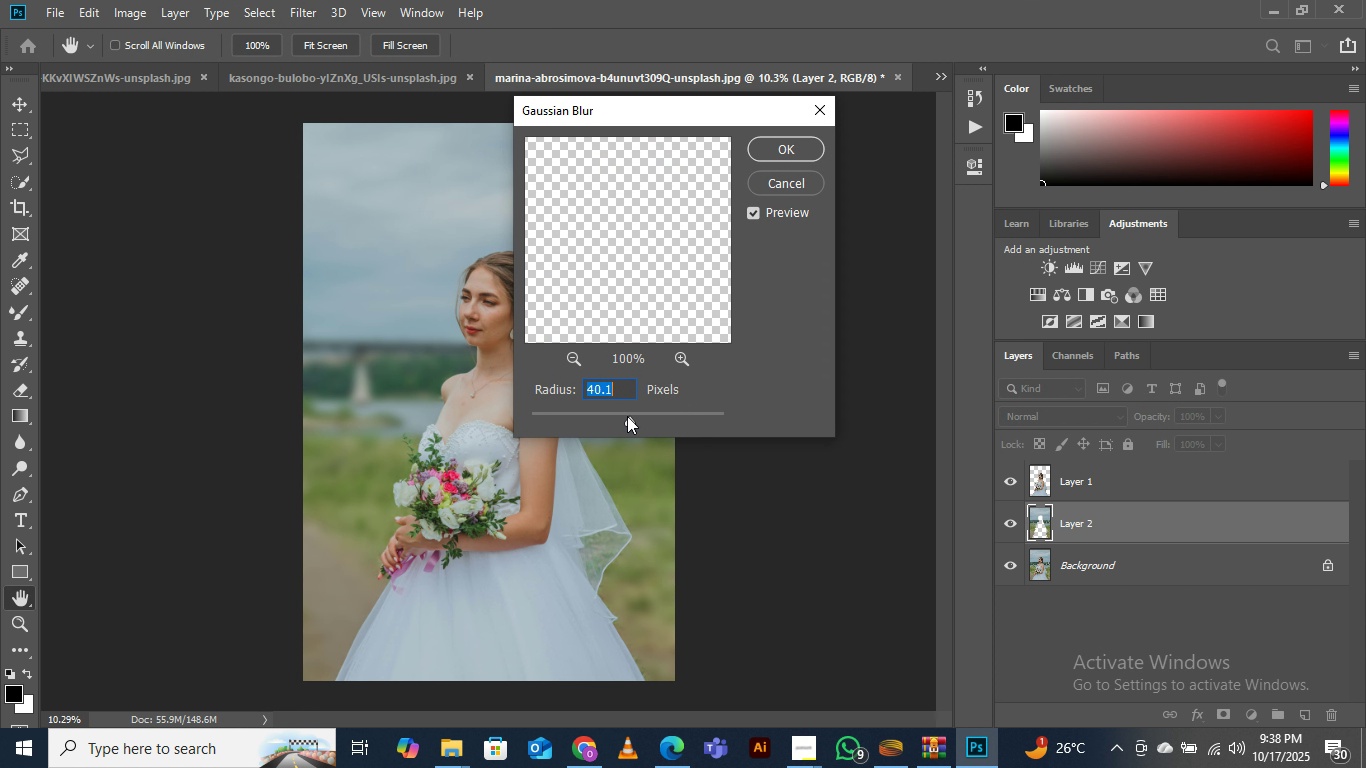 
left_click_drag(start_coordinate=[627, 416], to_coordinate=[636, 416])
 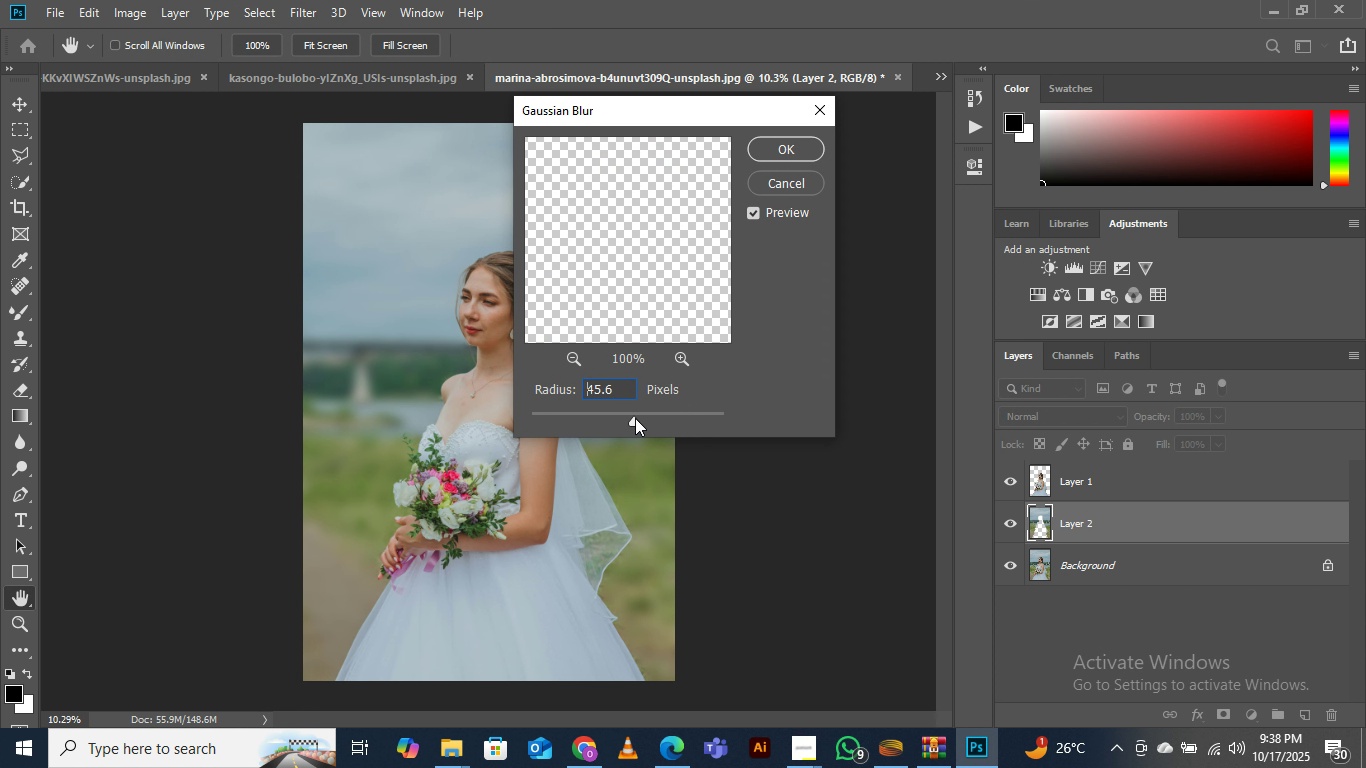 
left_click_drag(start_coordinate=[634, 418], to_coordinate=[639, 418])
 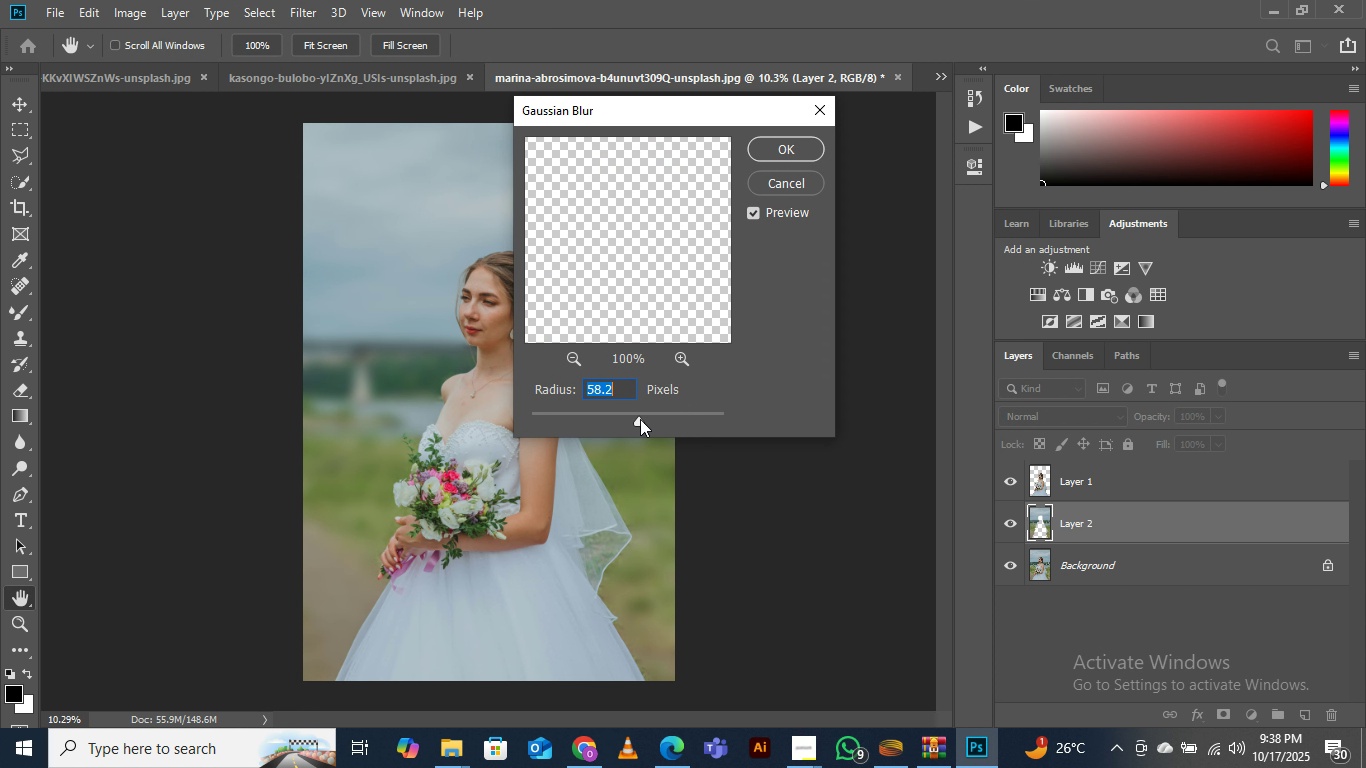 
left_click([640, 419])
 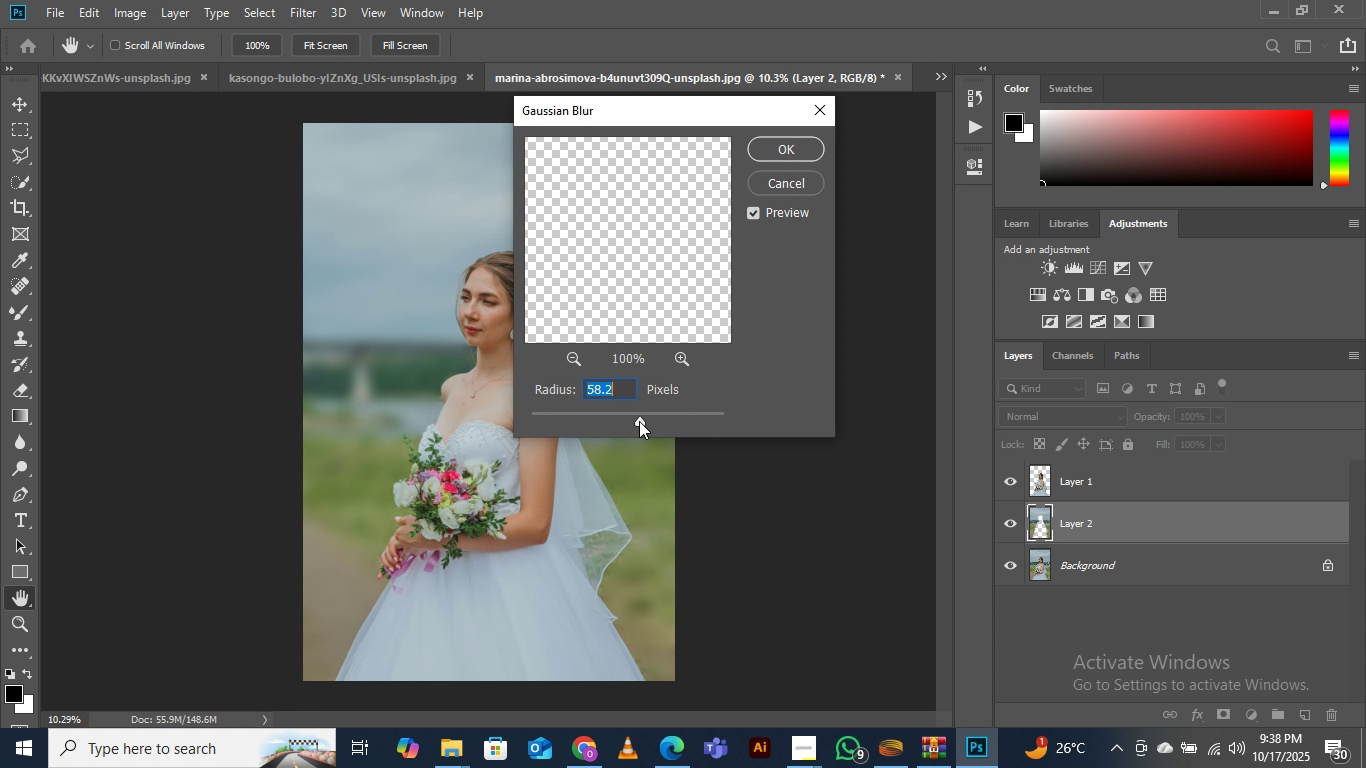 
left_click_drag(start_coordinate=[639, 421], to_coordinate=[645, 421])
 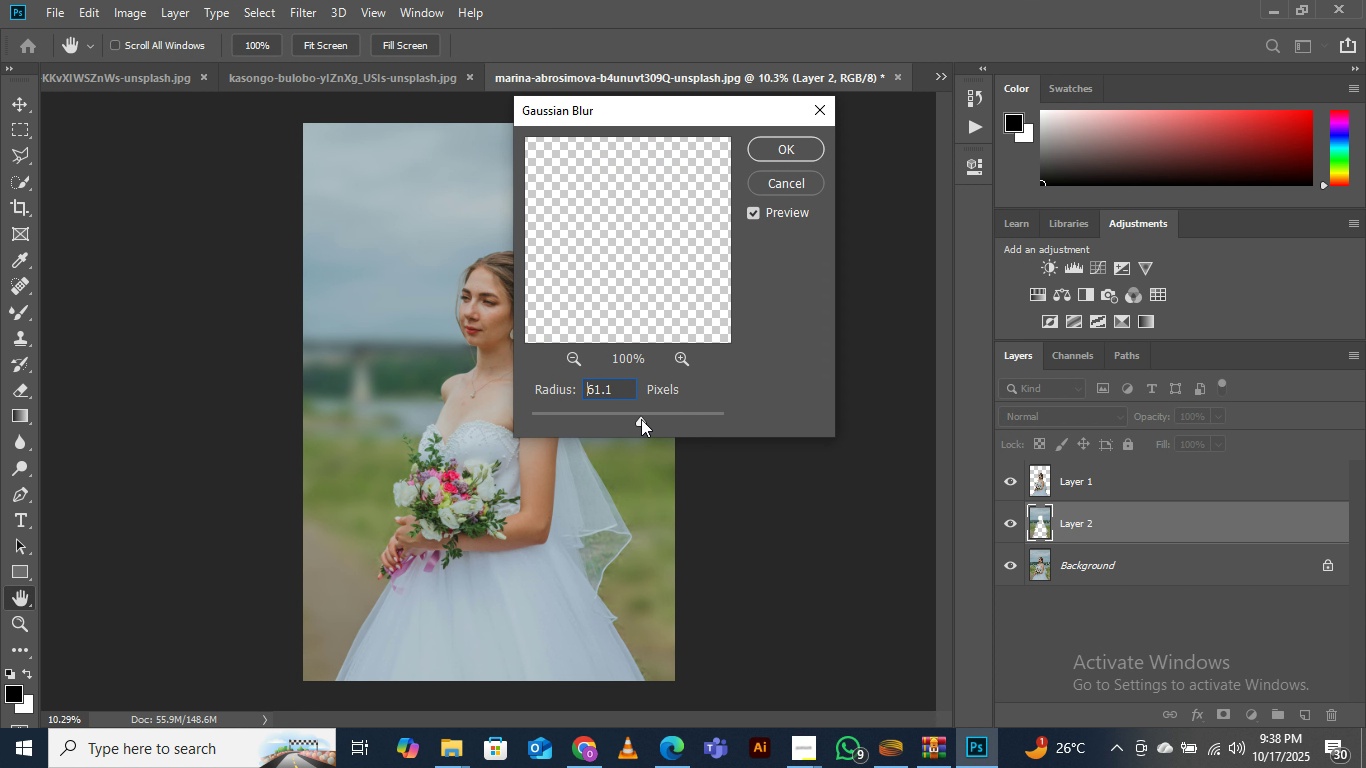 
left_click_drag(start_coordinate=[638, 421], to_coordinate=[648, 419])
 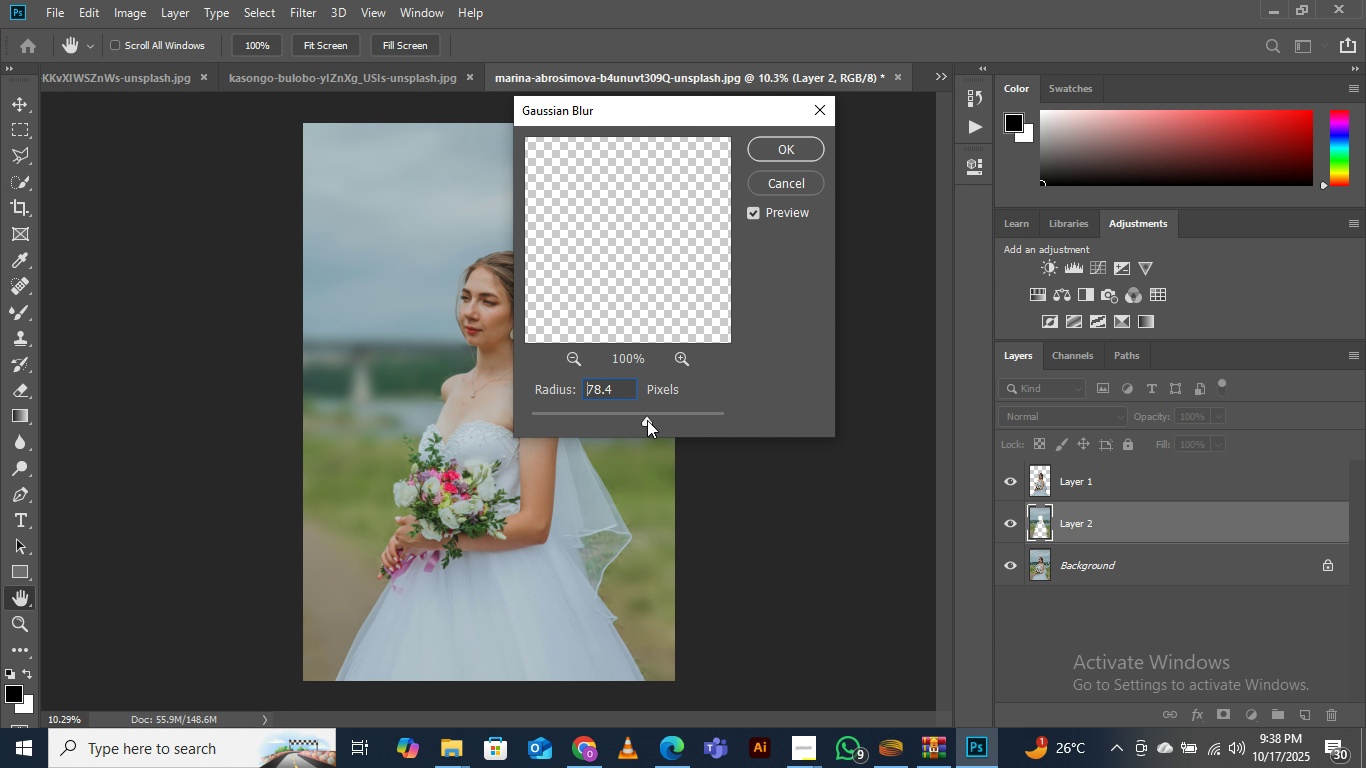 
left_click([647, 420])
 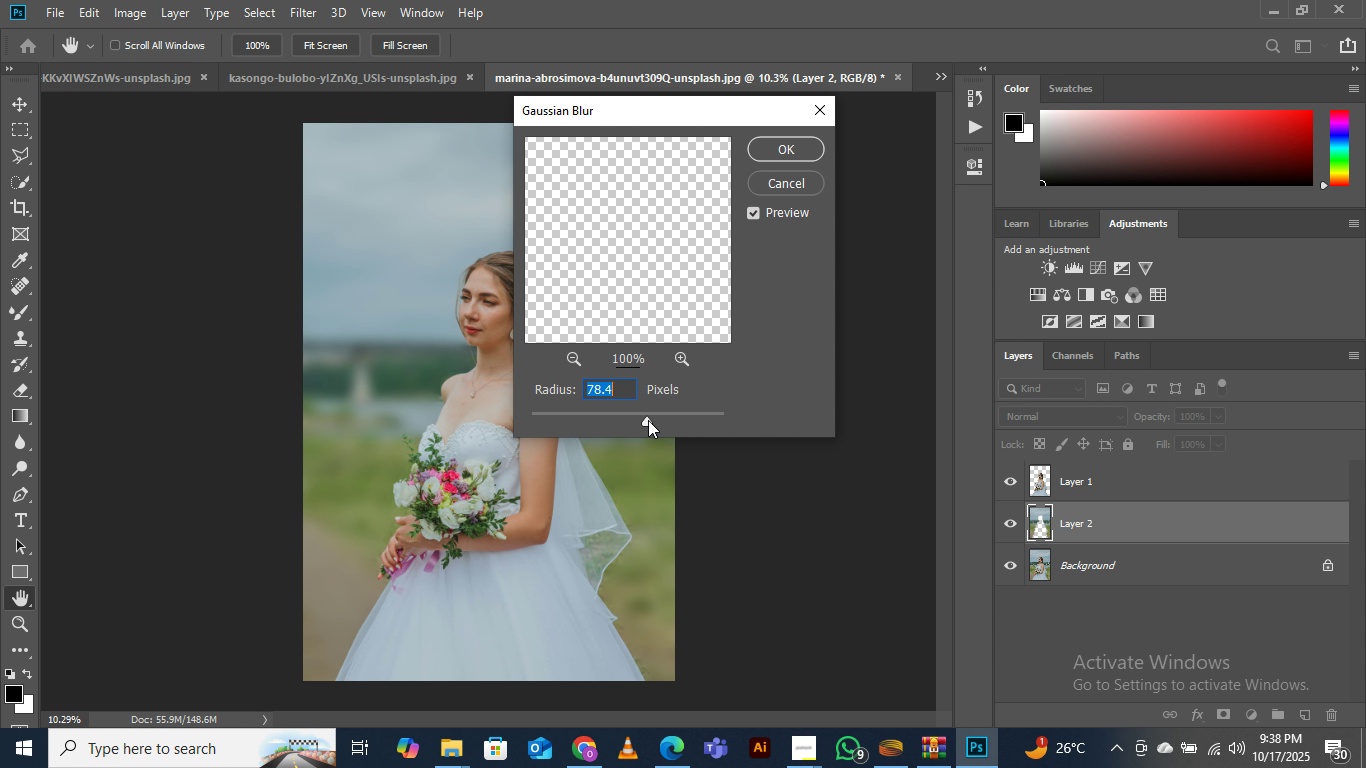 
key(Enter)
 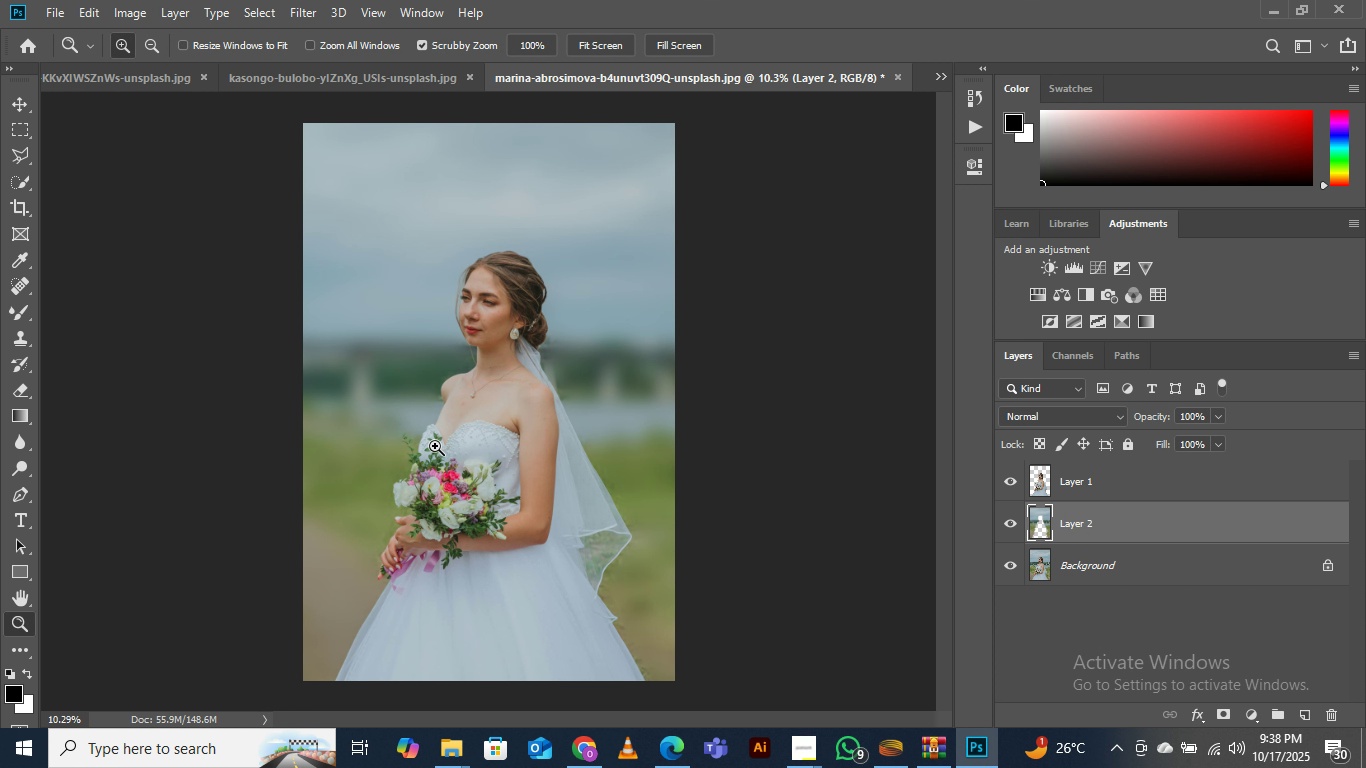 
key(Z)
 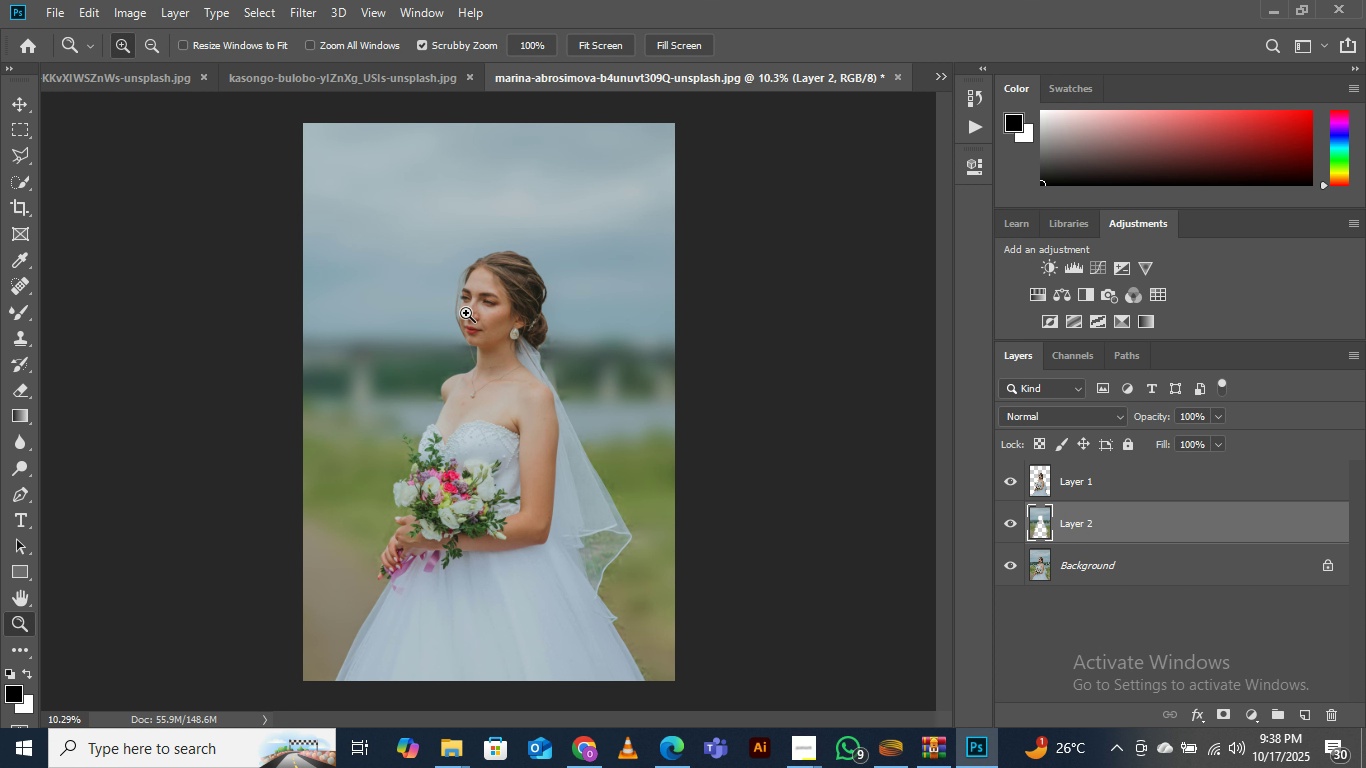 
left_click_drag(start_coordinate=[466, 312], to_coordinate=[581, 239])
 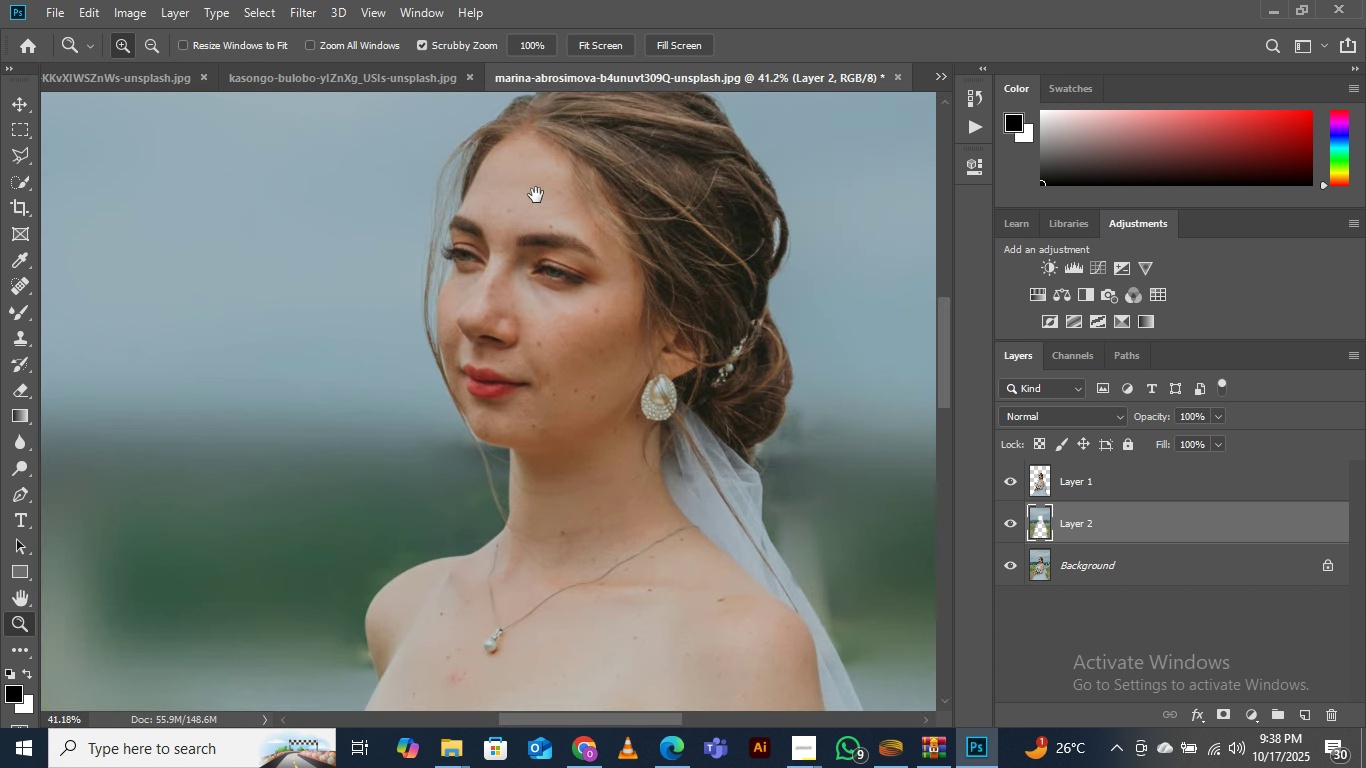 
hold_key(key=Space, duration=0.68)
 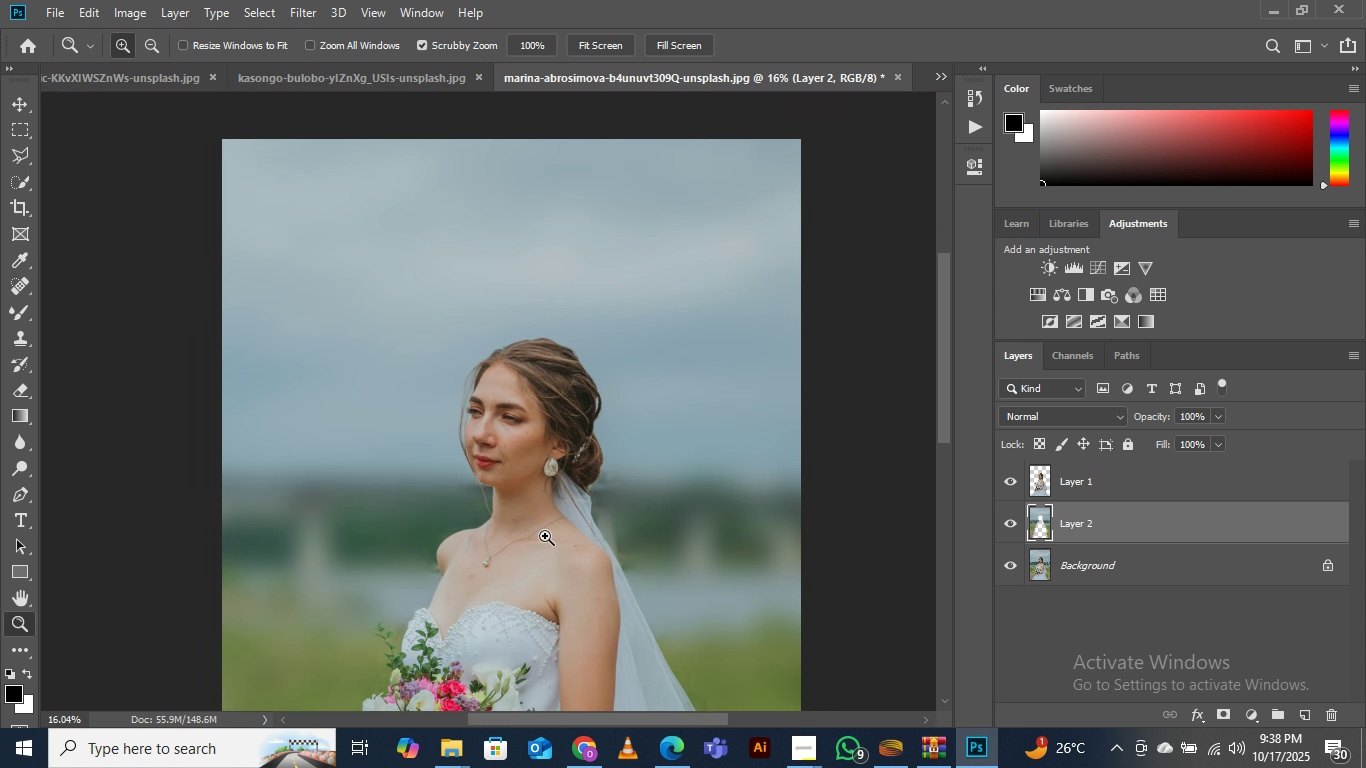 
left_click_drag(start_coordinate=[533, 197], to_coordinate=[443, 492])
 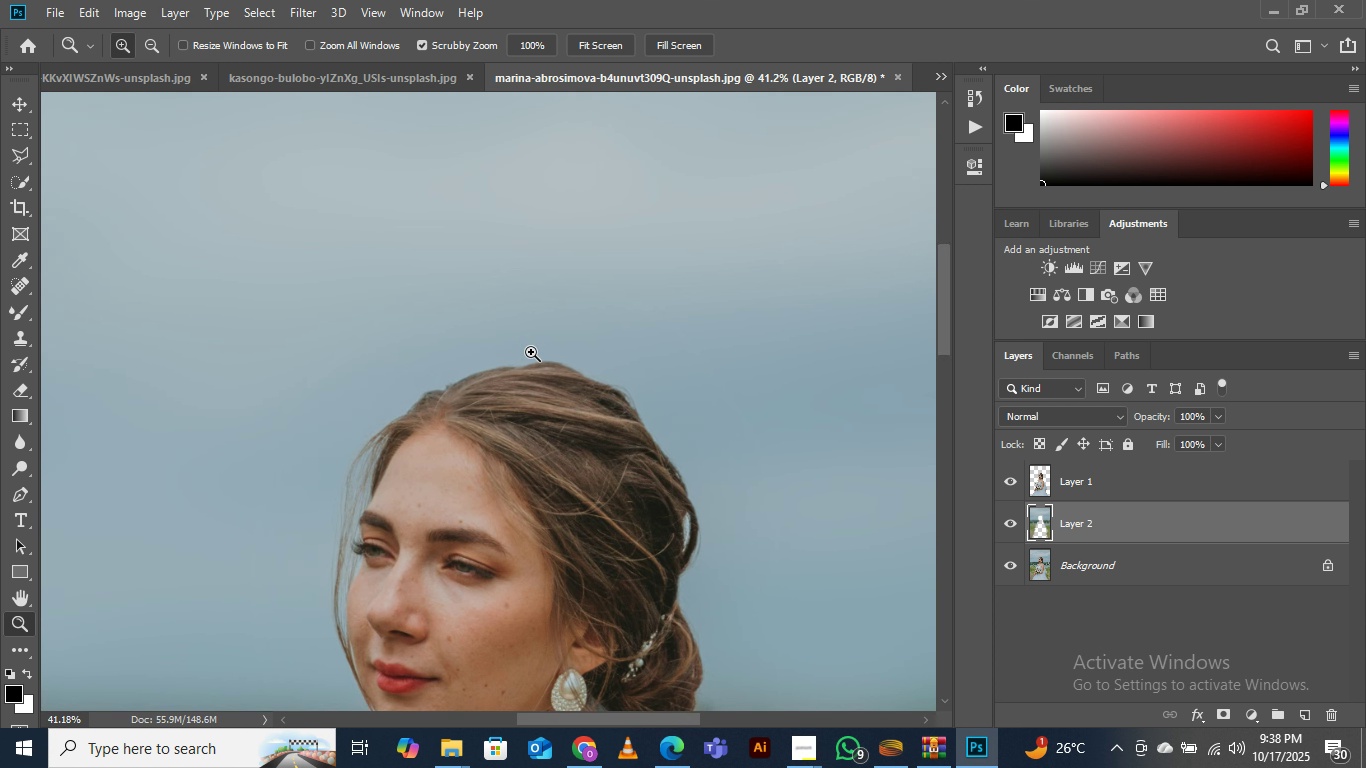 
left_click_drag(start_coordinate=[539, 323], to_coordinate=[467, 429])
 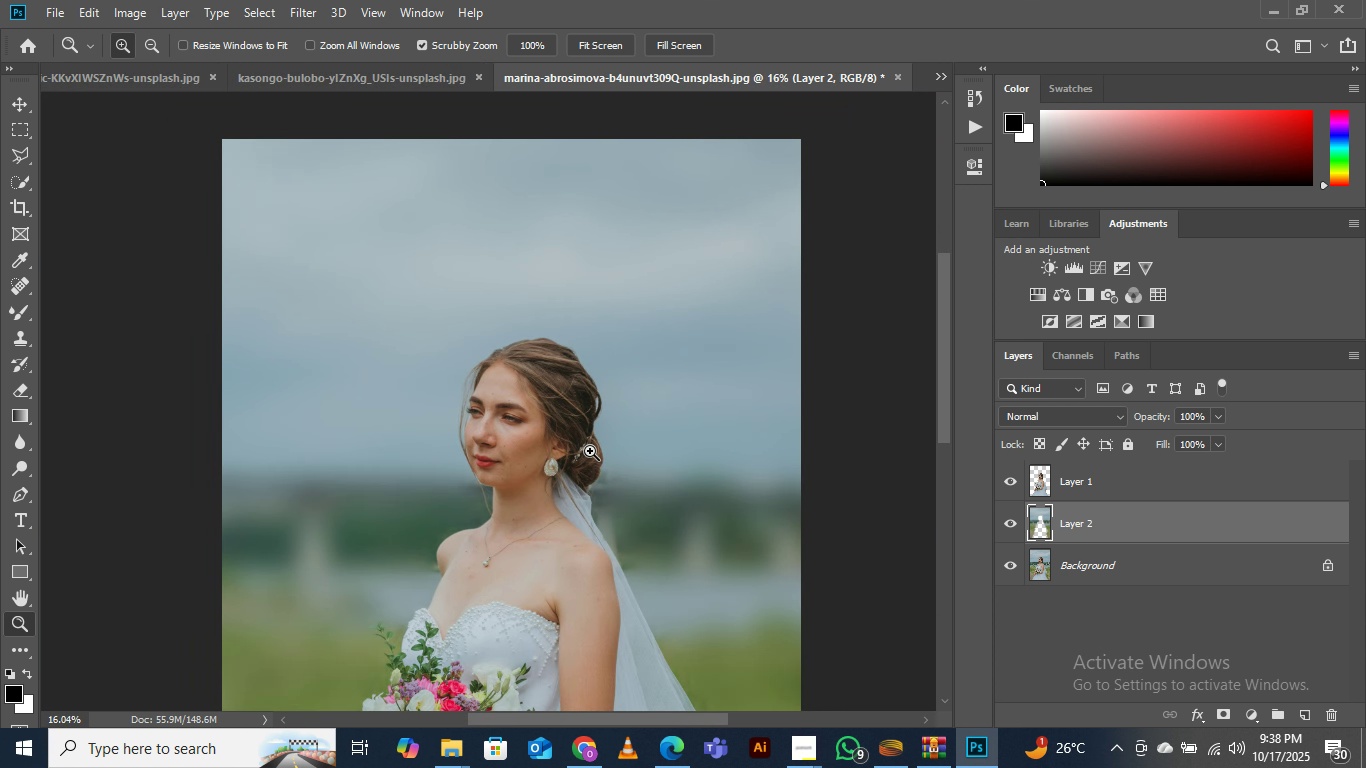 
left_click_drag(start_coordinate=[594, 444], to_coordinate=[541, 514])
 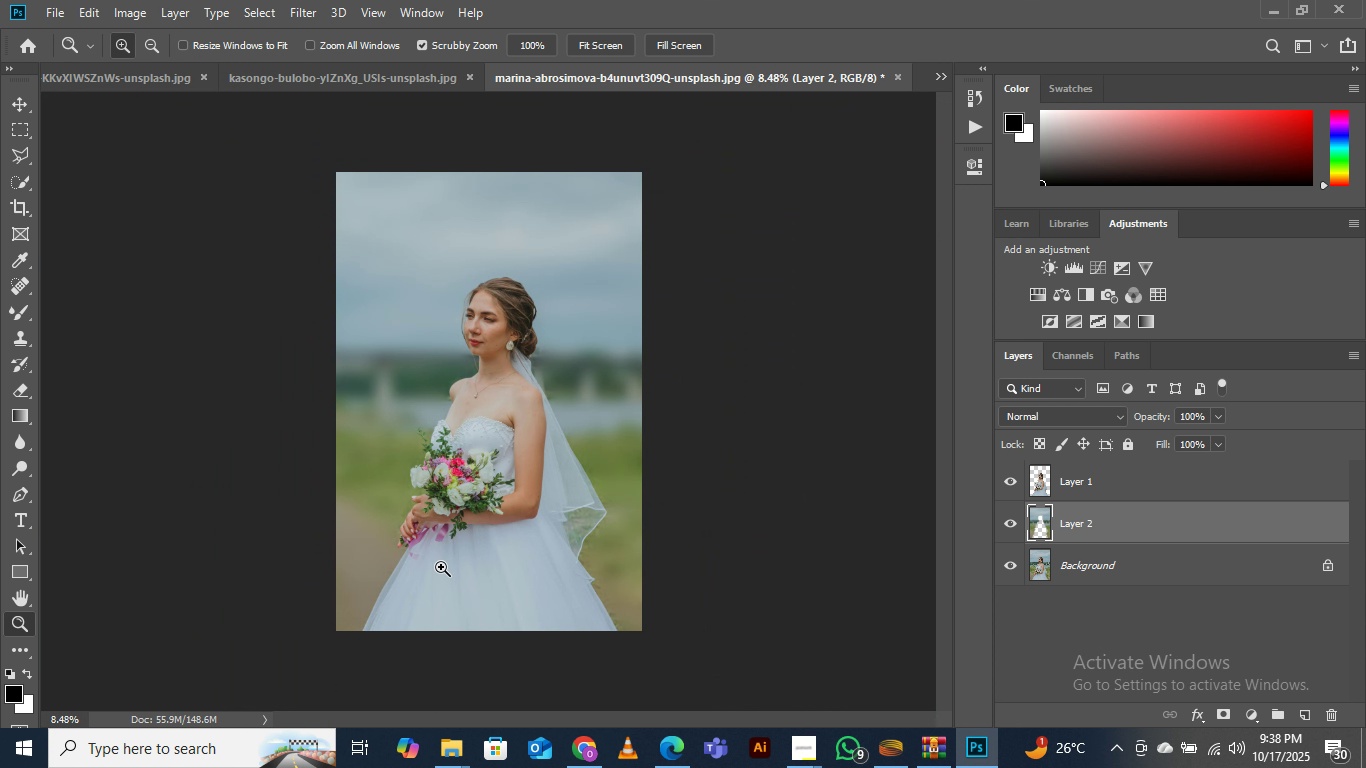 
left_click_drag(start_coordinate=[441, 567], to_coordinate=[534, 437])
 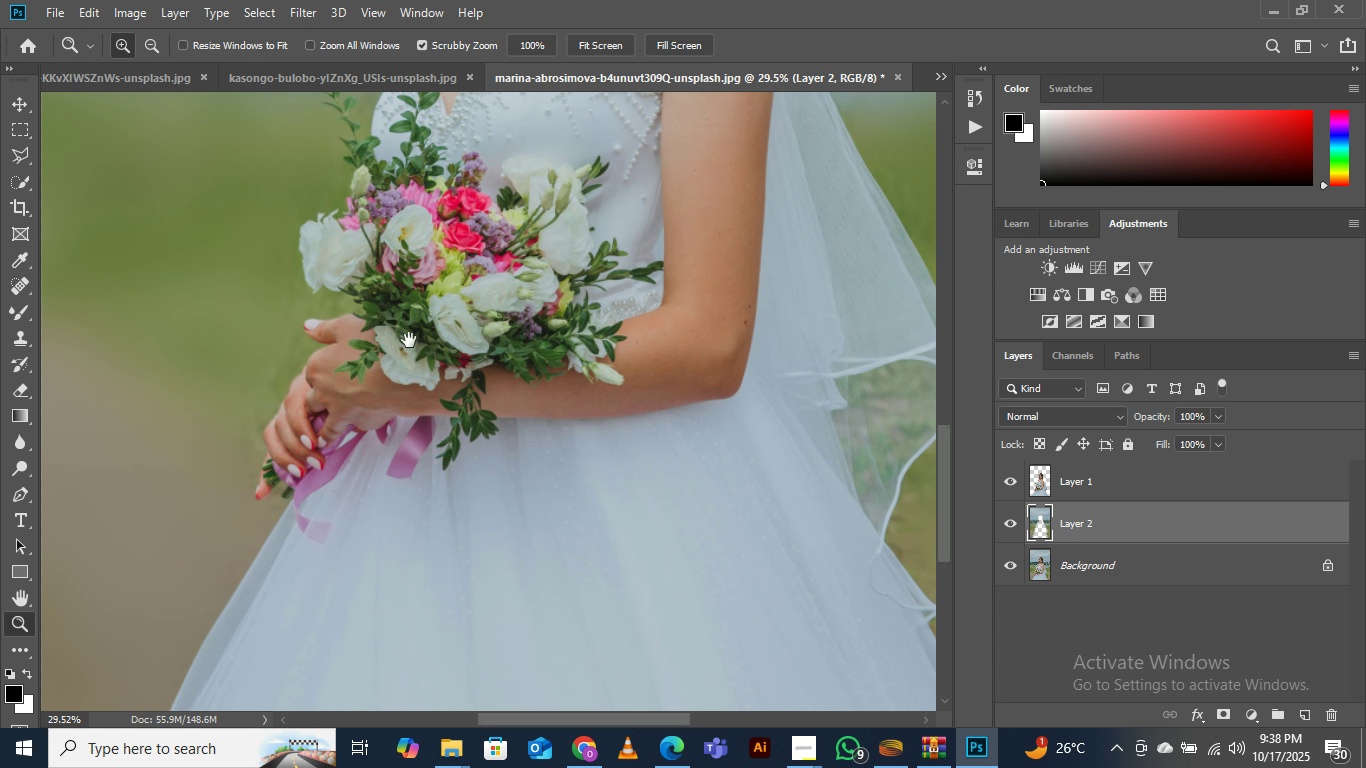 
hold_key(key=Space, duration=0.6)
 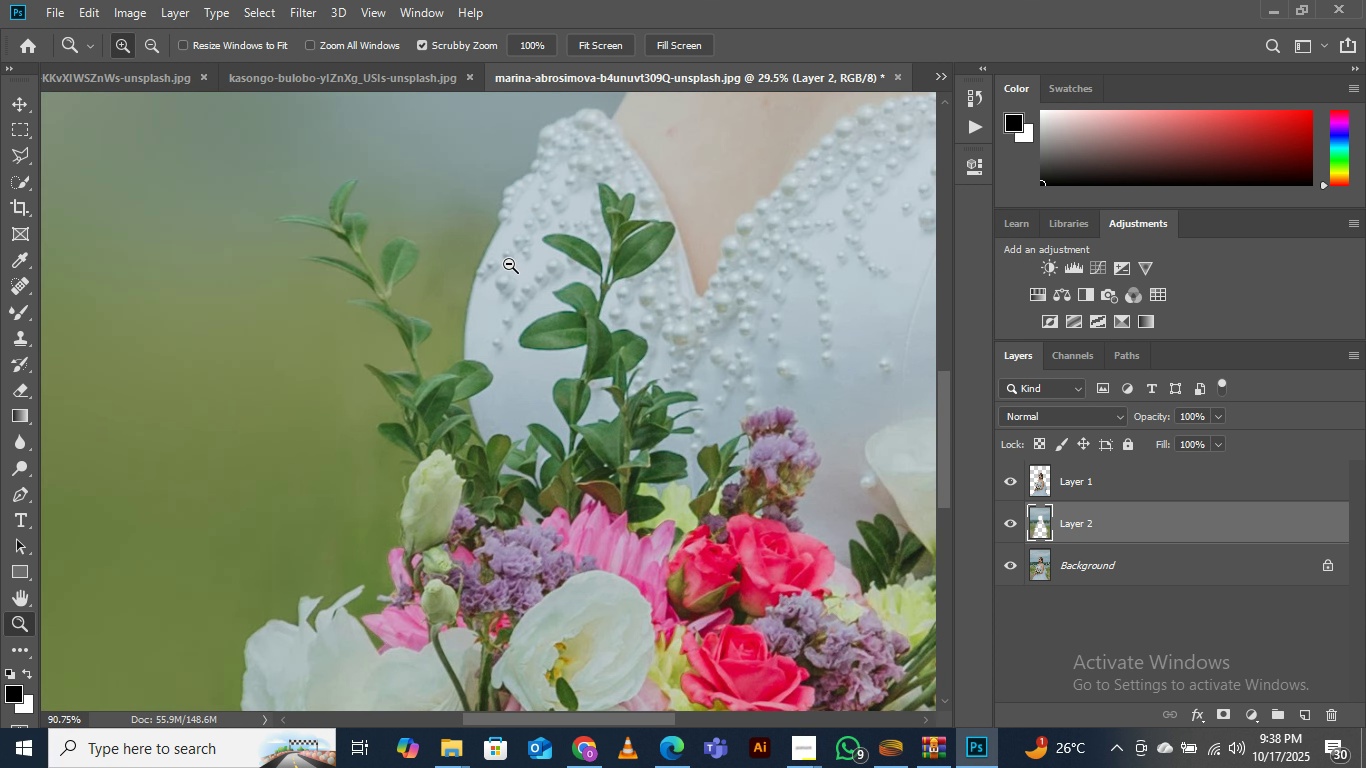 
left_click_drag(start_coordinate=[392, 320], to_coordinate=[457, 561])
 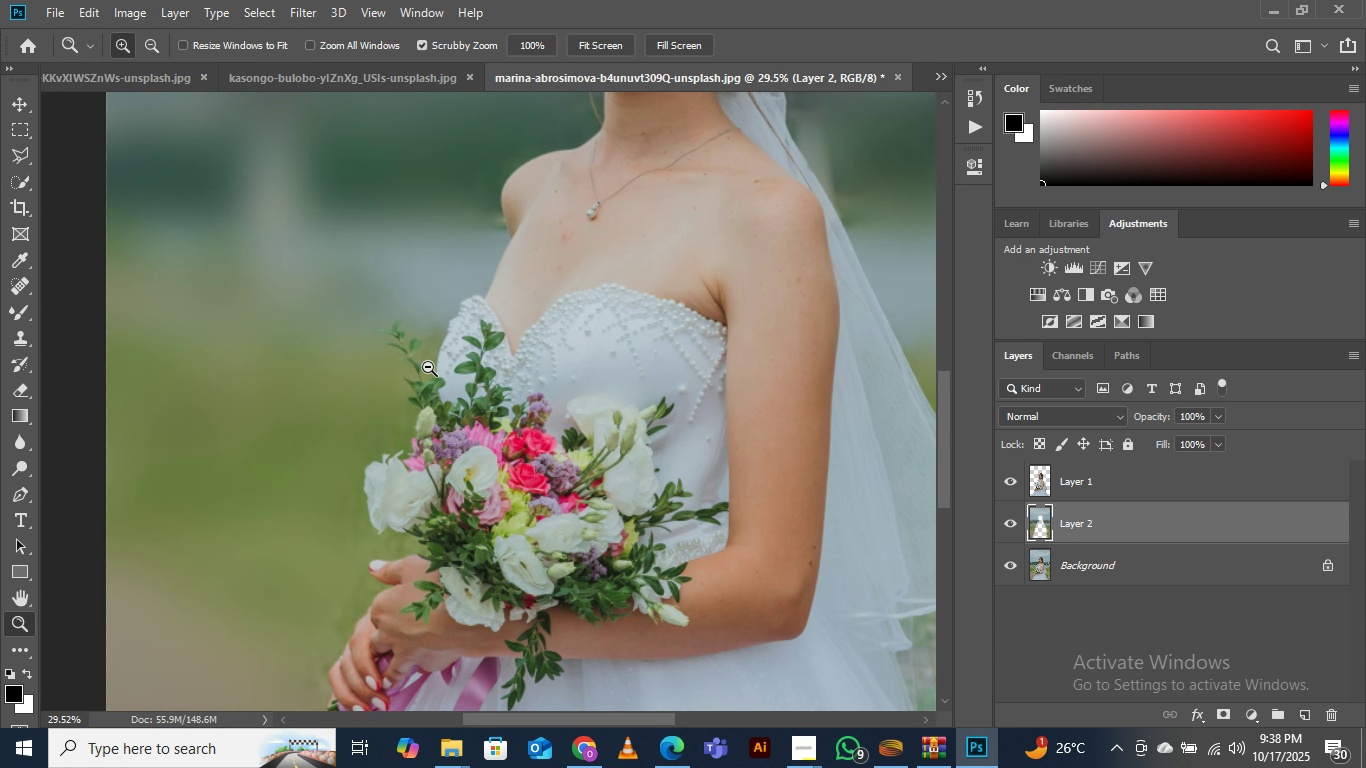 
left_click_drag(start_coordinate=[422, 384], to_coordinate=[381, 435])
 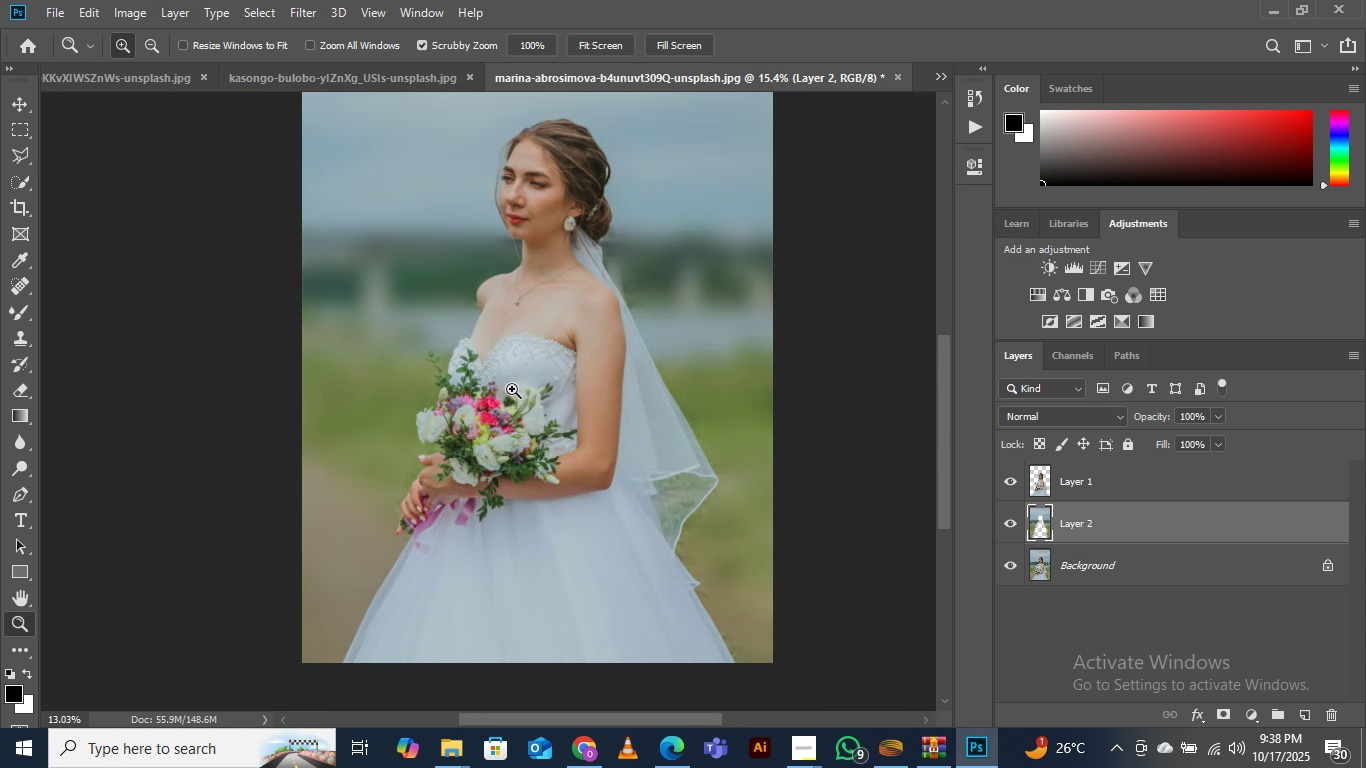 
left_click_drag(start_coordinate=[549, 339], to_coordinate=[502, 400])
 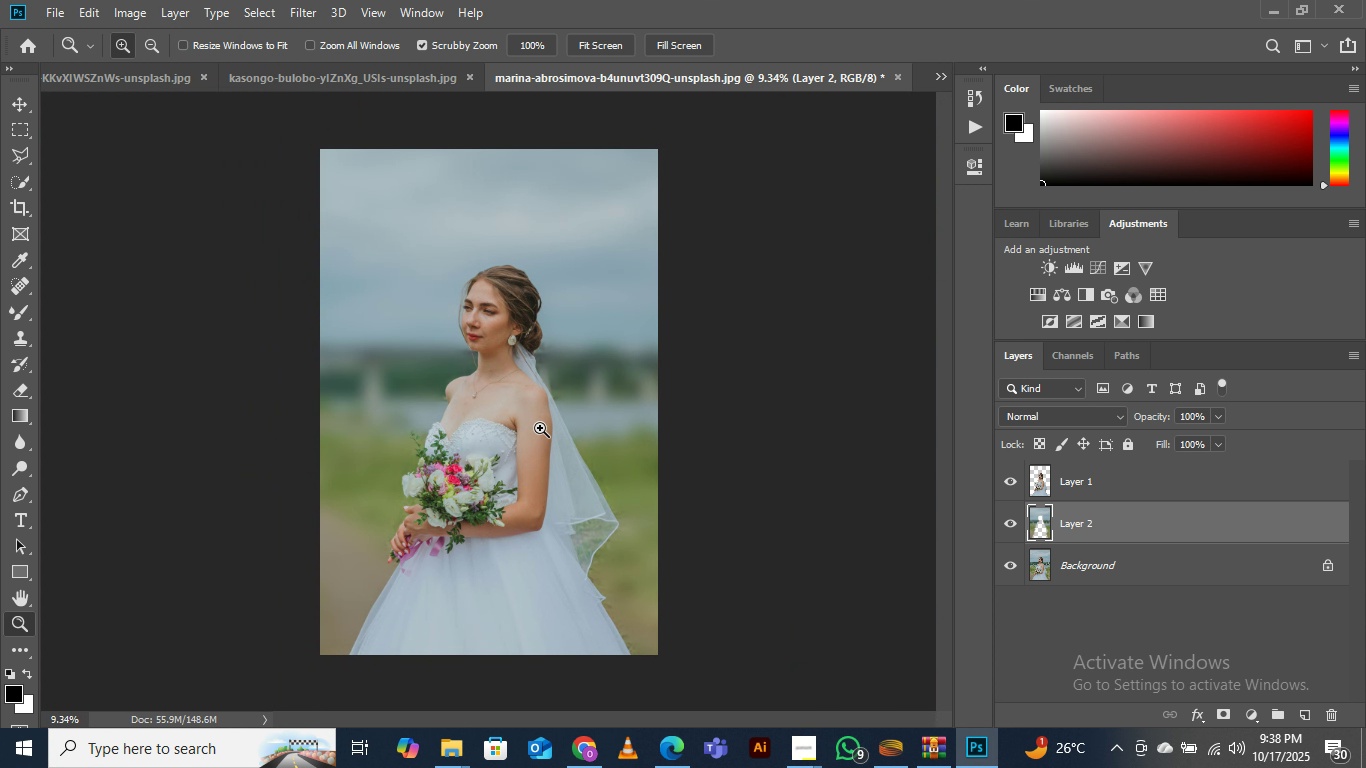 
left_click_drag(start_coordinate=[495, 262], to_coordinate=[578, 195])
 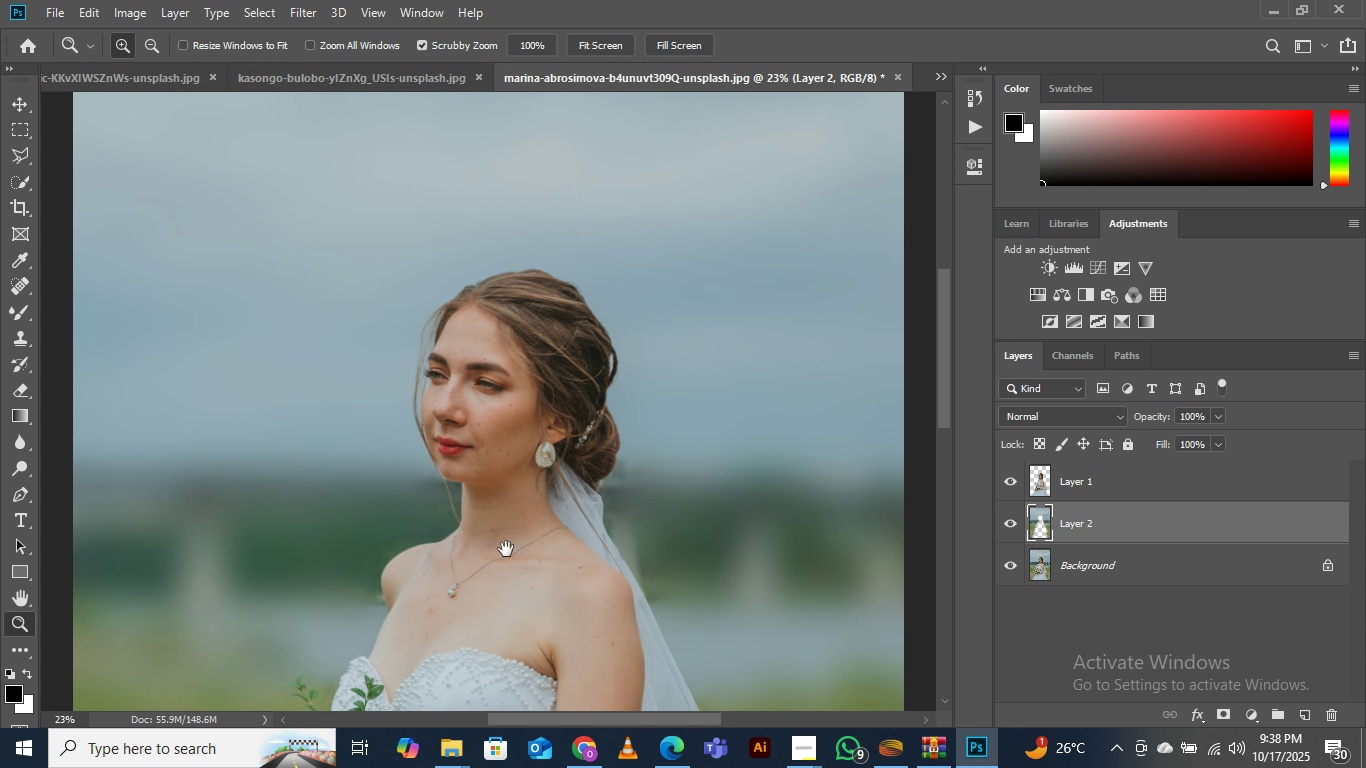 
hold_key(key=Space, duration=1.53)
 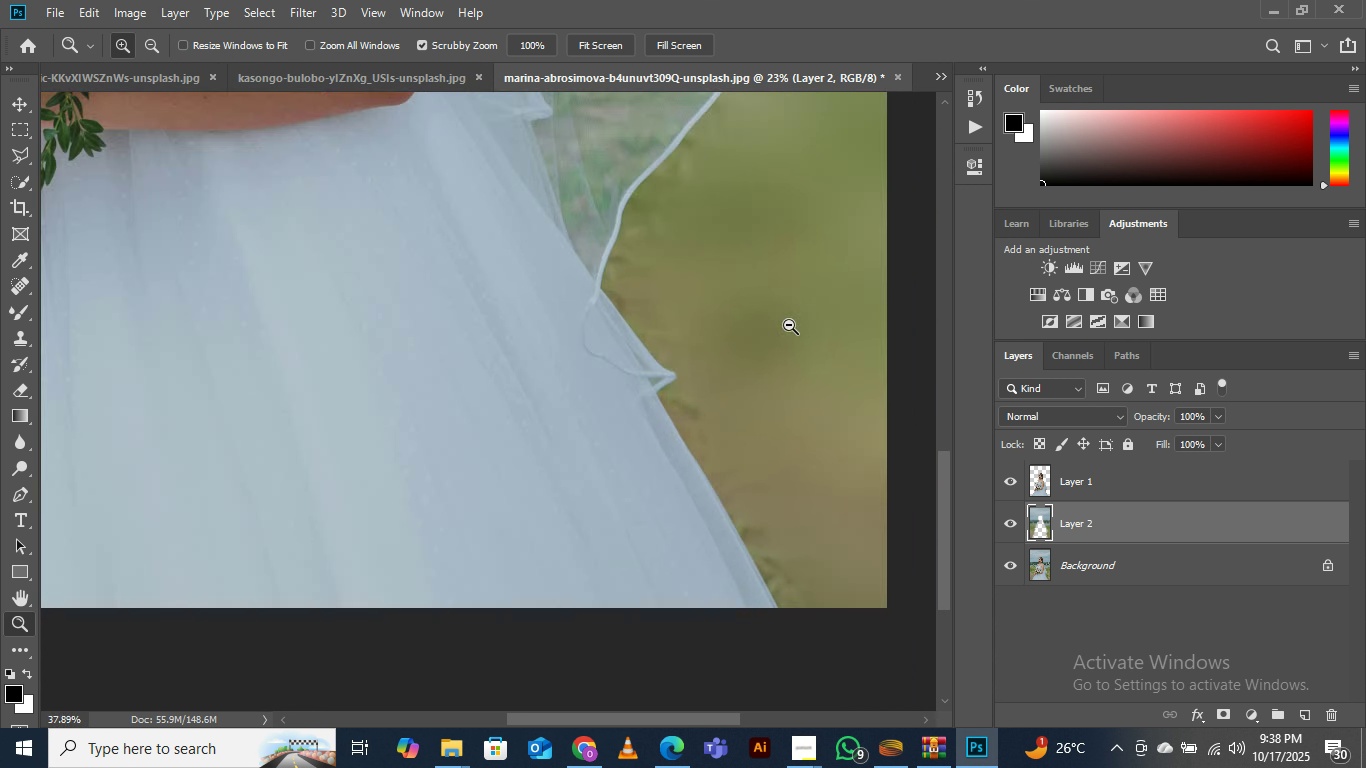 
left_click_drag(start_coordinate=[506, 553], to_coordinate=[583, 272])
 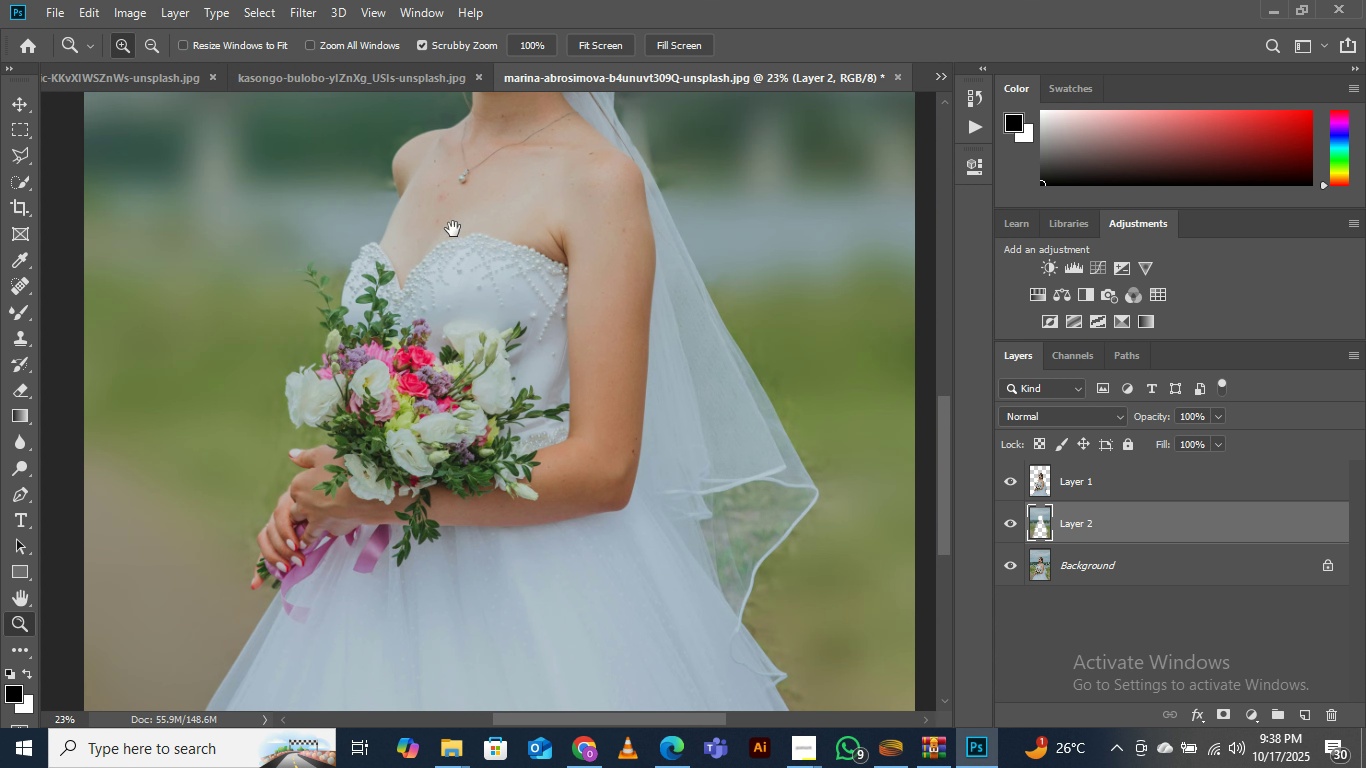 
left_click_drag(start_coordinate=[582, 544], to_coordinate=[443, 177])
 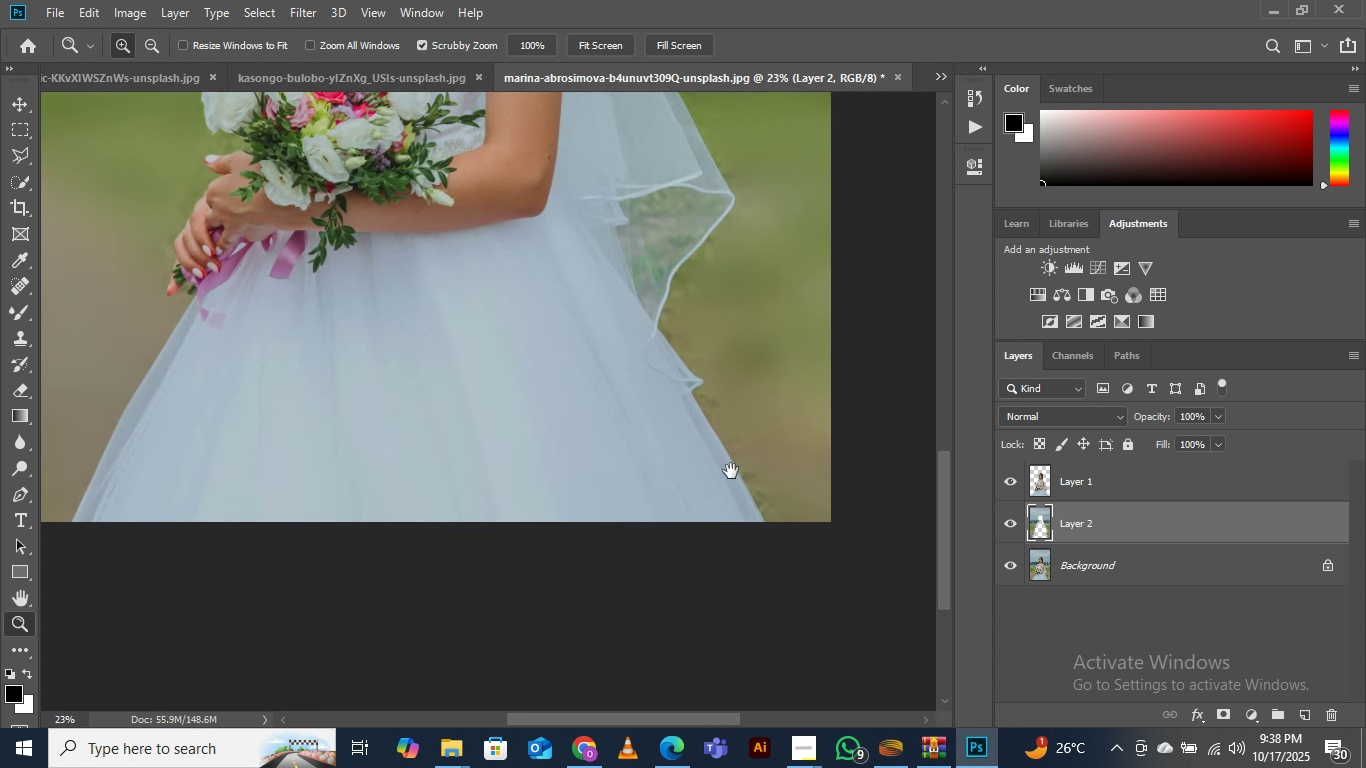 
key(Space)
 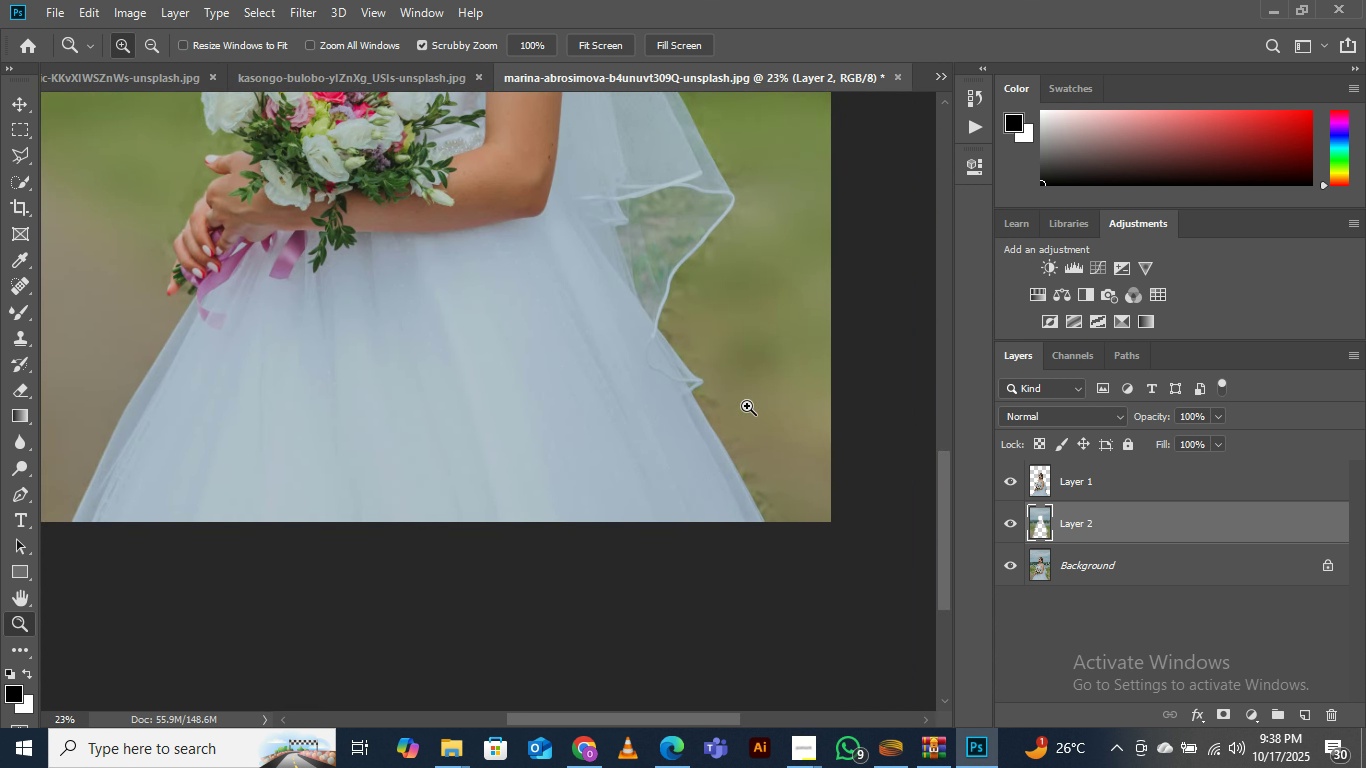 
key(Space)
 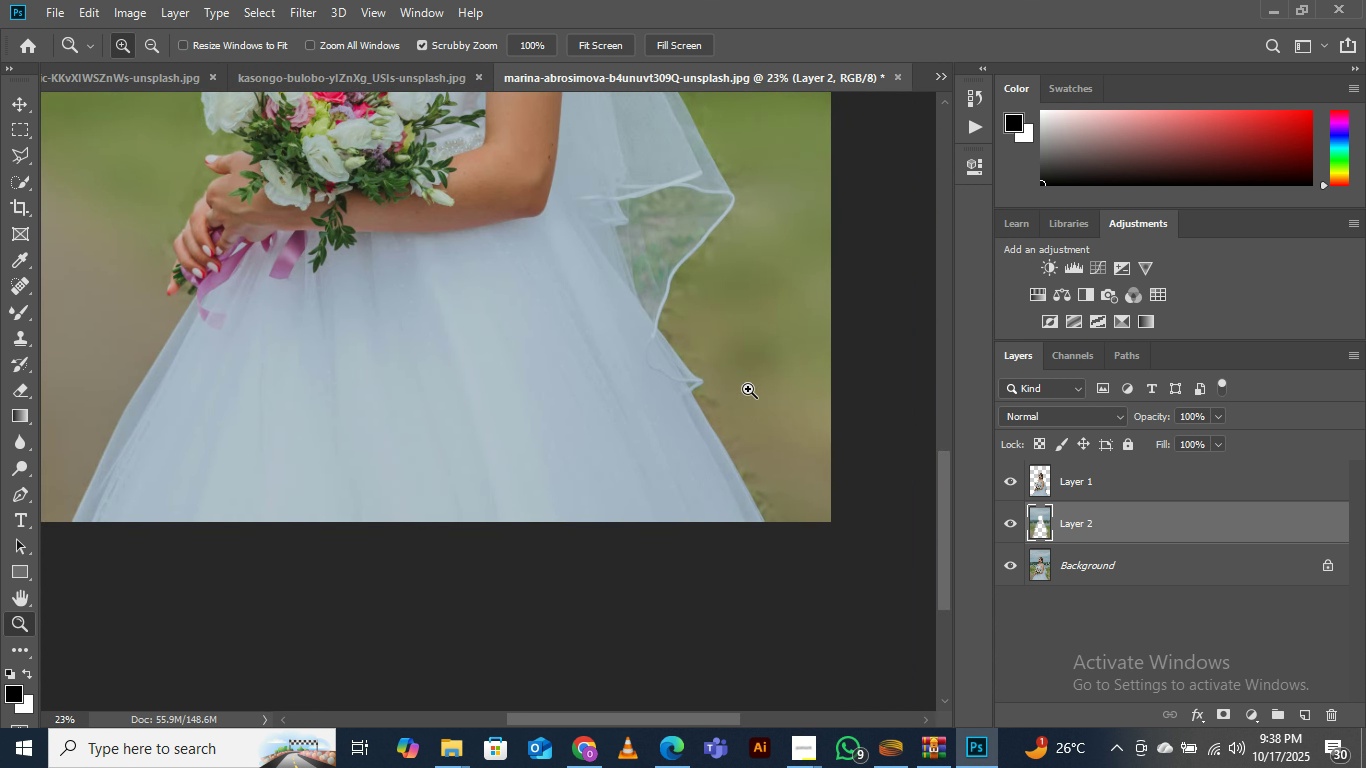 
key(Space)
 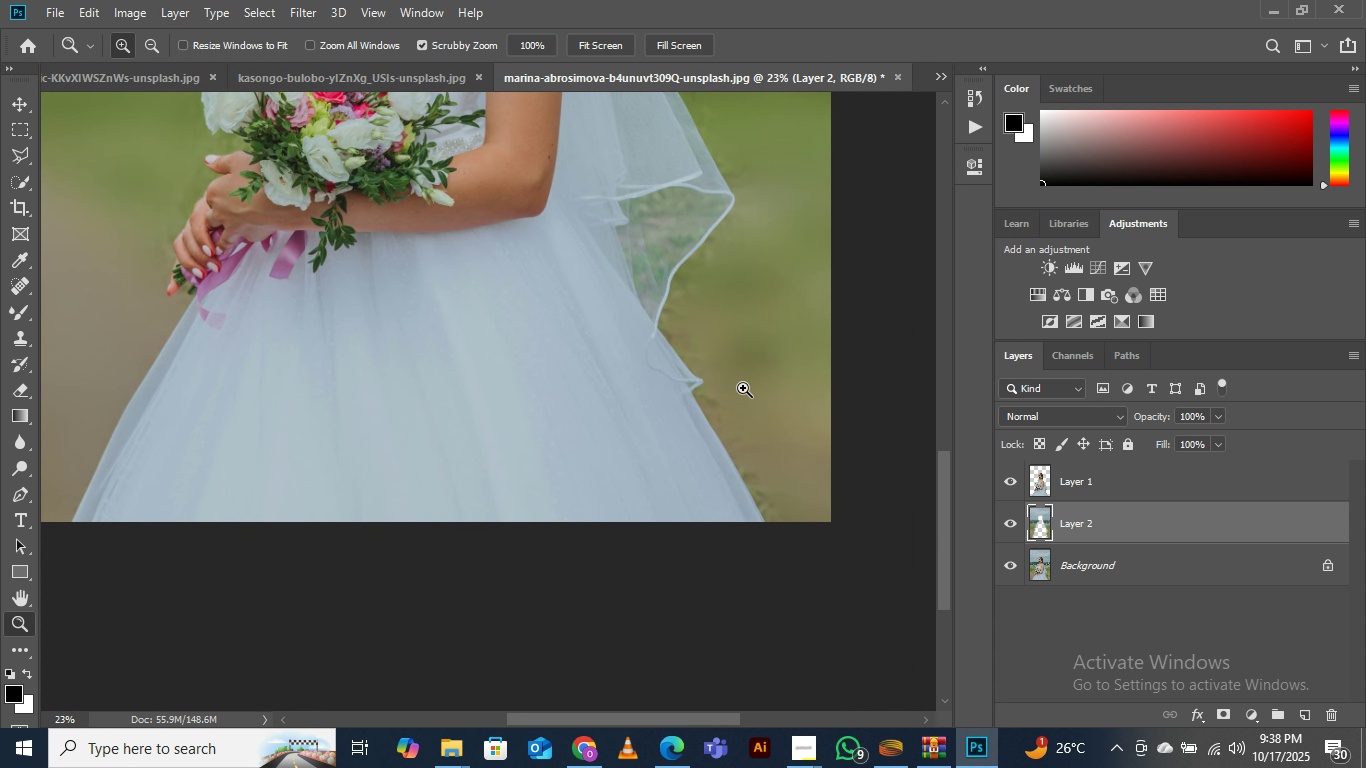 
left_click_drag(start_coordinate=[744, 389], to_coordinate=[789, 325])
 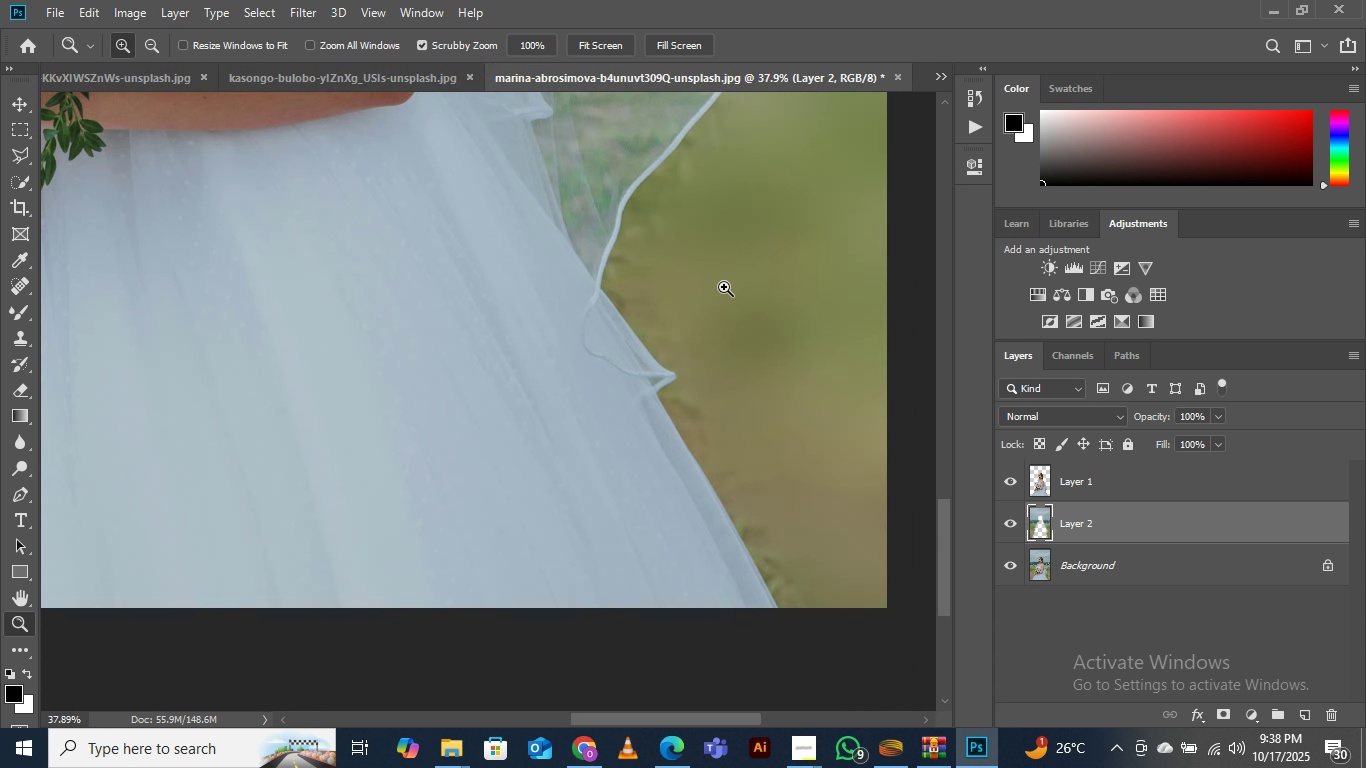 
left_click_drag(start_coordinate=[724, 287], to_coordinate=[592, 554])
 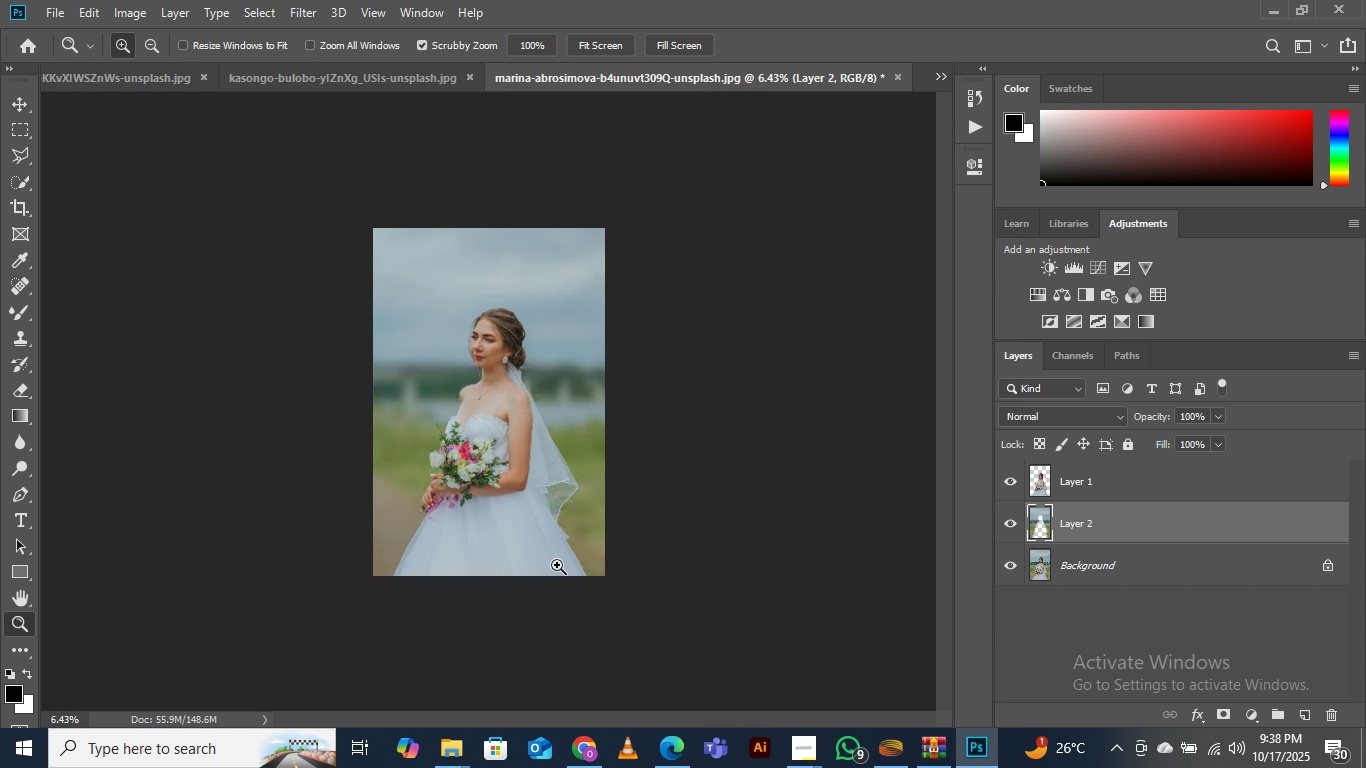 
left_click_drag(start_coordinate=[556, 557], to_coordinate=[543, 526])
 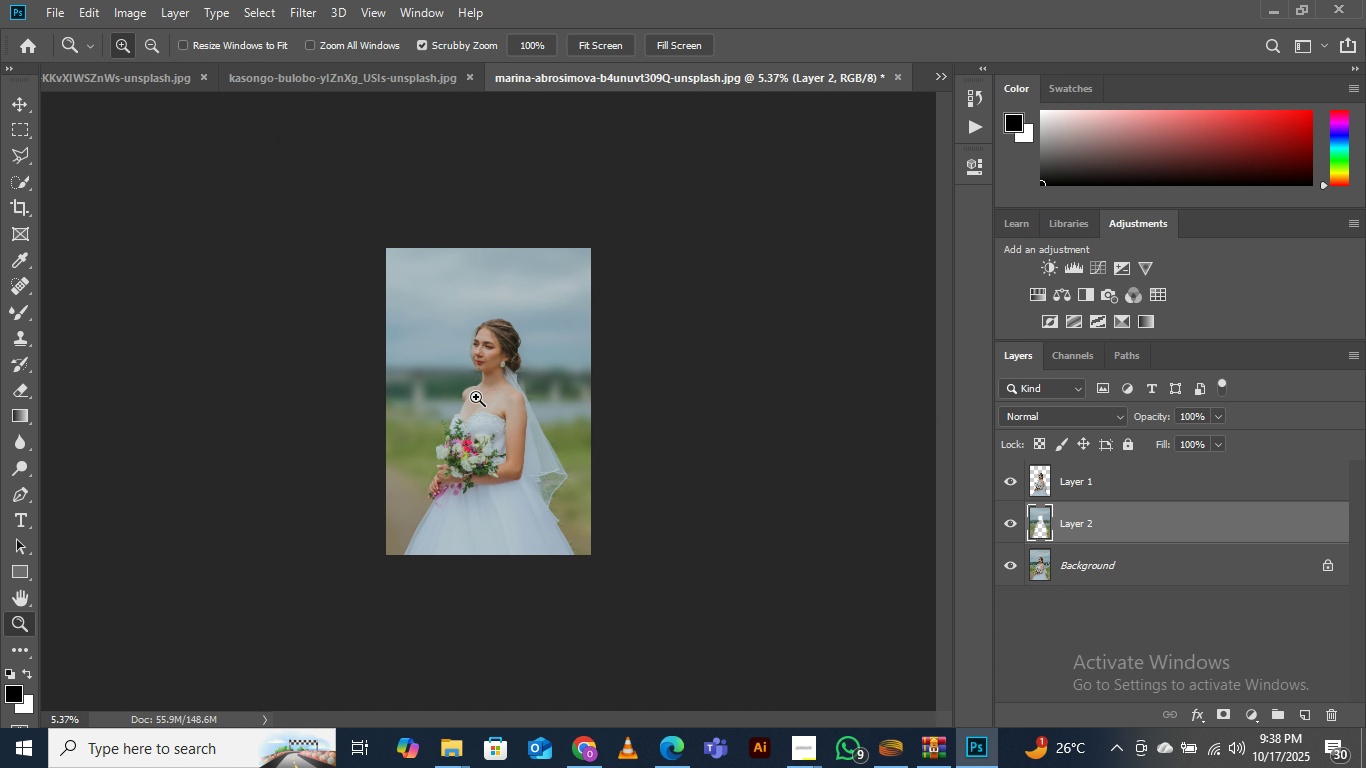 
left_click_drag(start_coordinate=[462, 423], to_coordinate=[537, 315])
 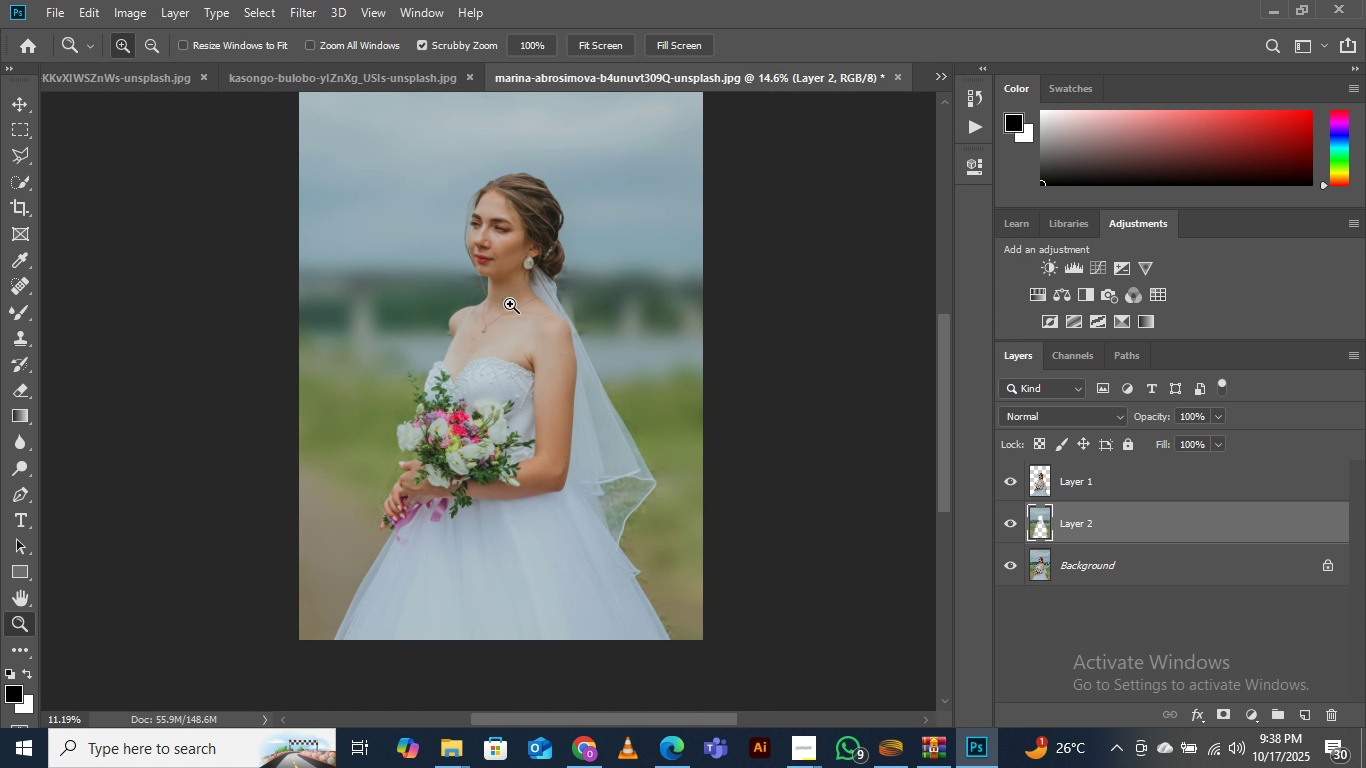 
left_click_drag(start_coordinate=[539, 245], to_coordinate=[466, 376])
 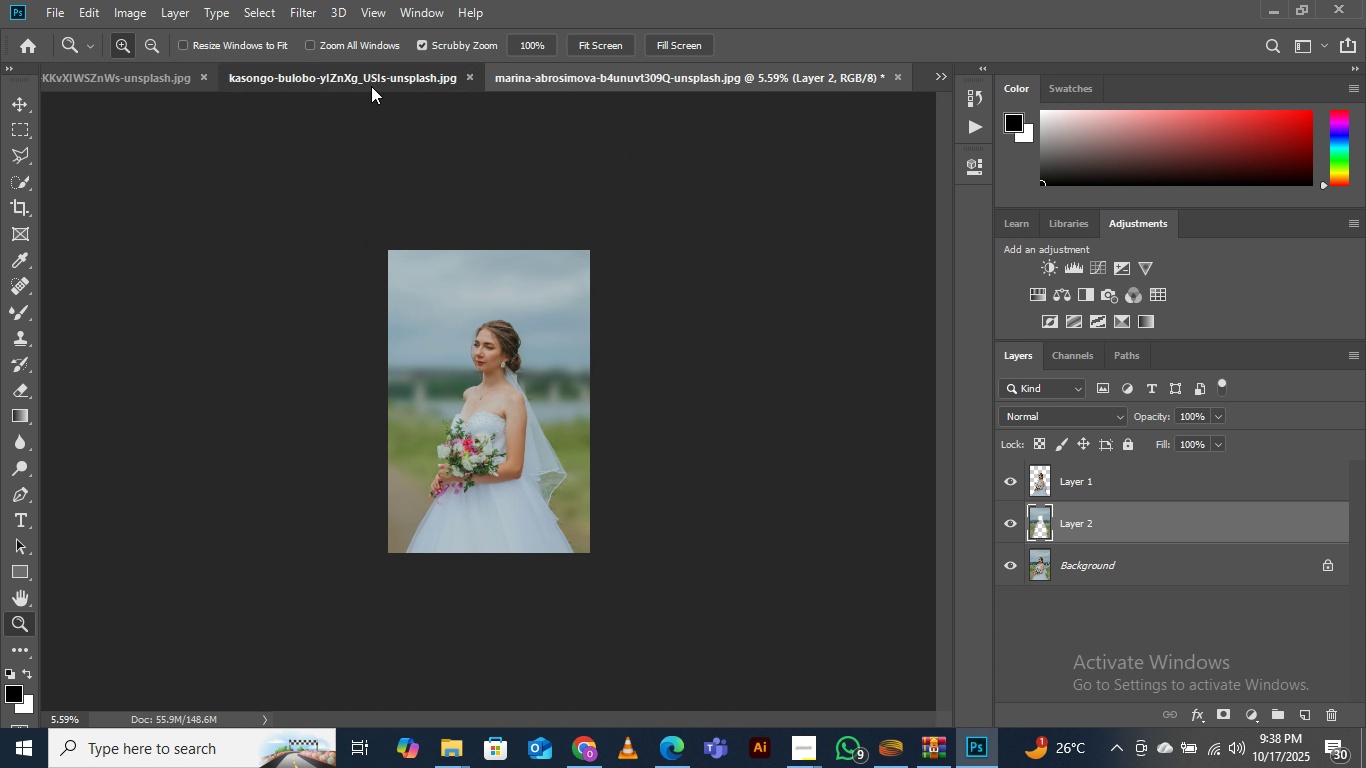 
left_click([371, 86])
 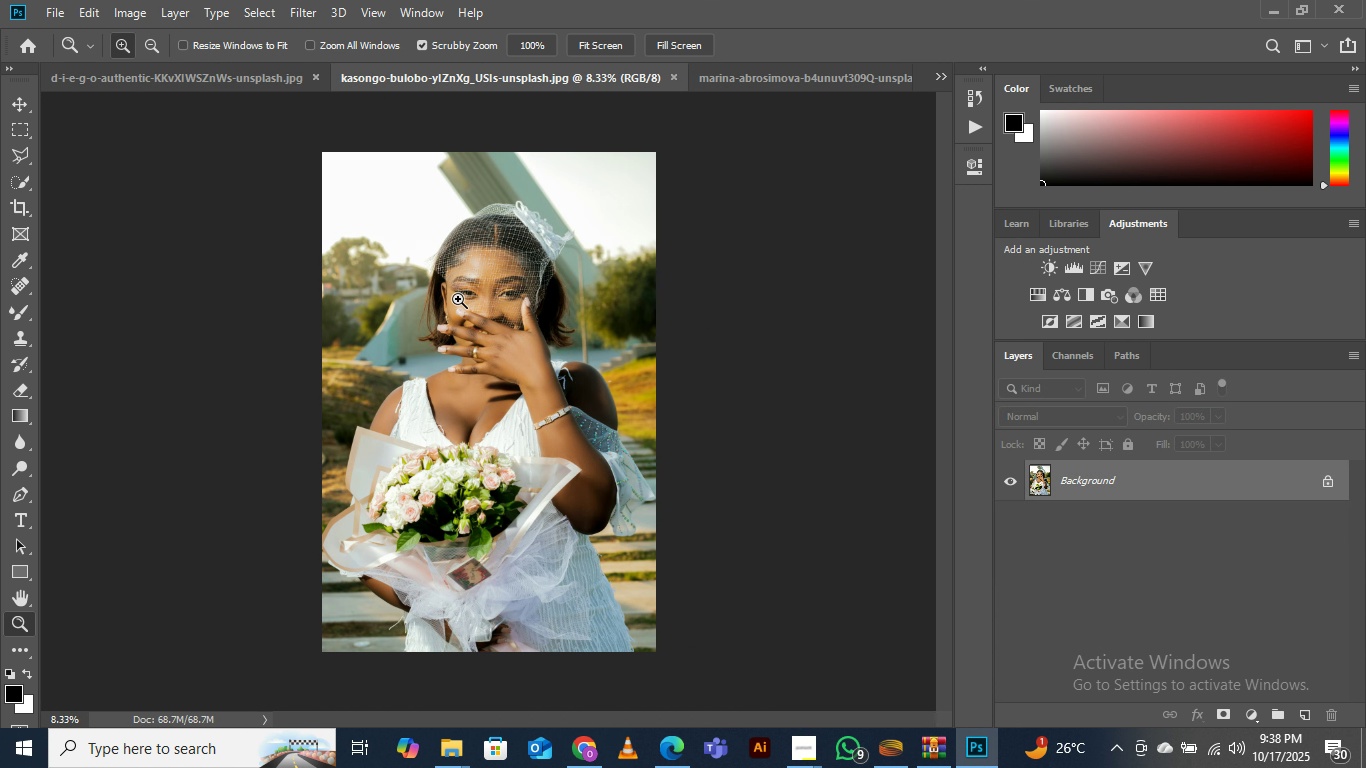 
left_click_drag(start_coordinate=[461, 296], to_coordinate=[470, 408])
 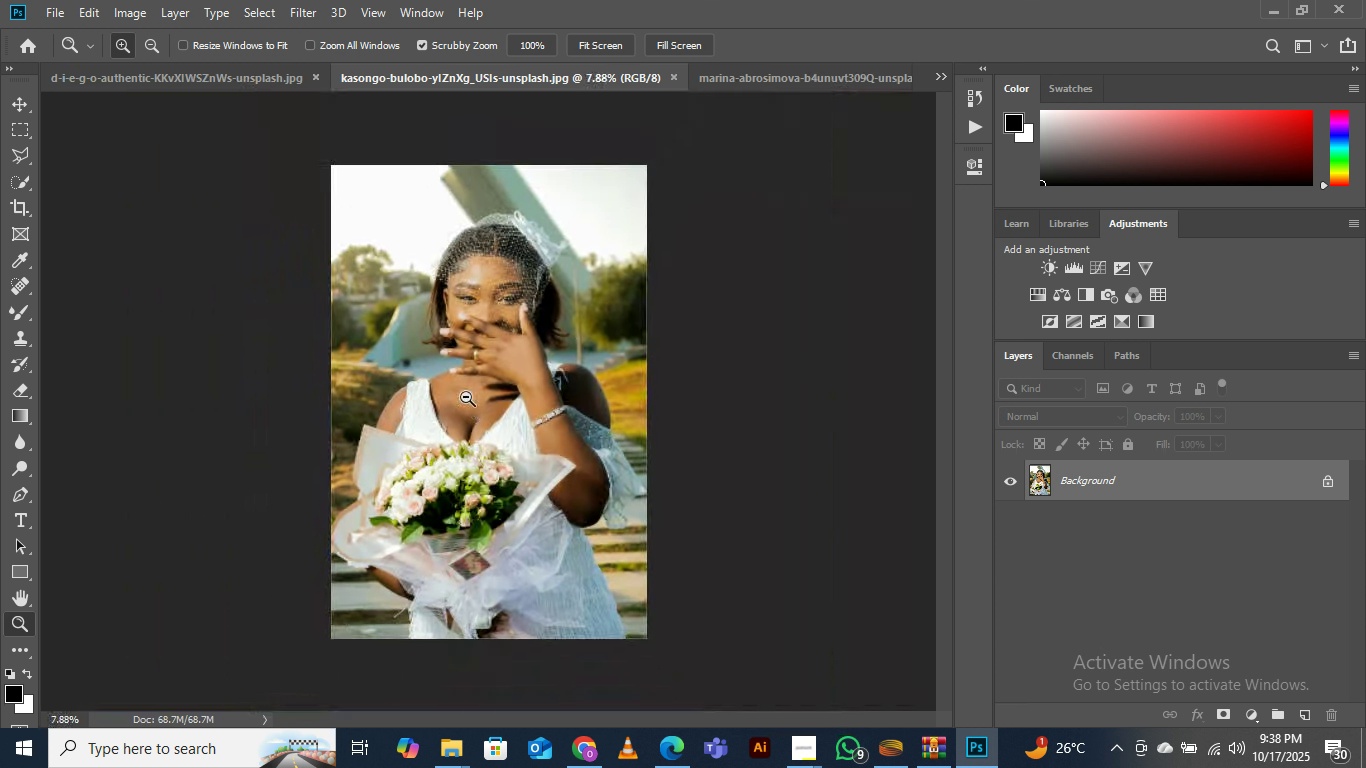 
left_click_drag(start_coordinate=[458, 409], to_coordinate=[472, 386])
 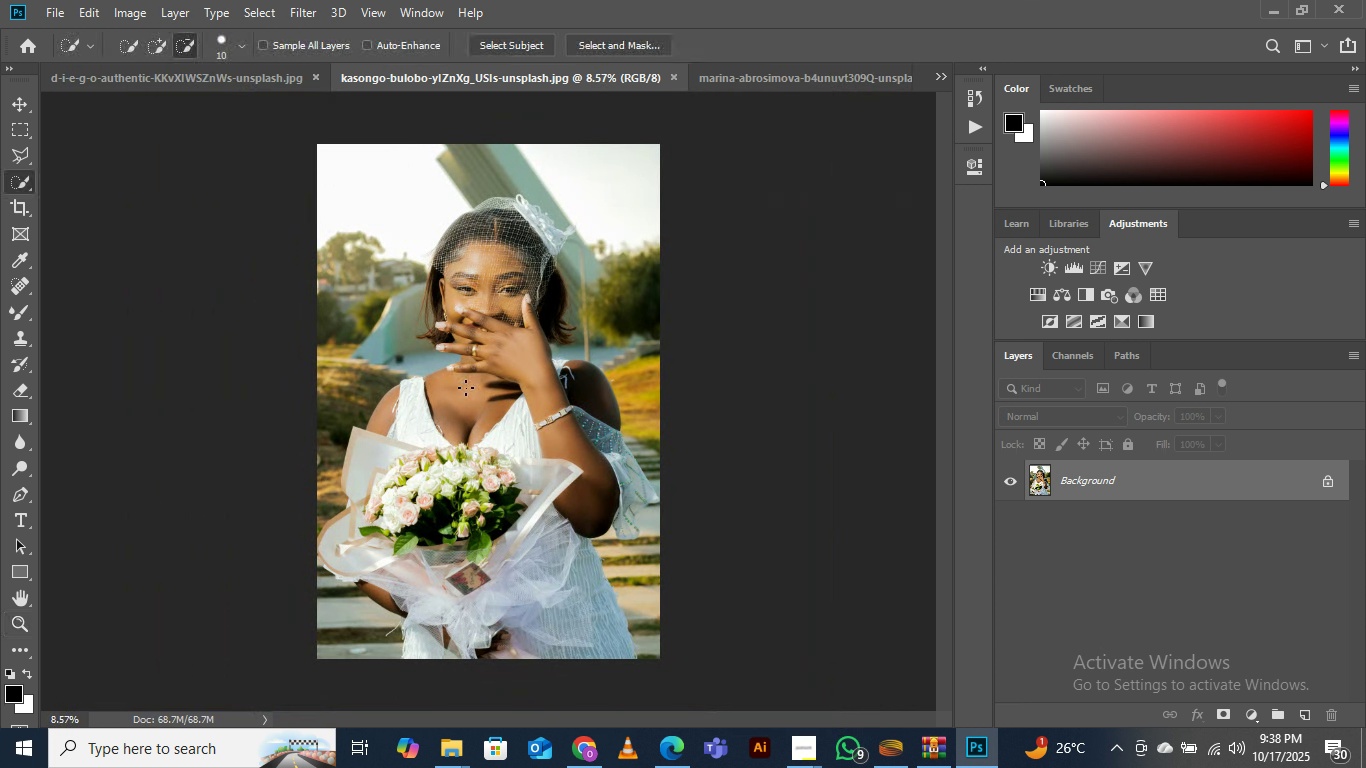 
key(W)
 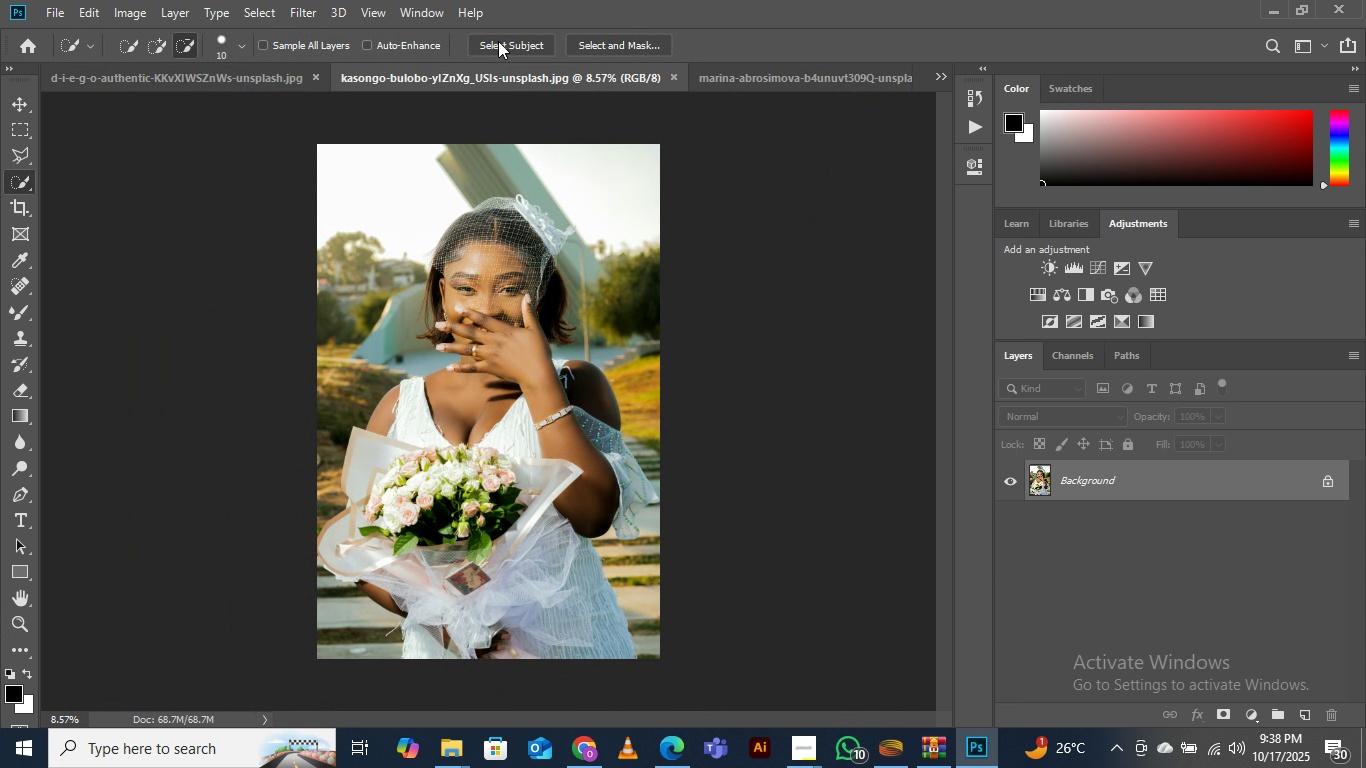 
left_click([498, 41])
 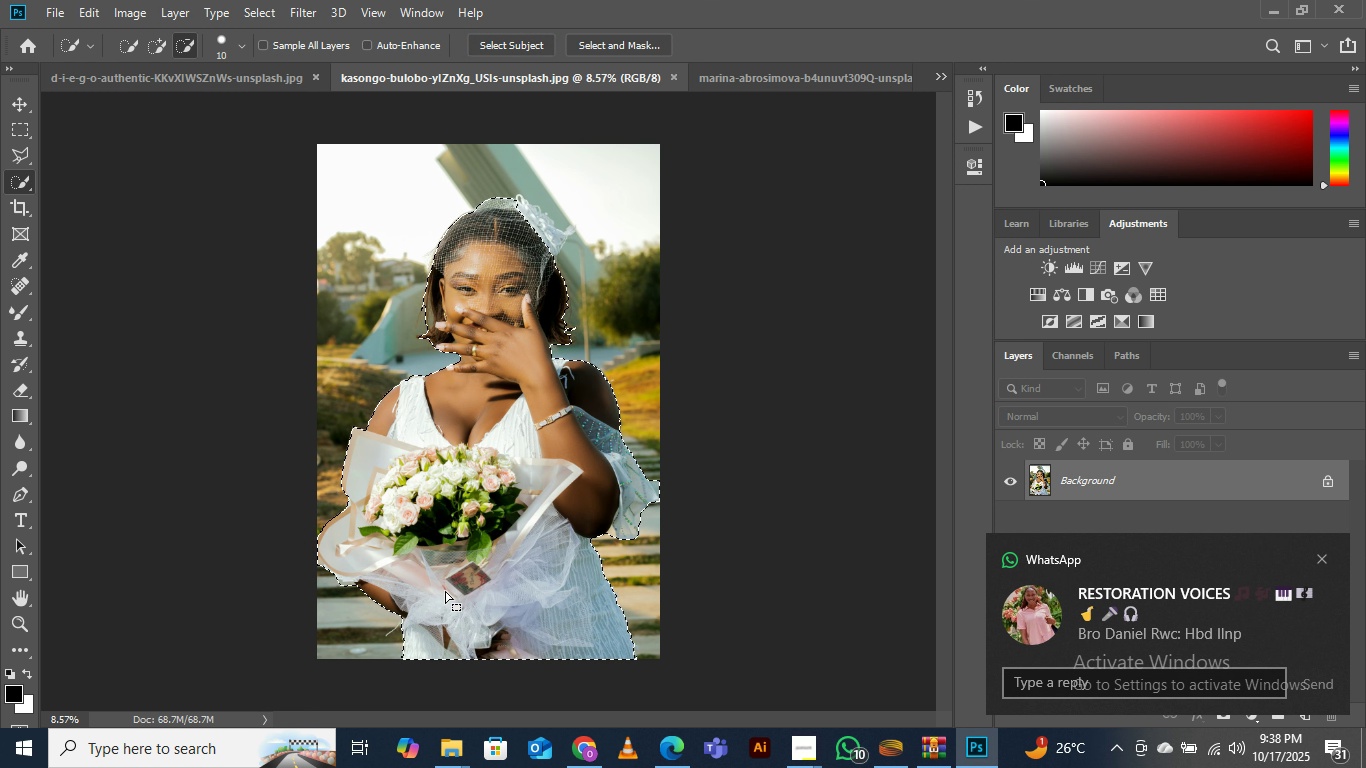 
wait(9.08)
 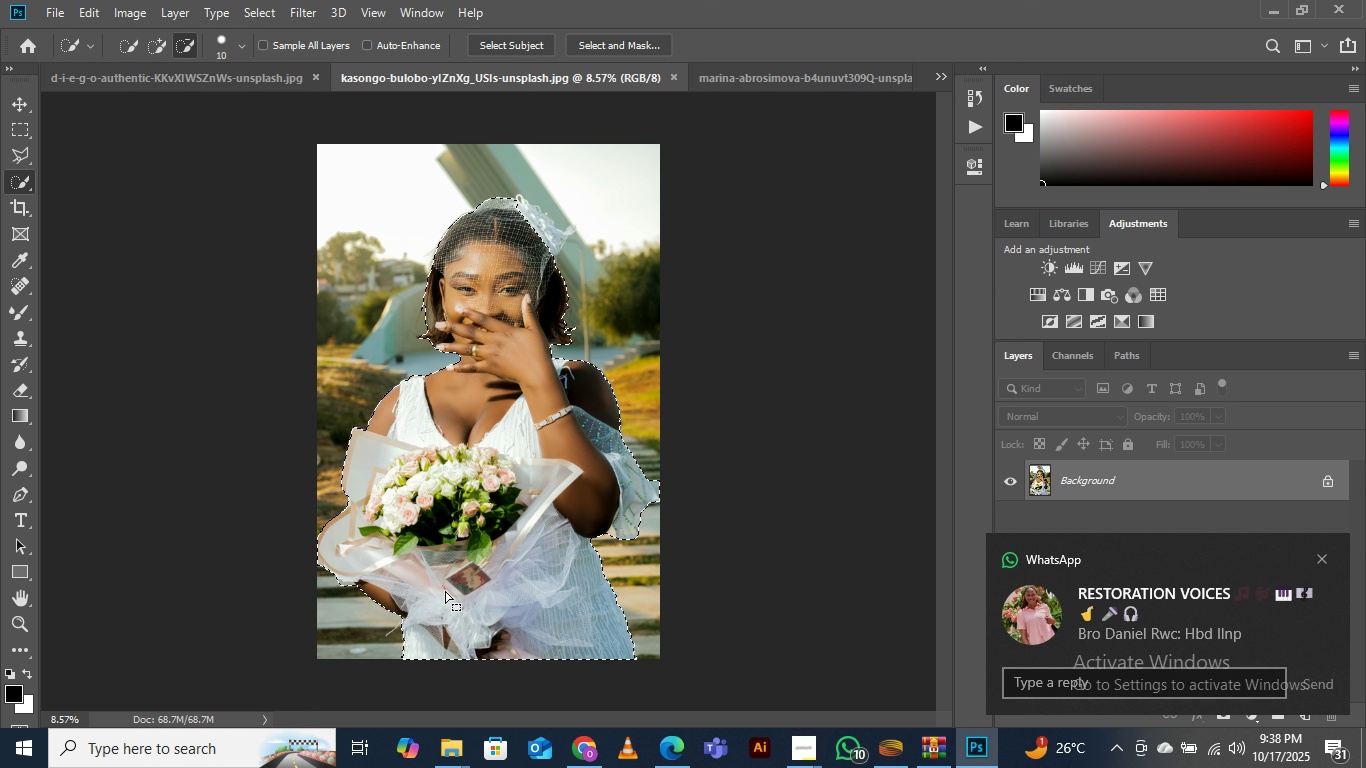 
key(Z)
 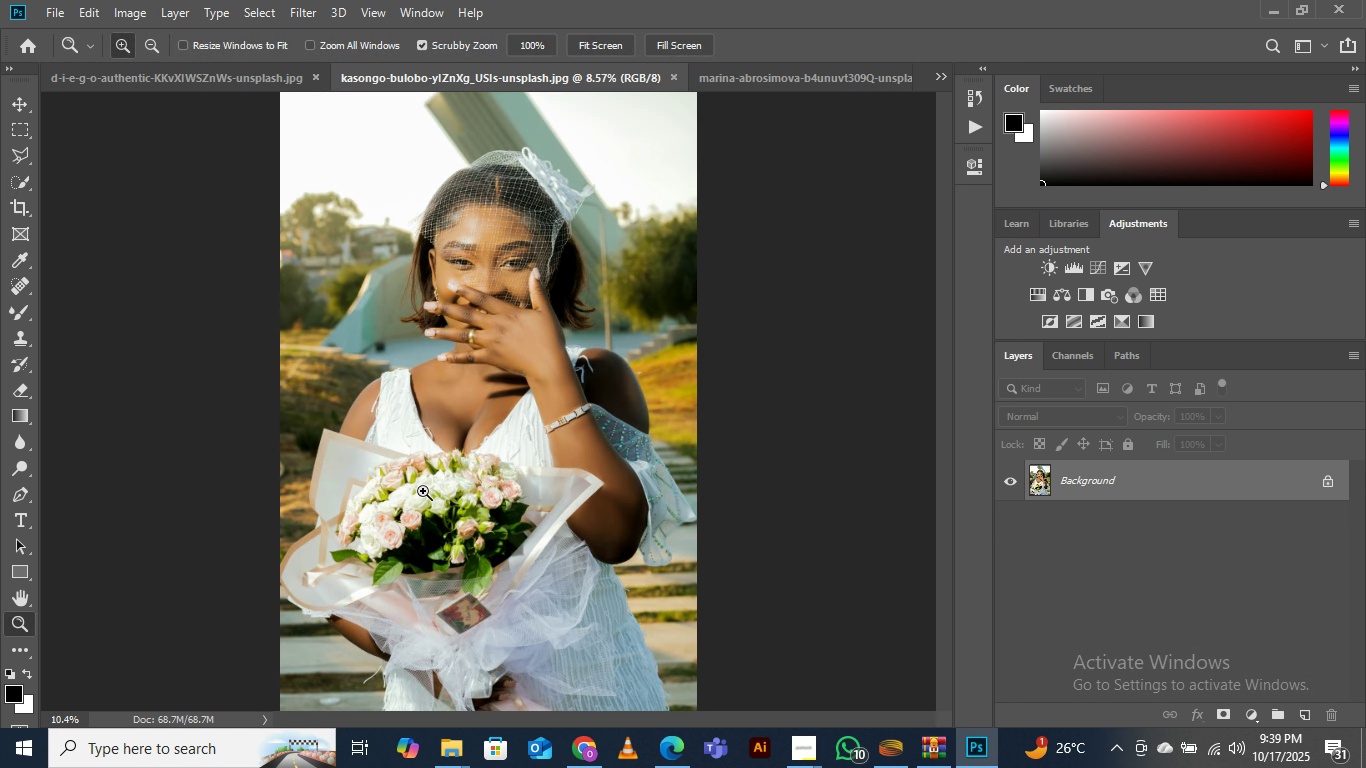 
left_click_drag(start_coordinate=[369, 548], to_coordinate=[501, 412])
 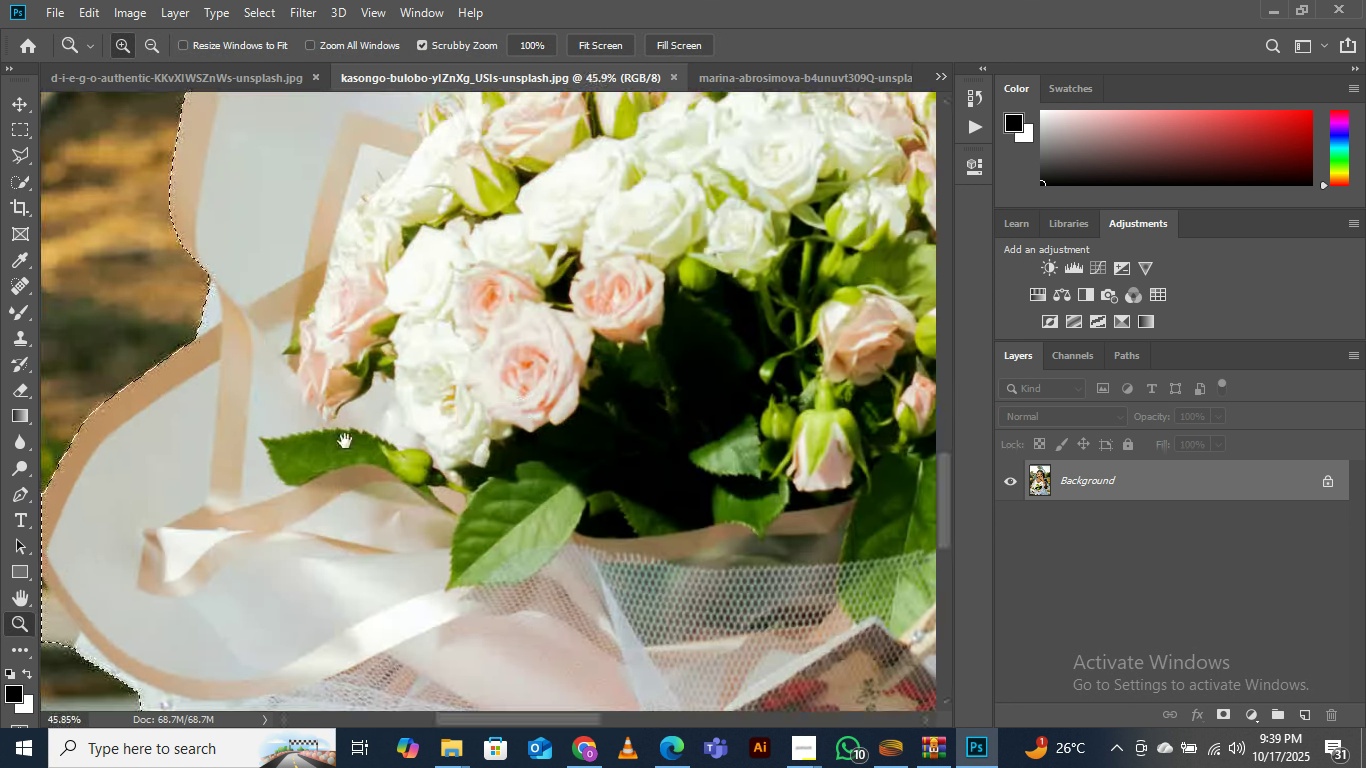 
hold_key(key=Space, duration=1.53)
 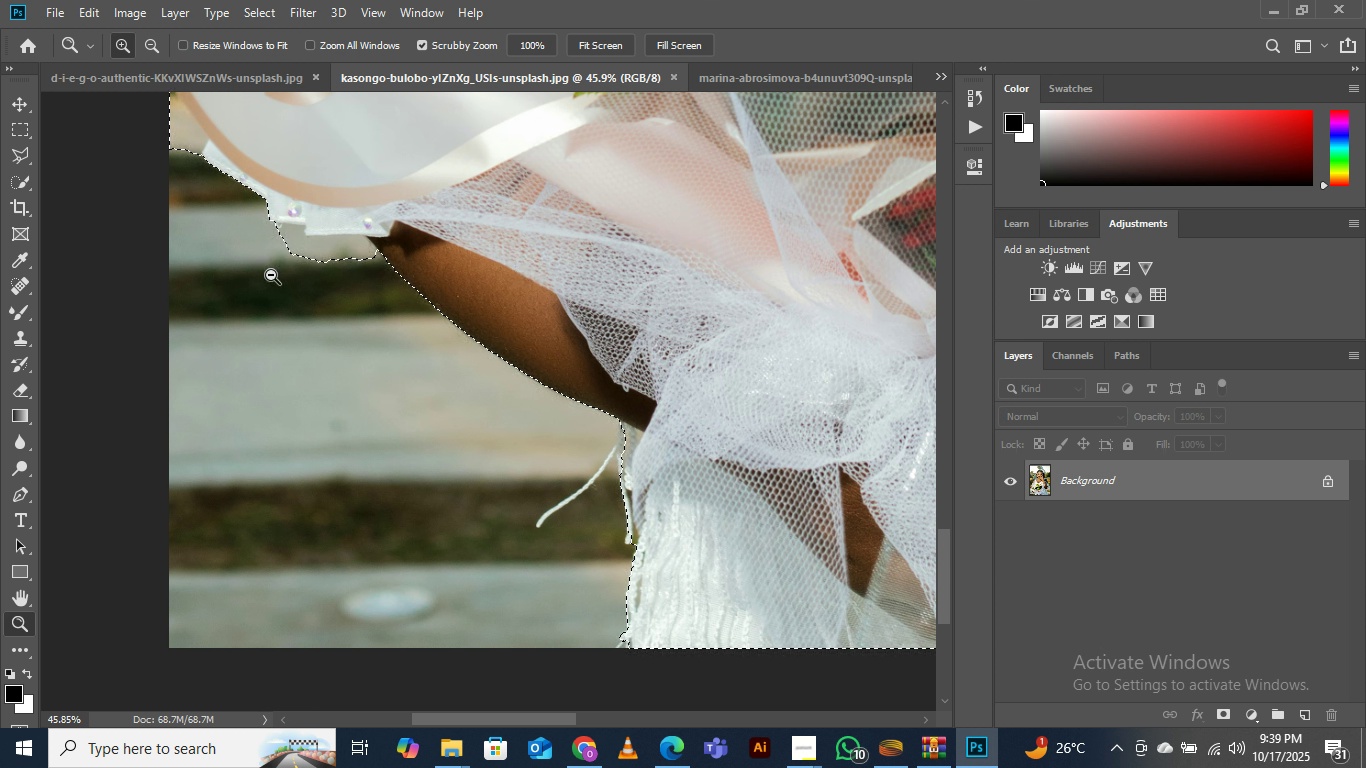 
left_click_drag(start_coordinate=[278, 531], to_coordinate=[341, 242])
 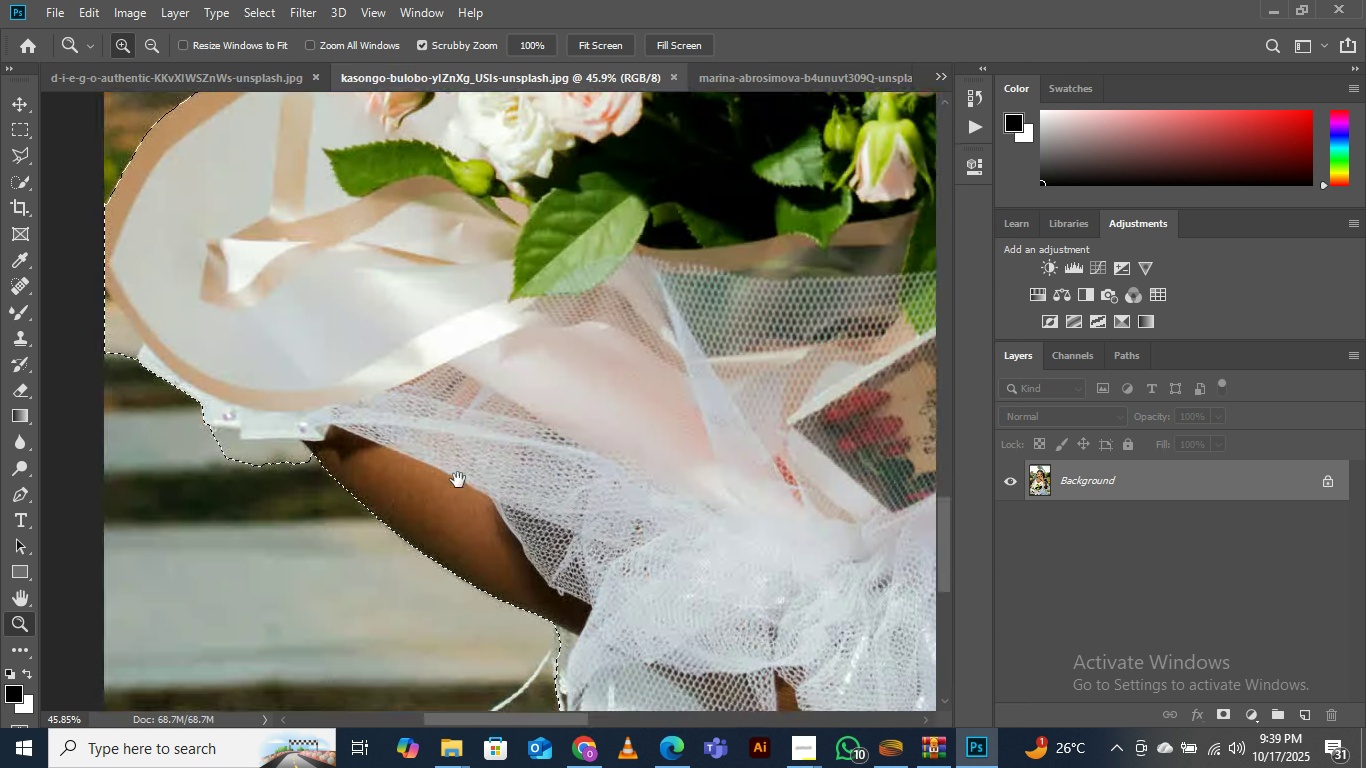 
left_click_drag(start_coordinate=[458, 481], to_coordinate=[523, 277])
 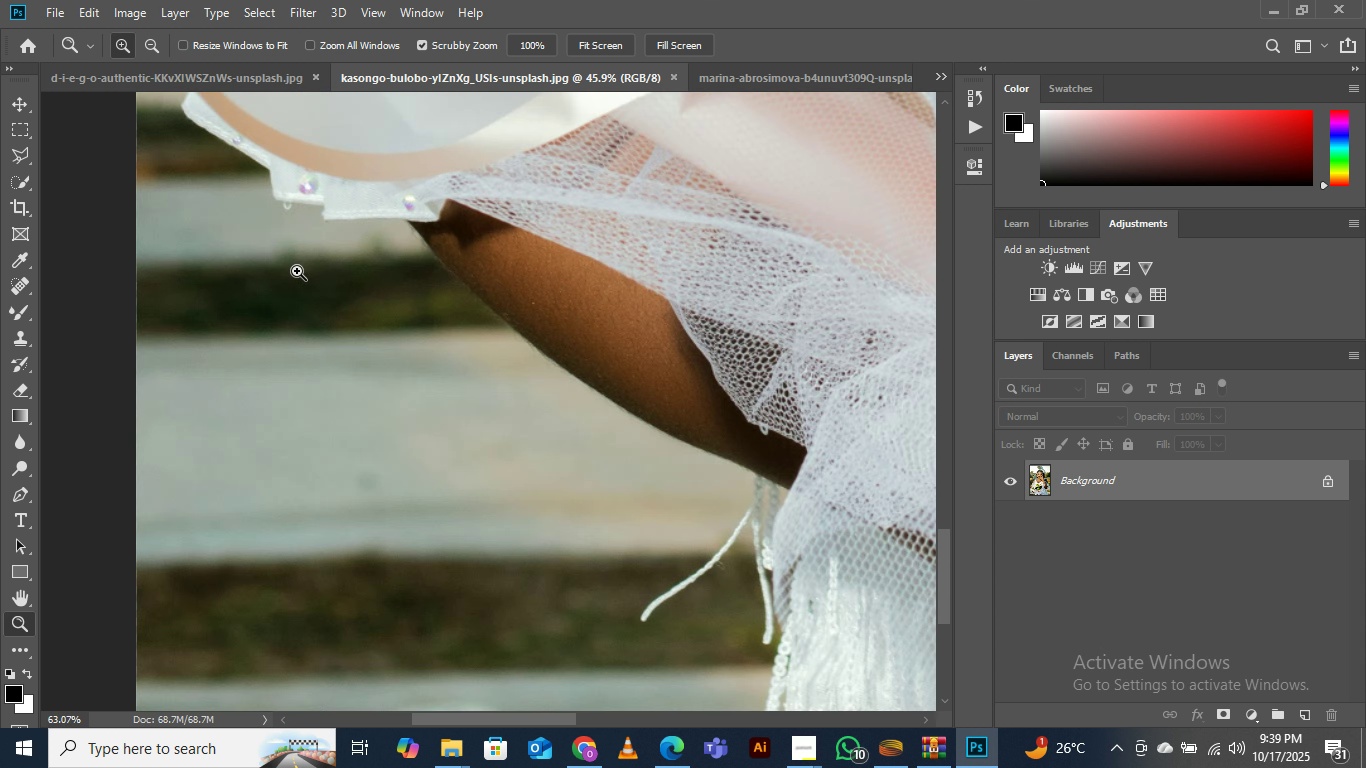 
hold_key(key=Space, duration=0.33)
 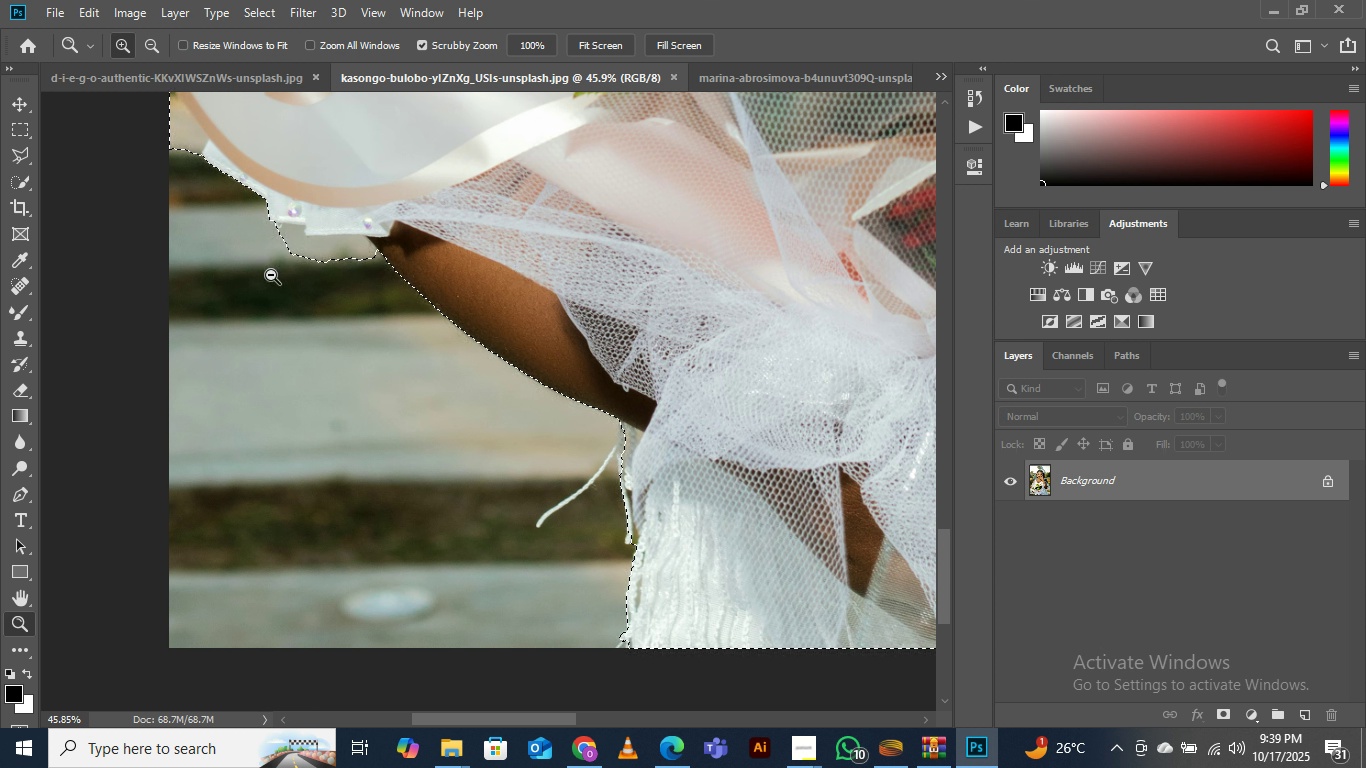 
left_click_drag(start_coordinate=[257, 279], to_coordinate=[299, 271])
 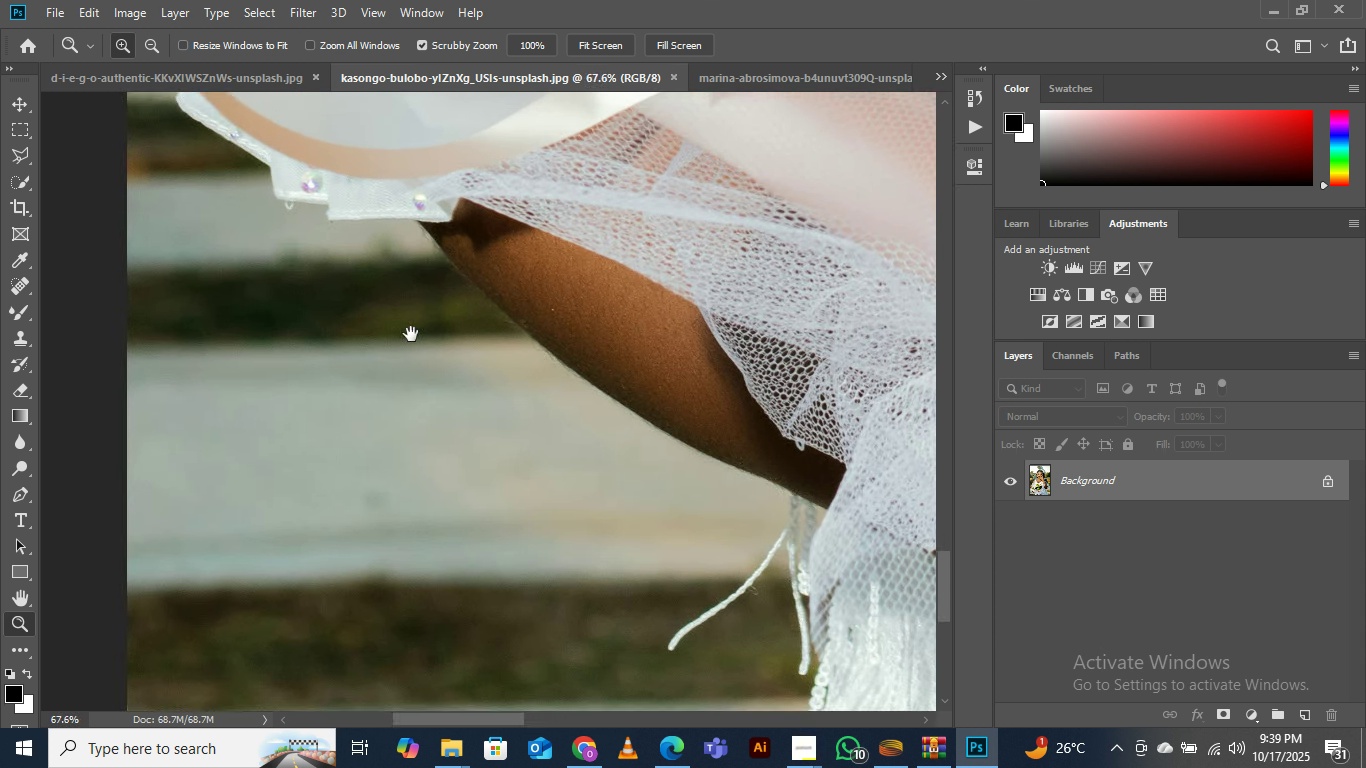 
hold_key(key=Space, duration=0.52)
 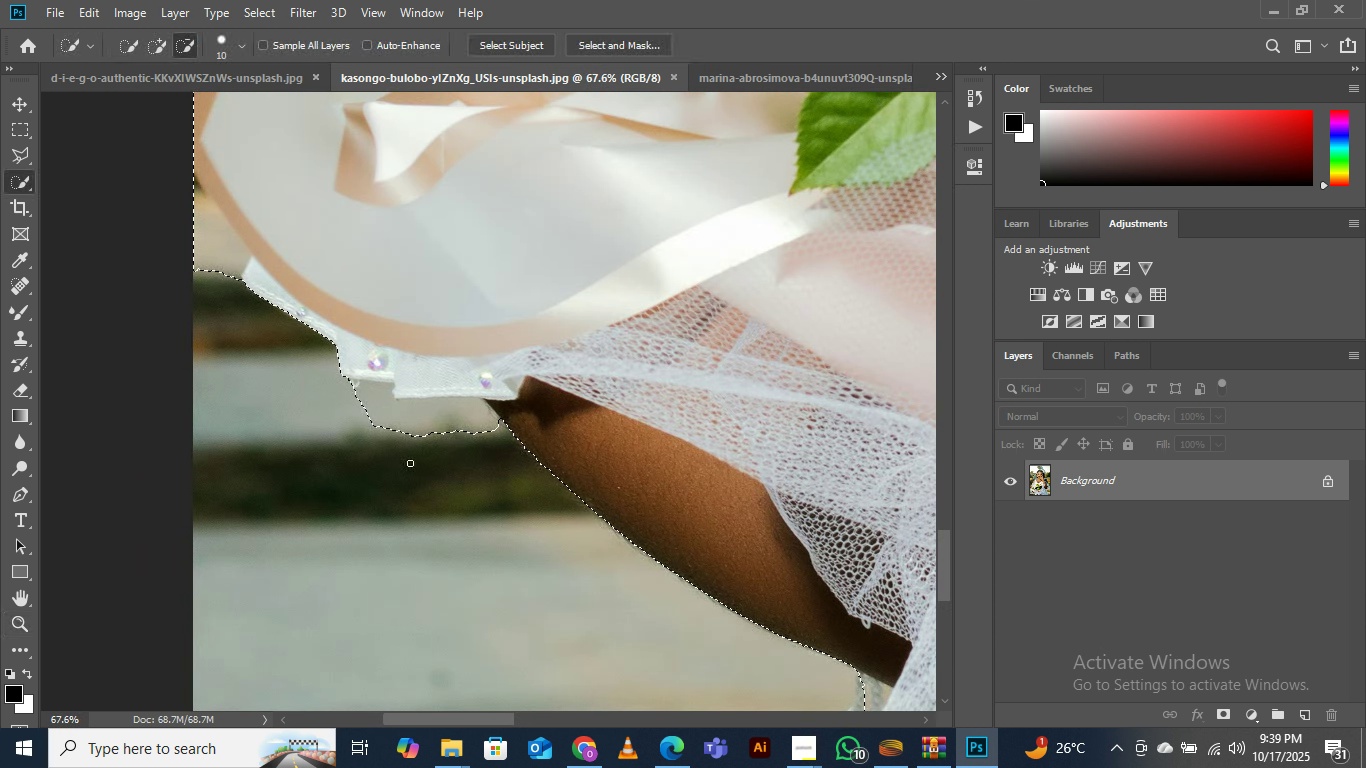 
left_click_drag(start_coordinate=[383, 251], to_coordinate=[449, 434])
 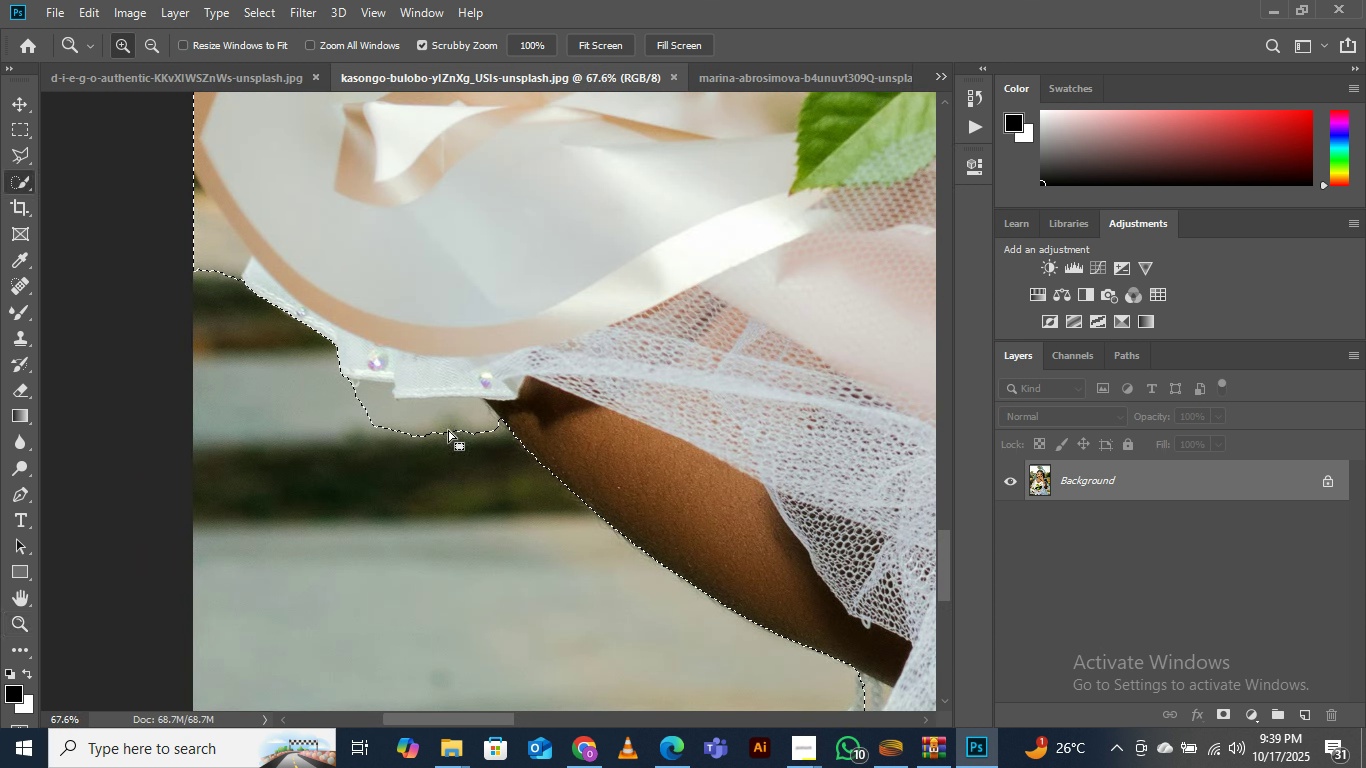 
key(W)
 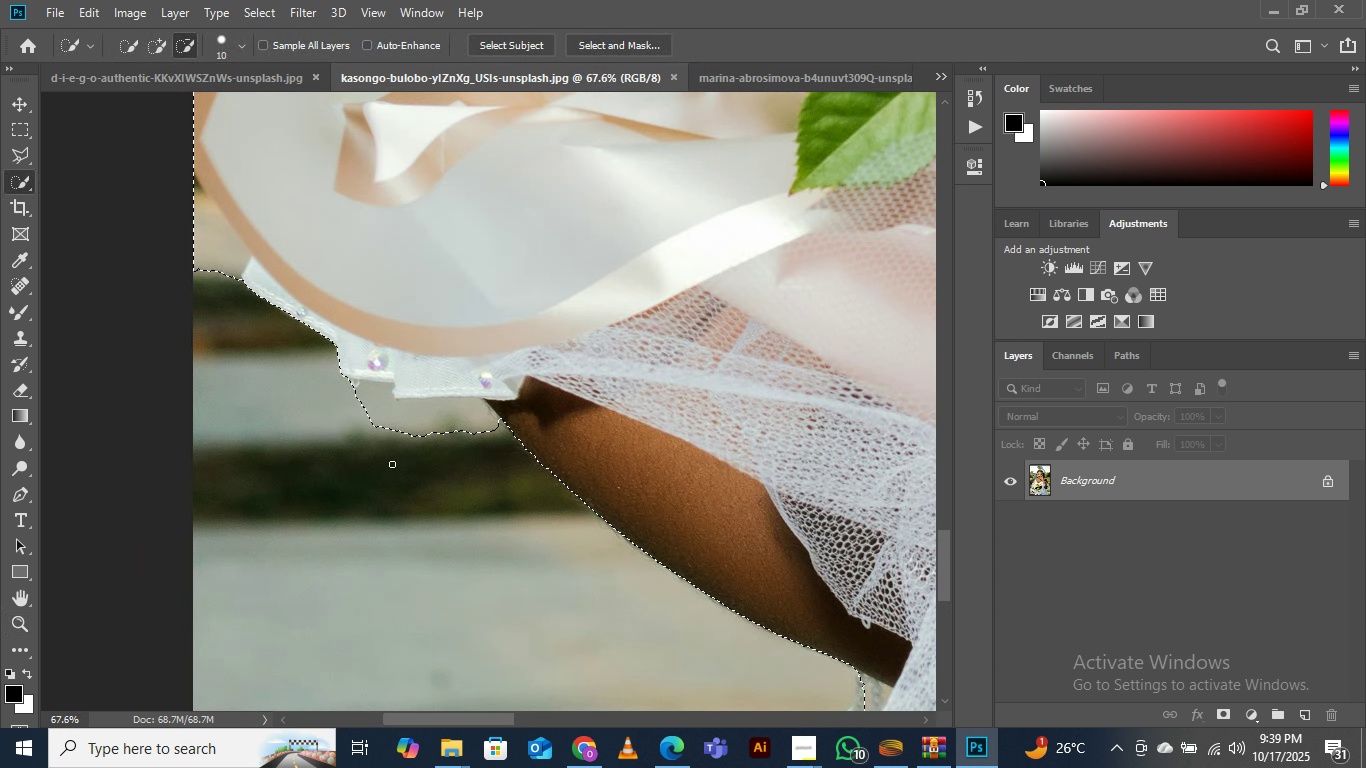 
hold_key(key=AltLeft, duration=1.41)
left_click_drag(start_coordinate=[353, 420], to_coordinate=[379, 404])
 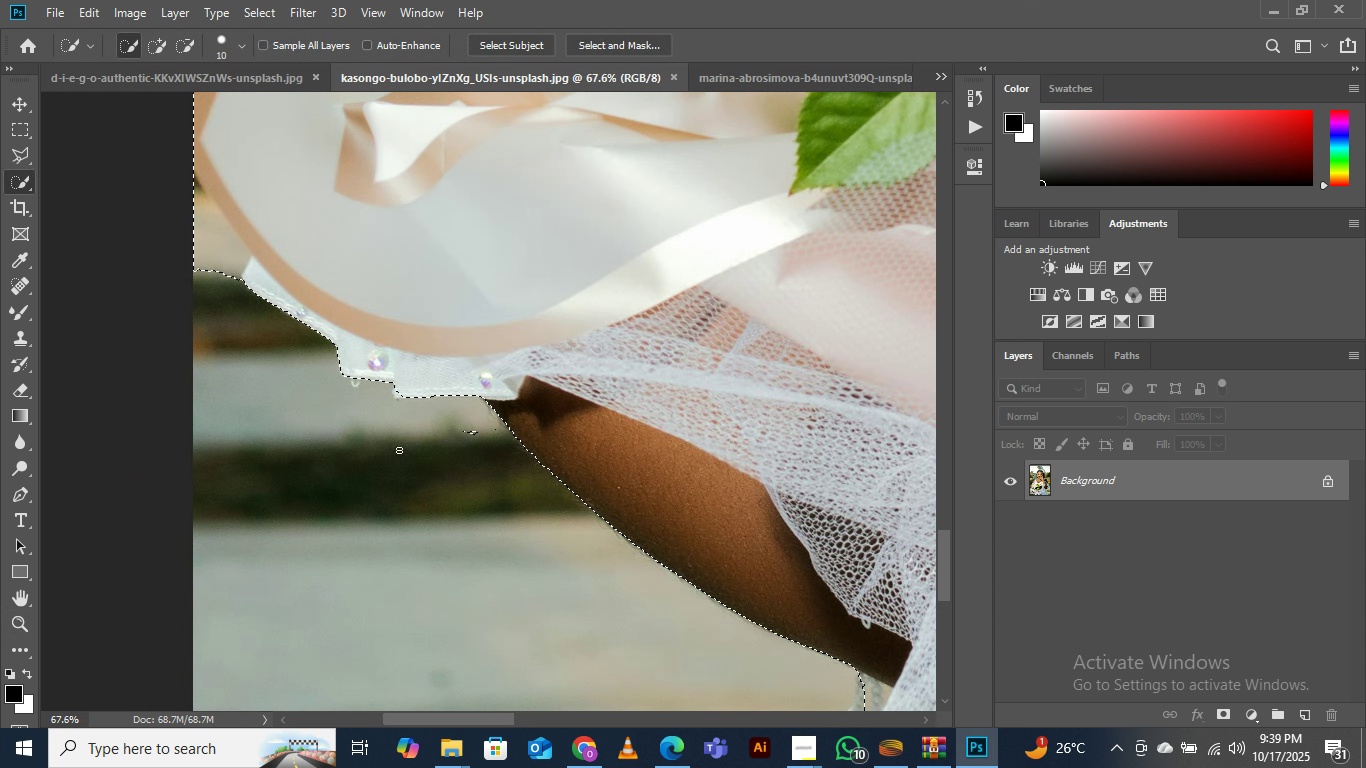 
hold_key(key=AltLeft, duration=1.23)
left_click_drag(start_coordinate=[468, 429], to_coordinate=[473, 463])
 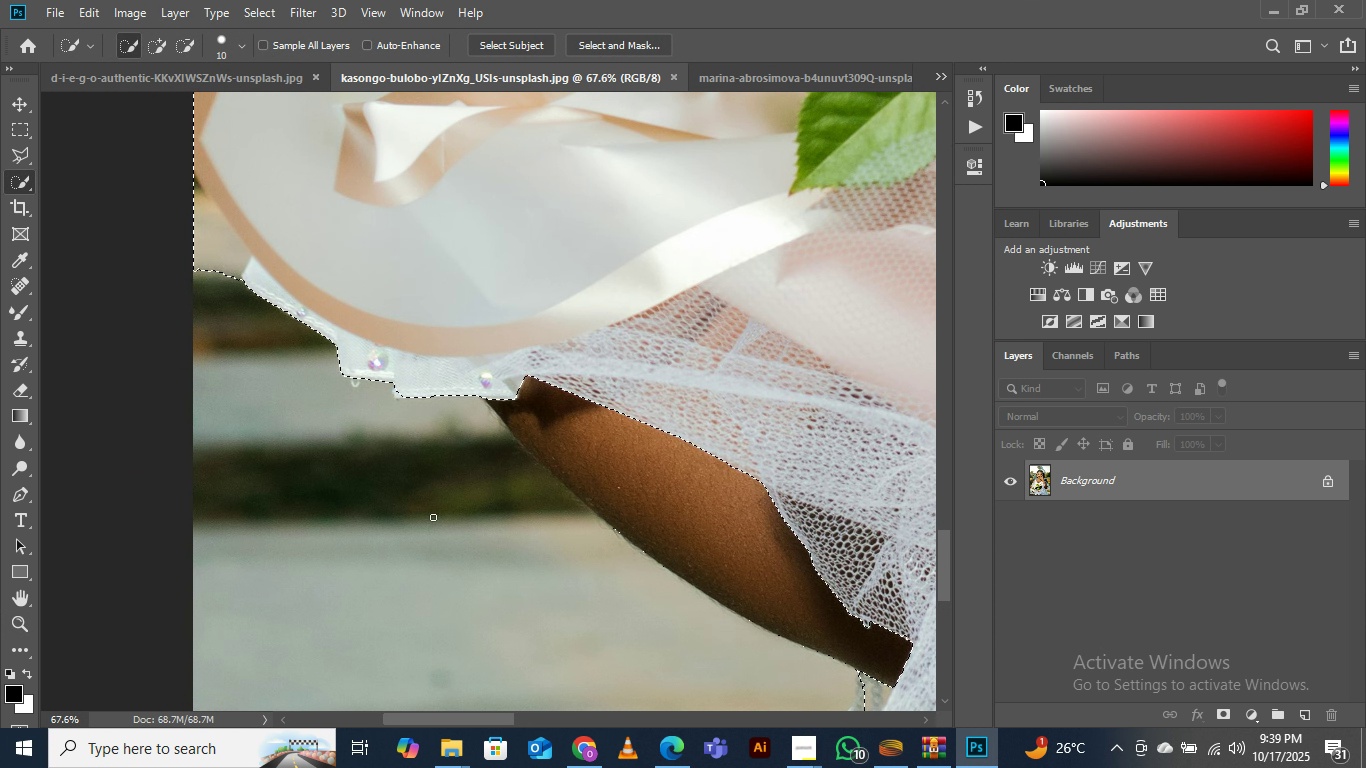 
key(Control+Z)
 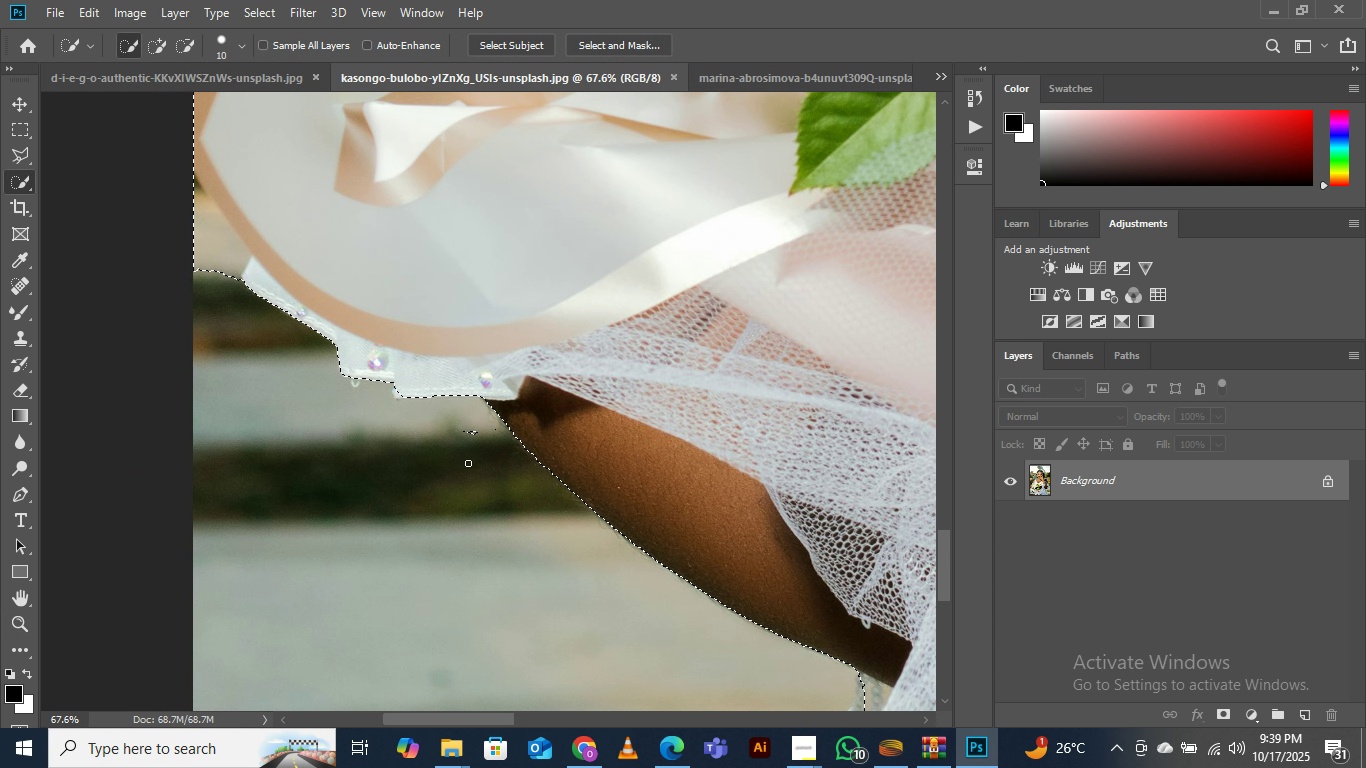 
hold_key(key=AltLeft, duration=0.69)
left_click([466, 433])
 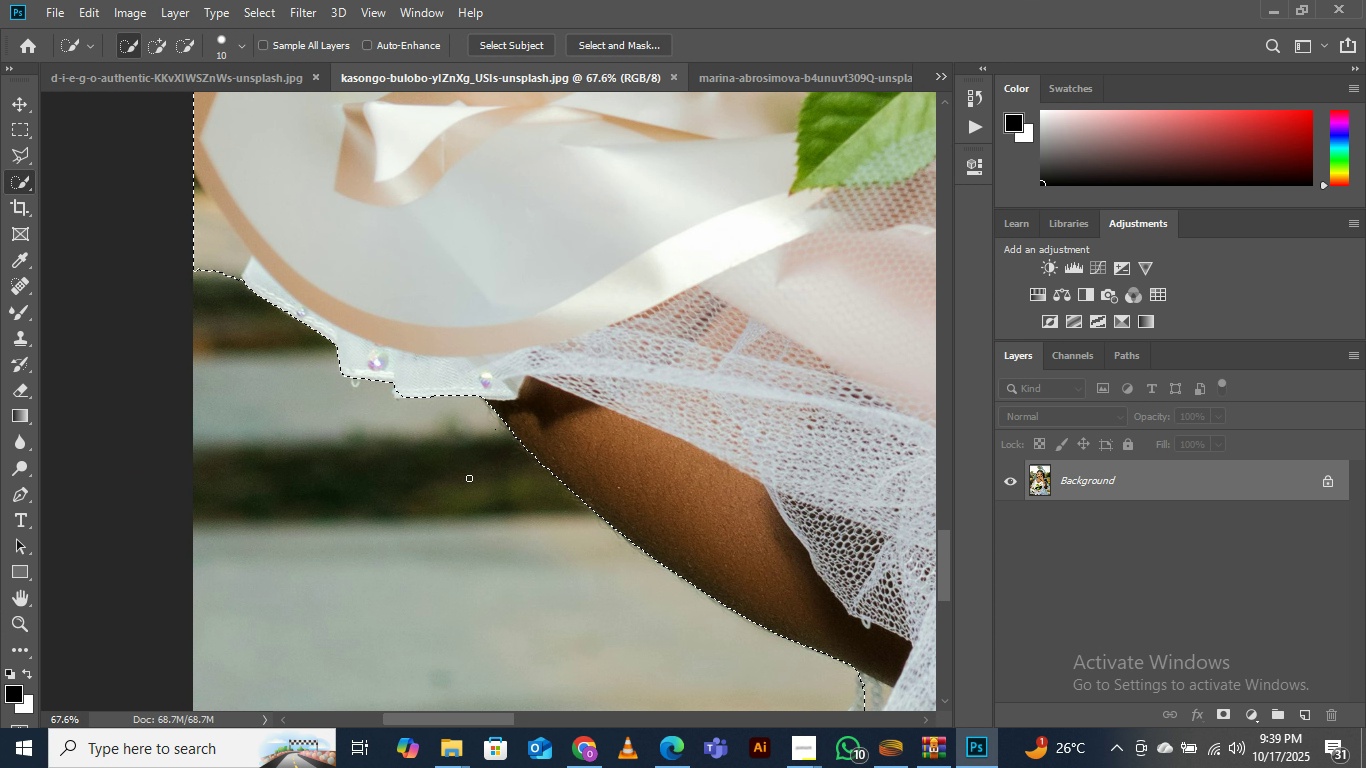 
key(Alt+AltLeft)
 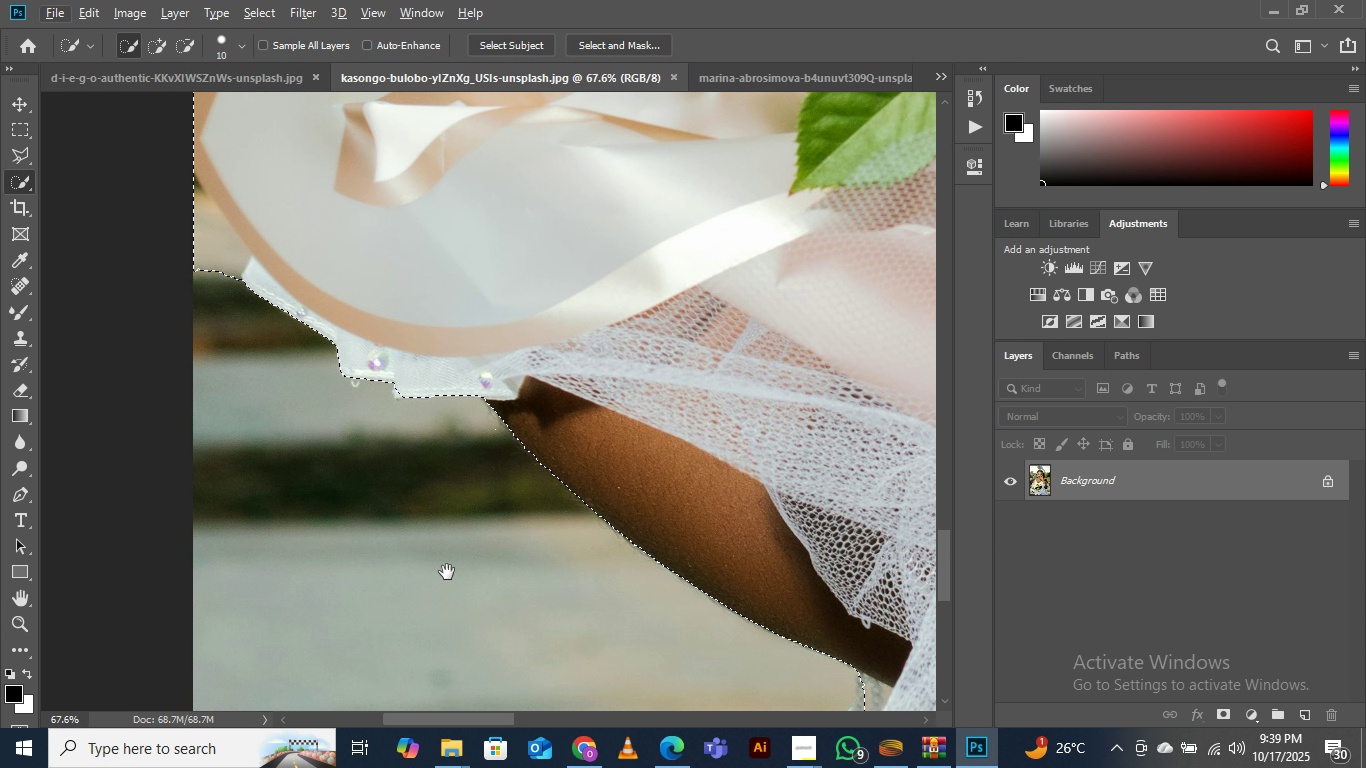 
hold_key(key=Space, duration=1.53)
 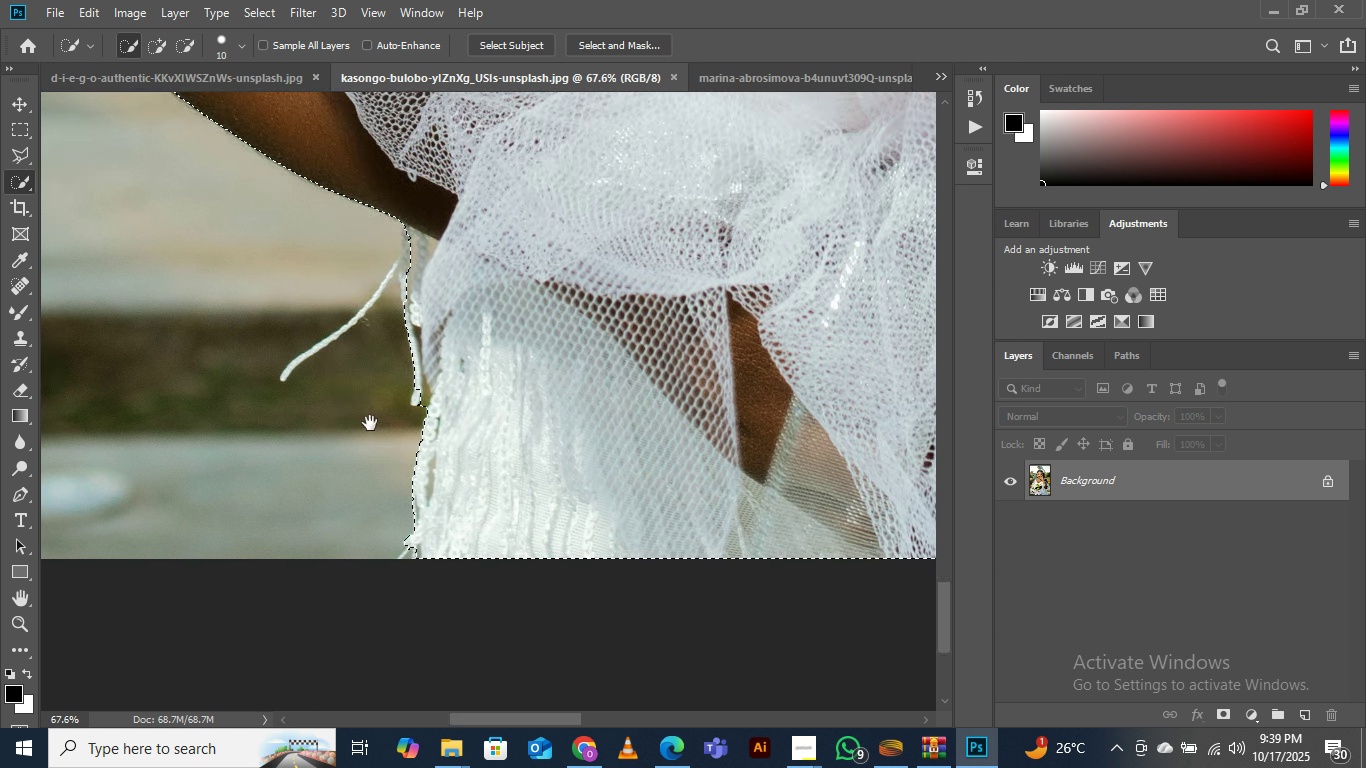 
left_click_drag(start_coordinate=[397, 533], to_coordinate=[459, 331])
 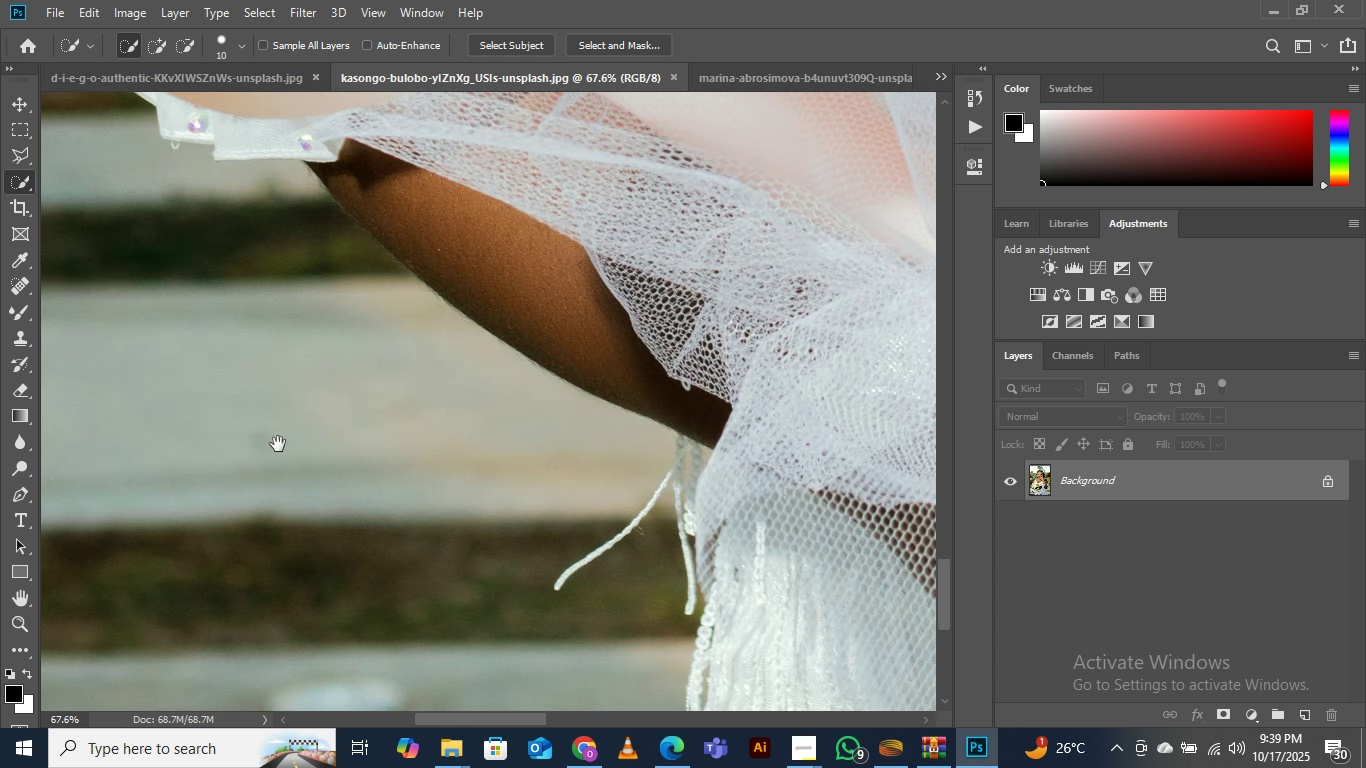 
left_click_drag(start_coordinate=[587, 501], to_coordinate=[266, 439])
 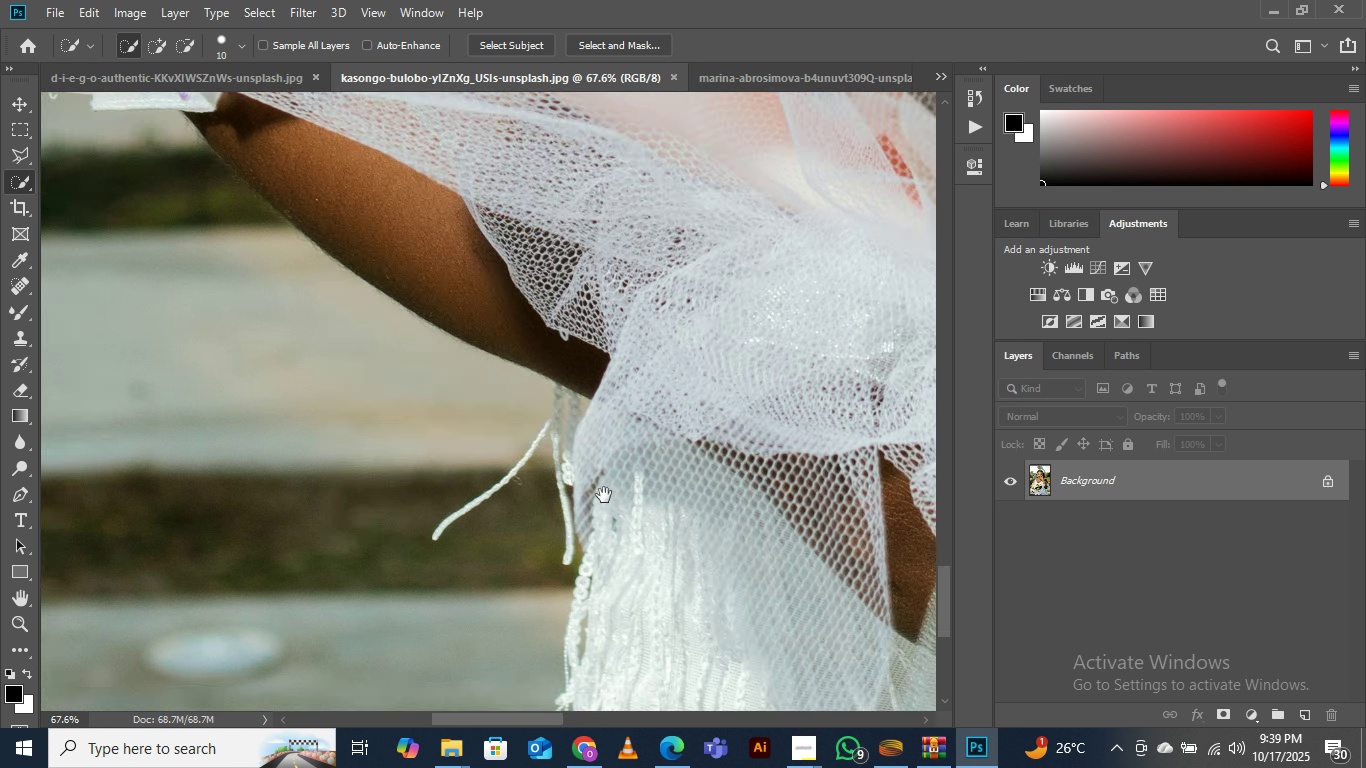 
left_click_drag(start_coordinate=[716, 576], to_coordinate=[521, 393])
 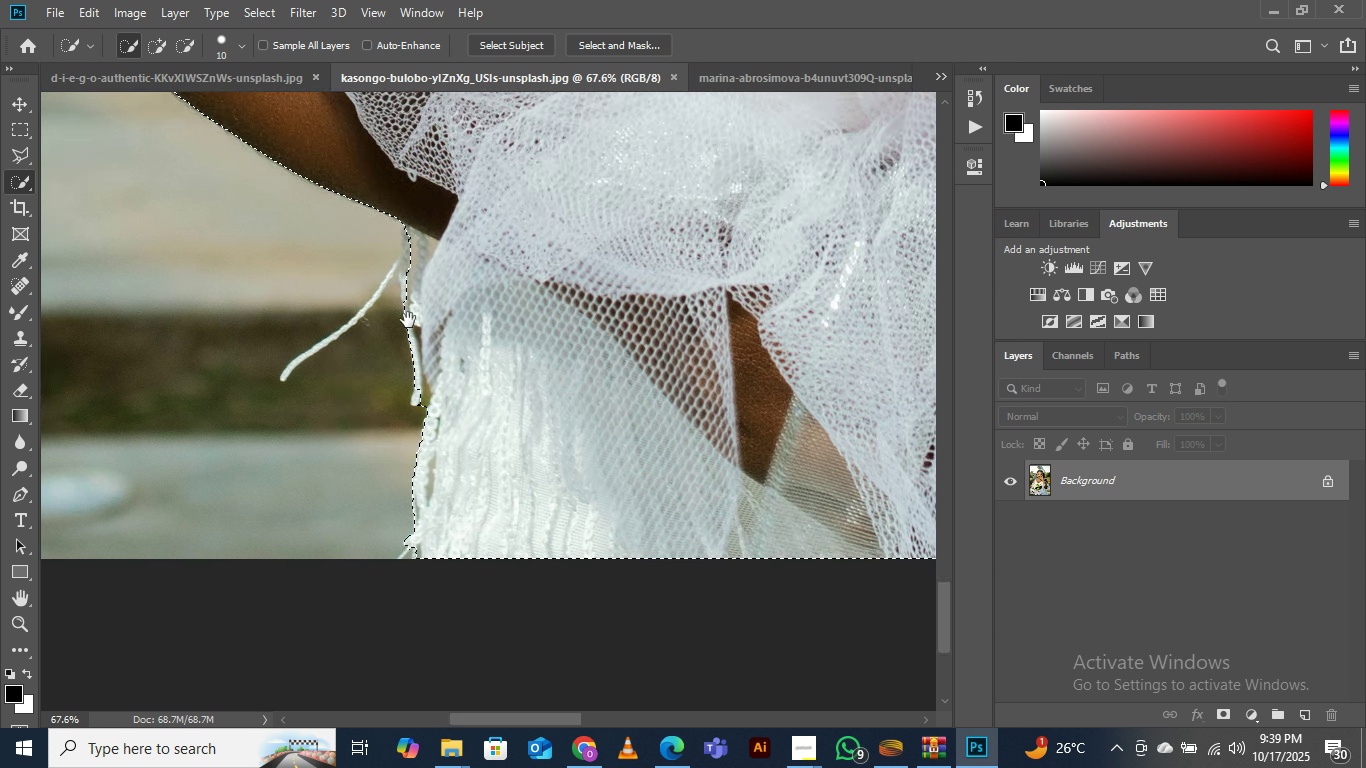 
hold_key(key=Space, duration=1.51)
 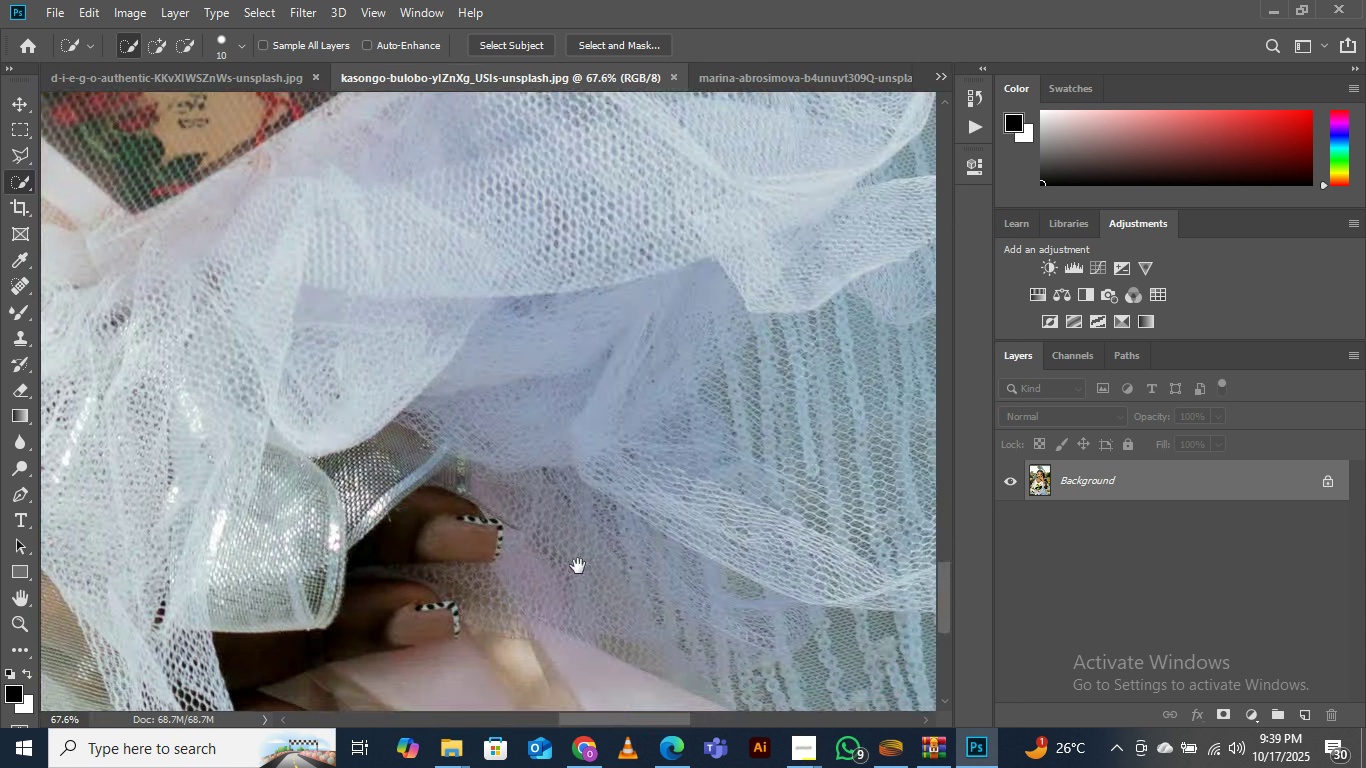 
left_click_drag(start_coordinate=[437, 291], to_coordinate=[137, 412])
 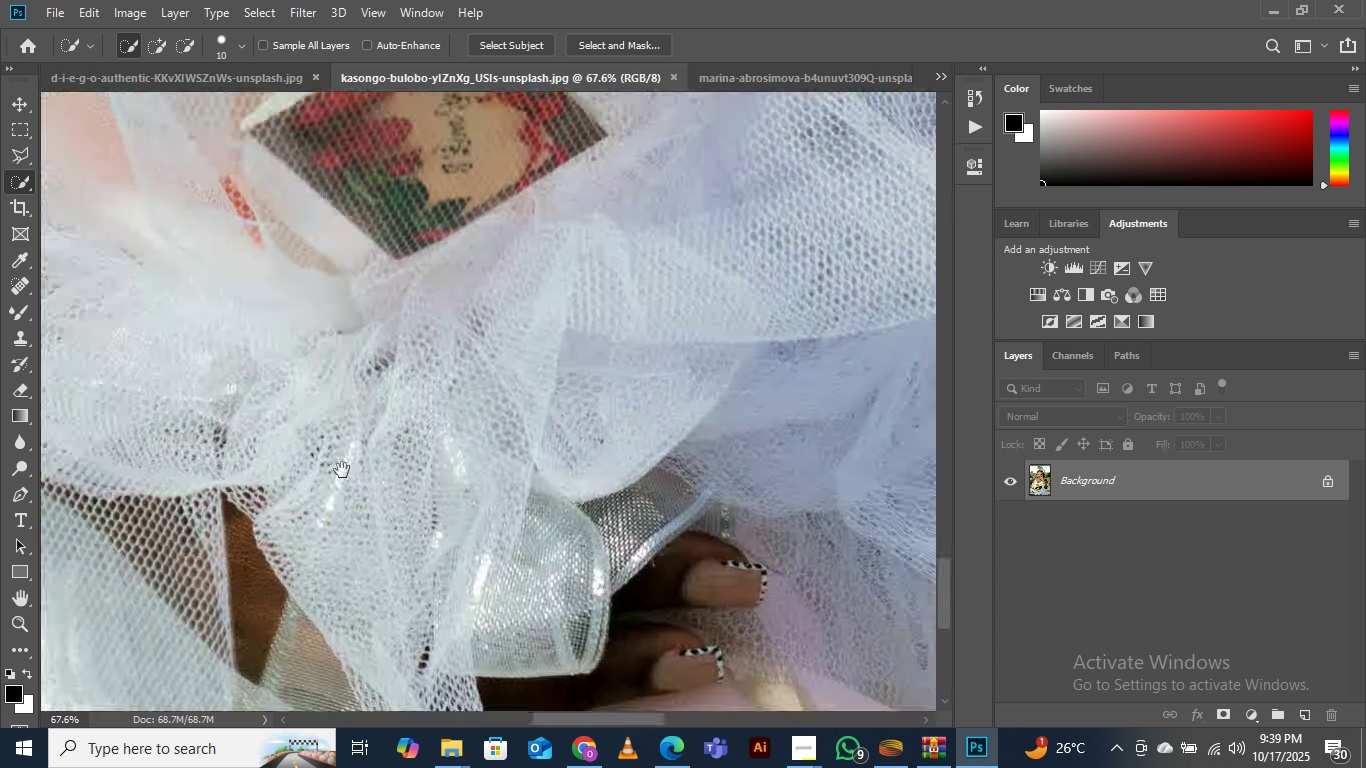 
left_click_drag(start_coordinate=[463, 464], to_coordinate=[231, 437])
 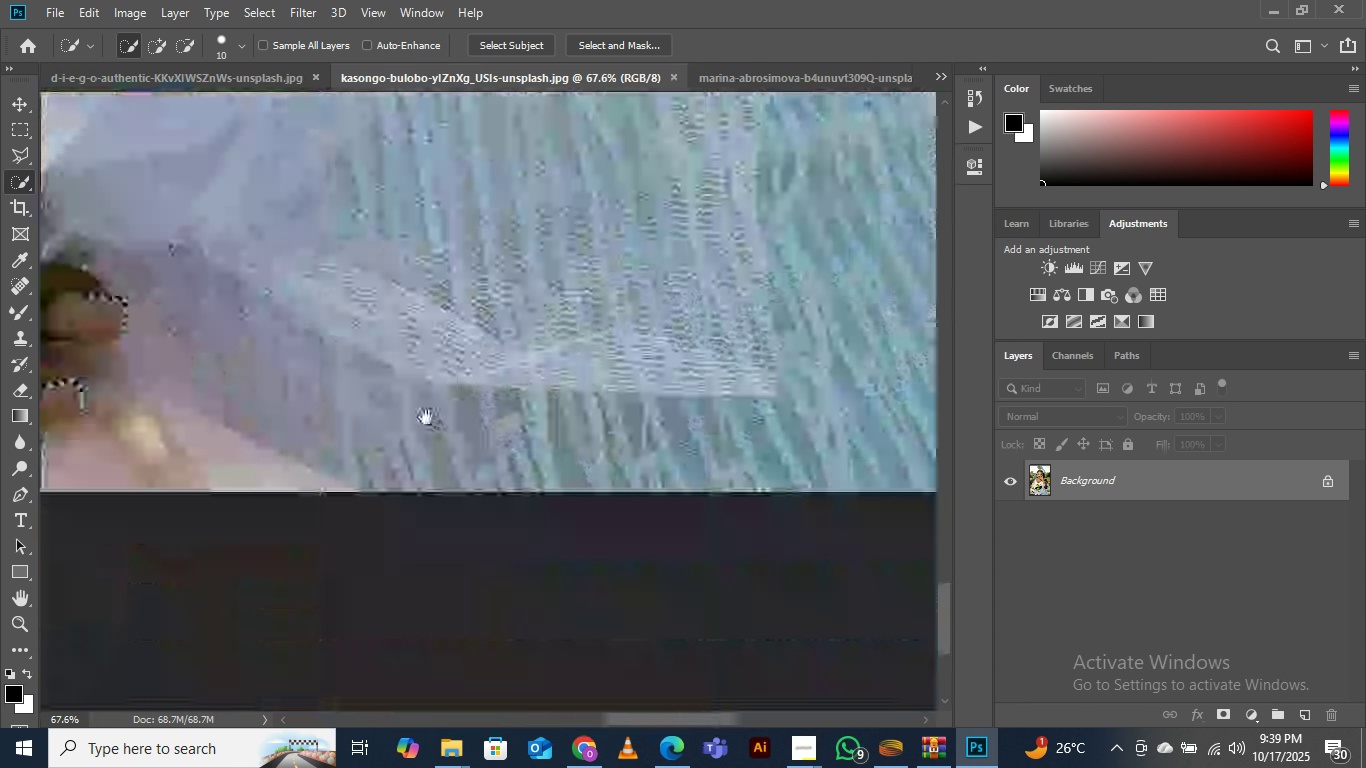 
hold_key(key=Space, duration=1.51)
 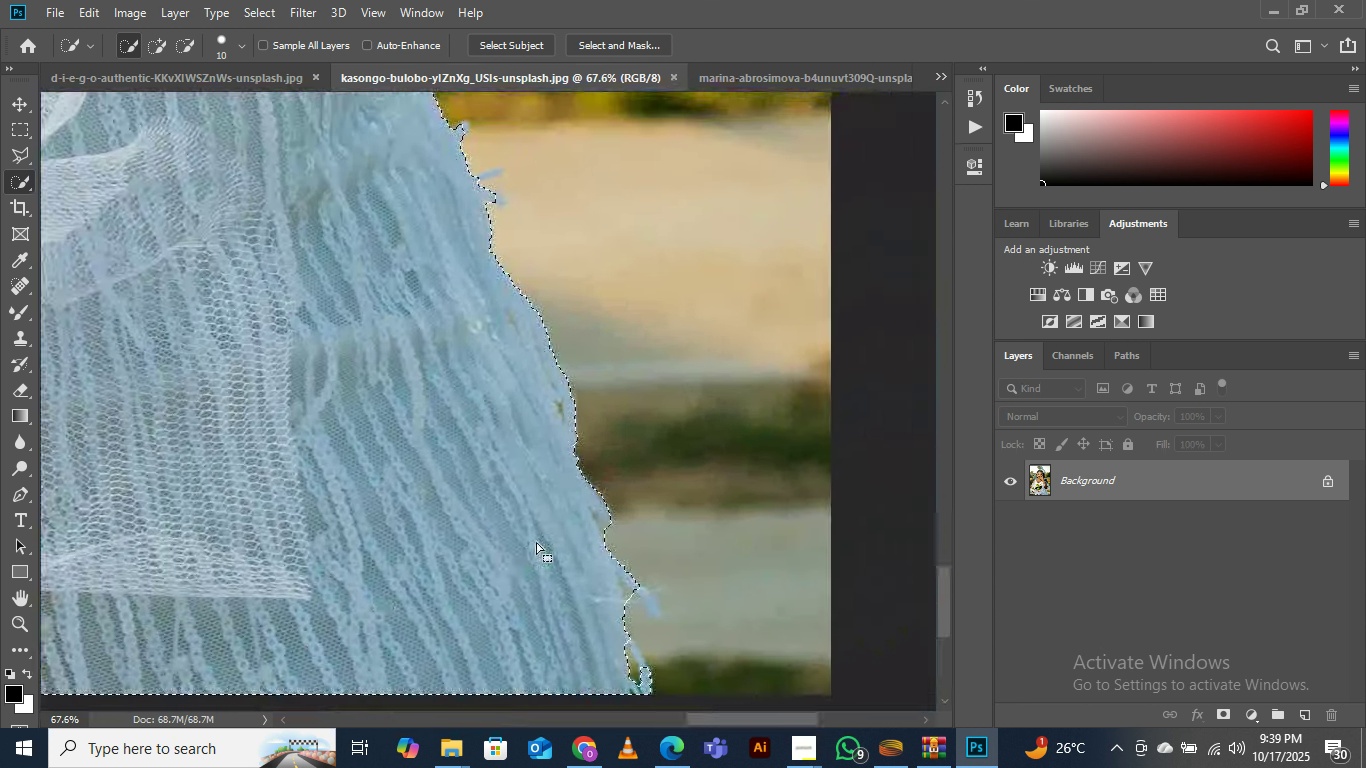 
left_click_drag(start_coordinate=[573, 562], to_coordinate=[286, 391])
 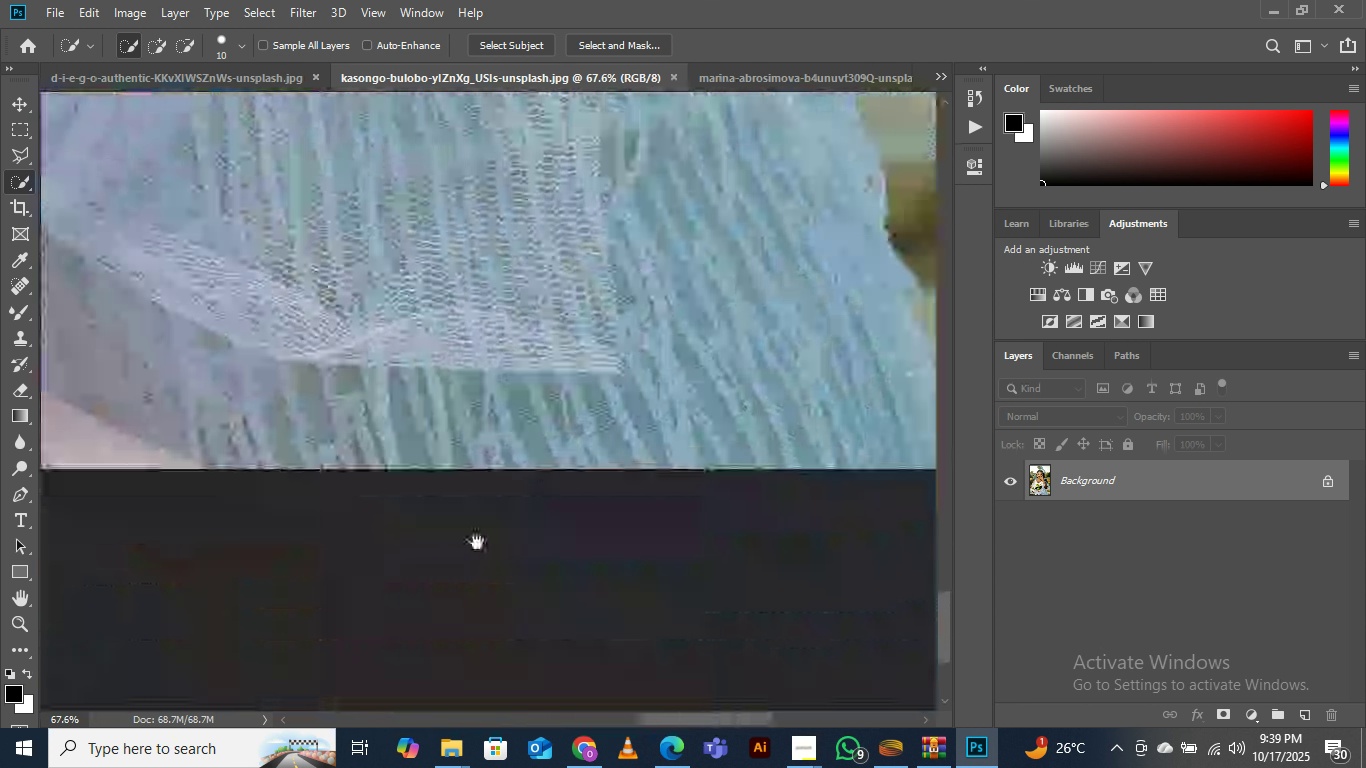 
left_click_drag(start_coordinate=[534, 465], to_coordinate=[356, 630])
 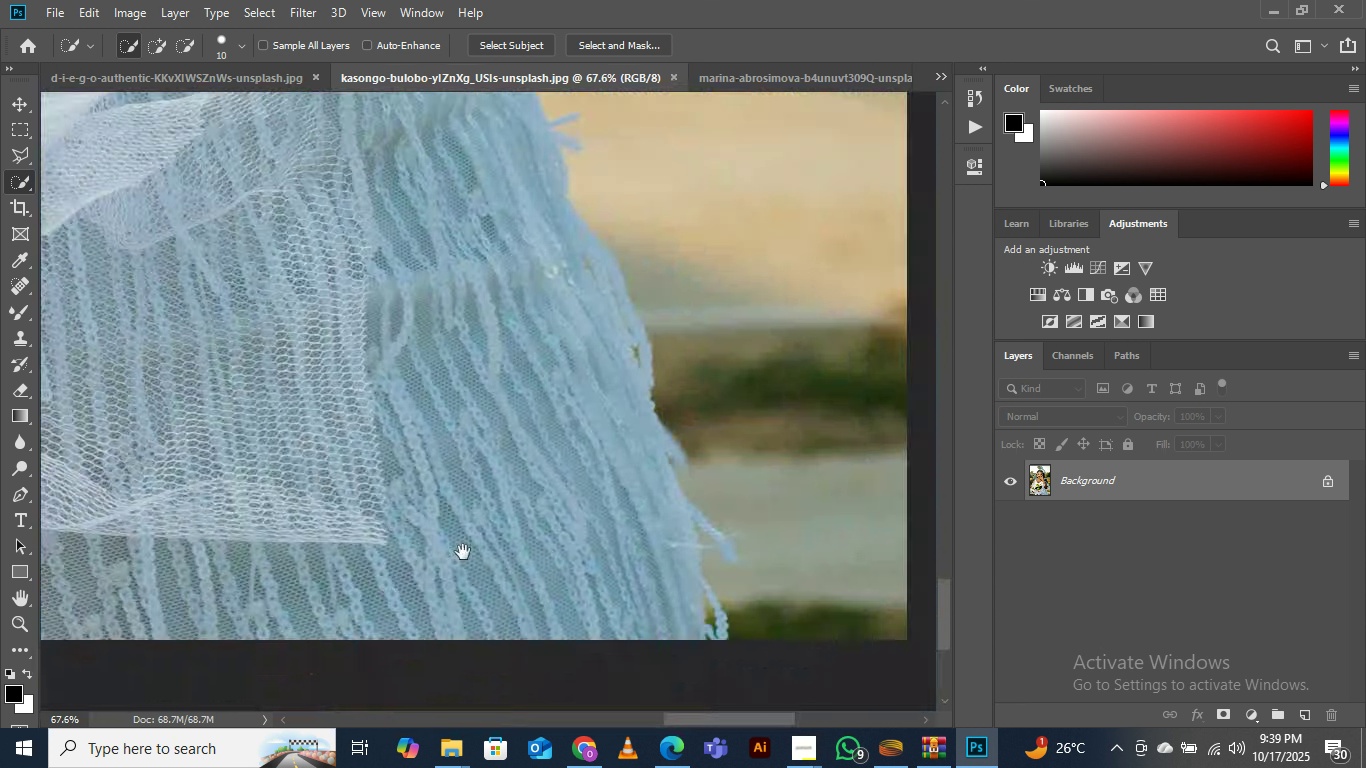 
hold_key(key=Space, duration=0.31)
 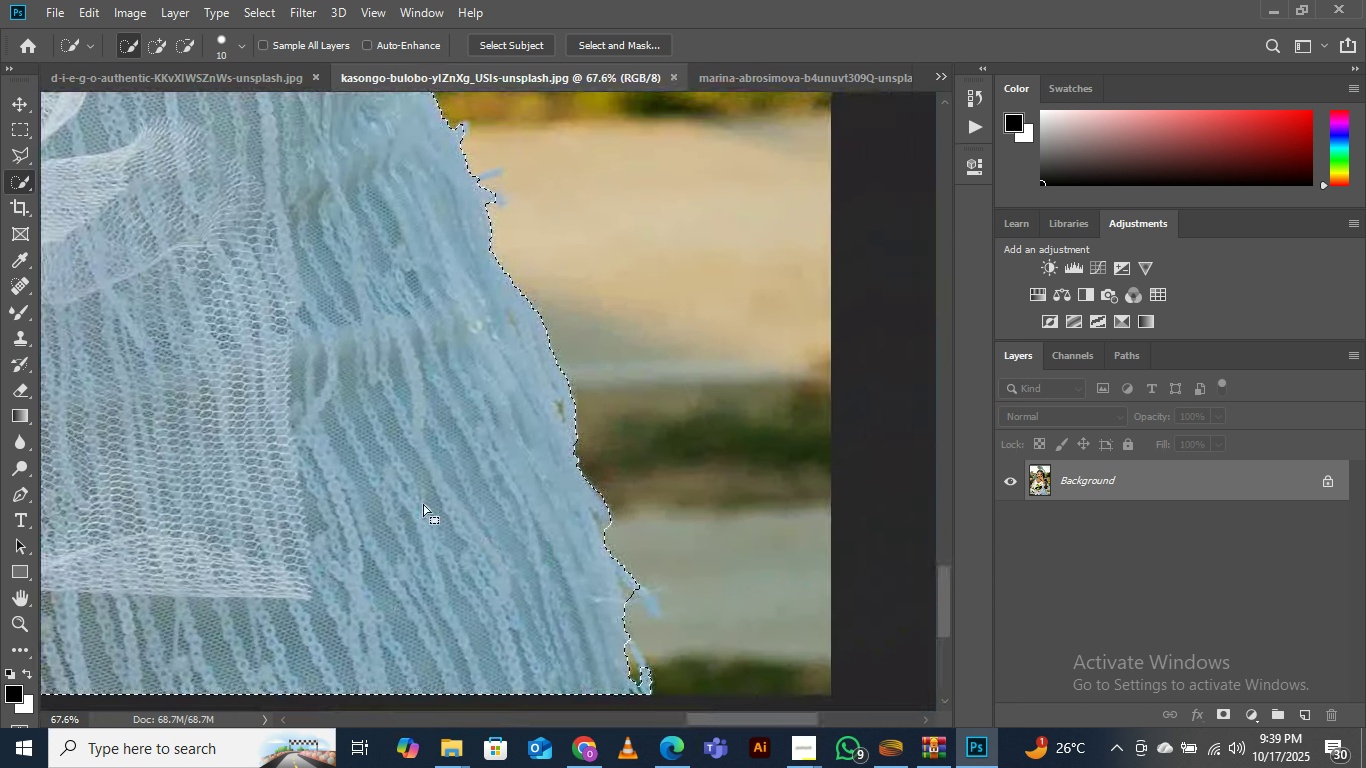 
hold_key(key=Space, duration=1.52)
 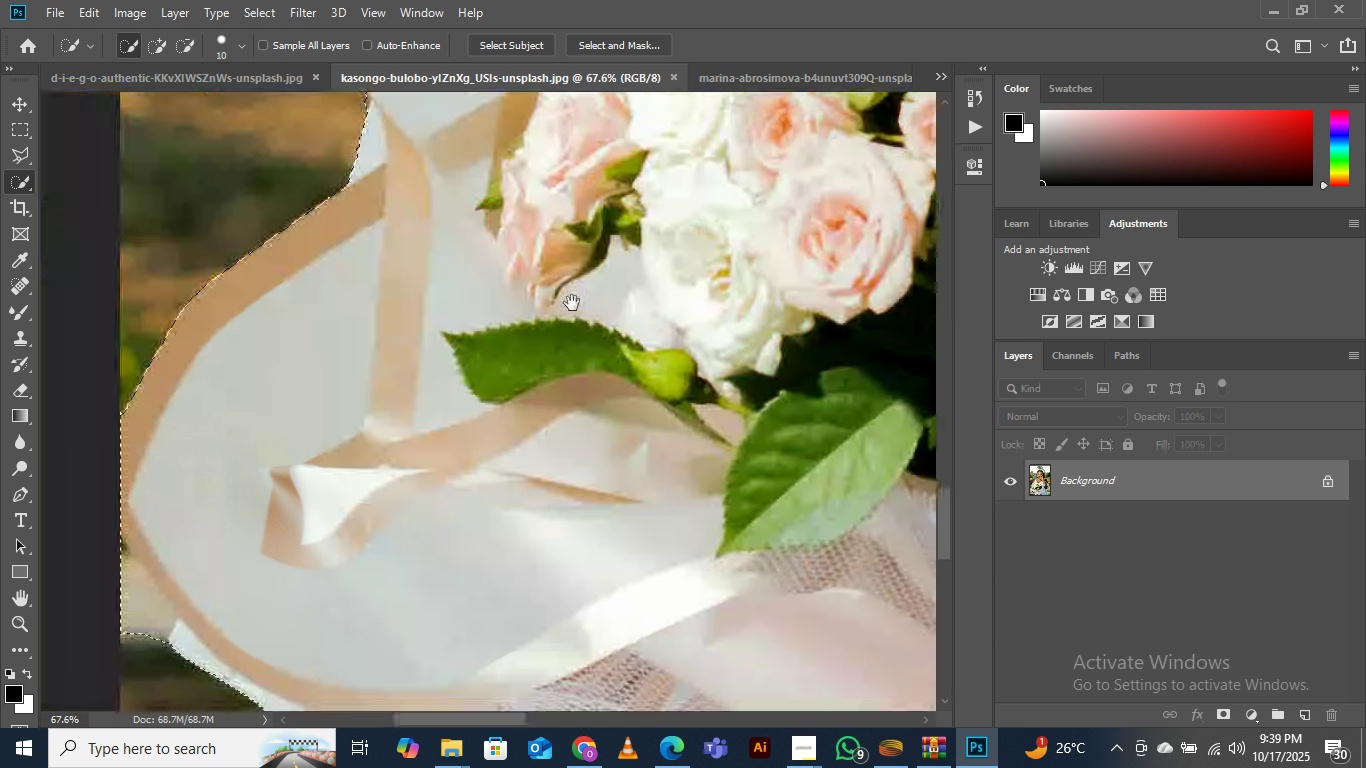 
left_click_drag(start_coordinate=[380, 437], to_coordinate=[811, 697])
 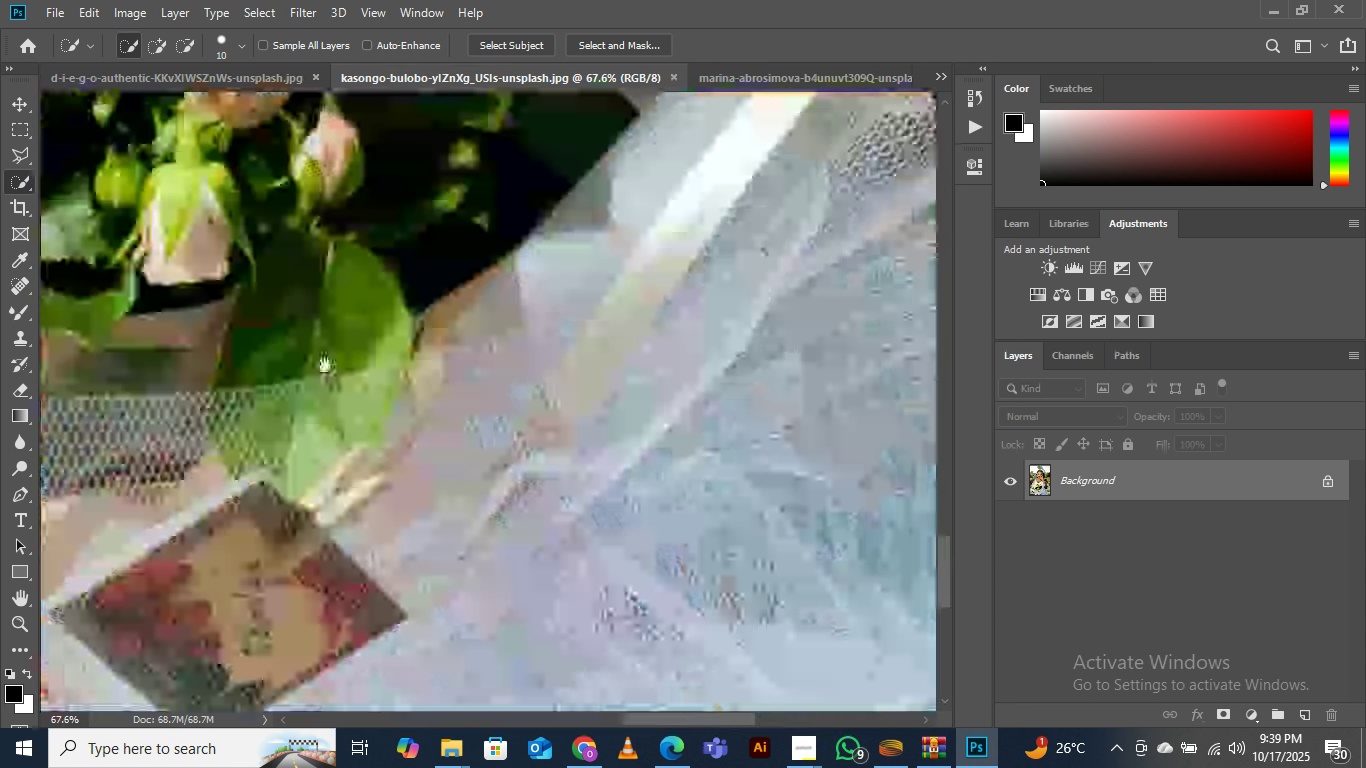 
left_click_drag(start_coordinate=[327, 361], to_coordinate=[553, 454])
 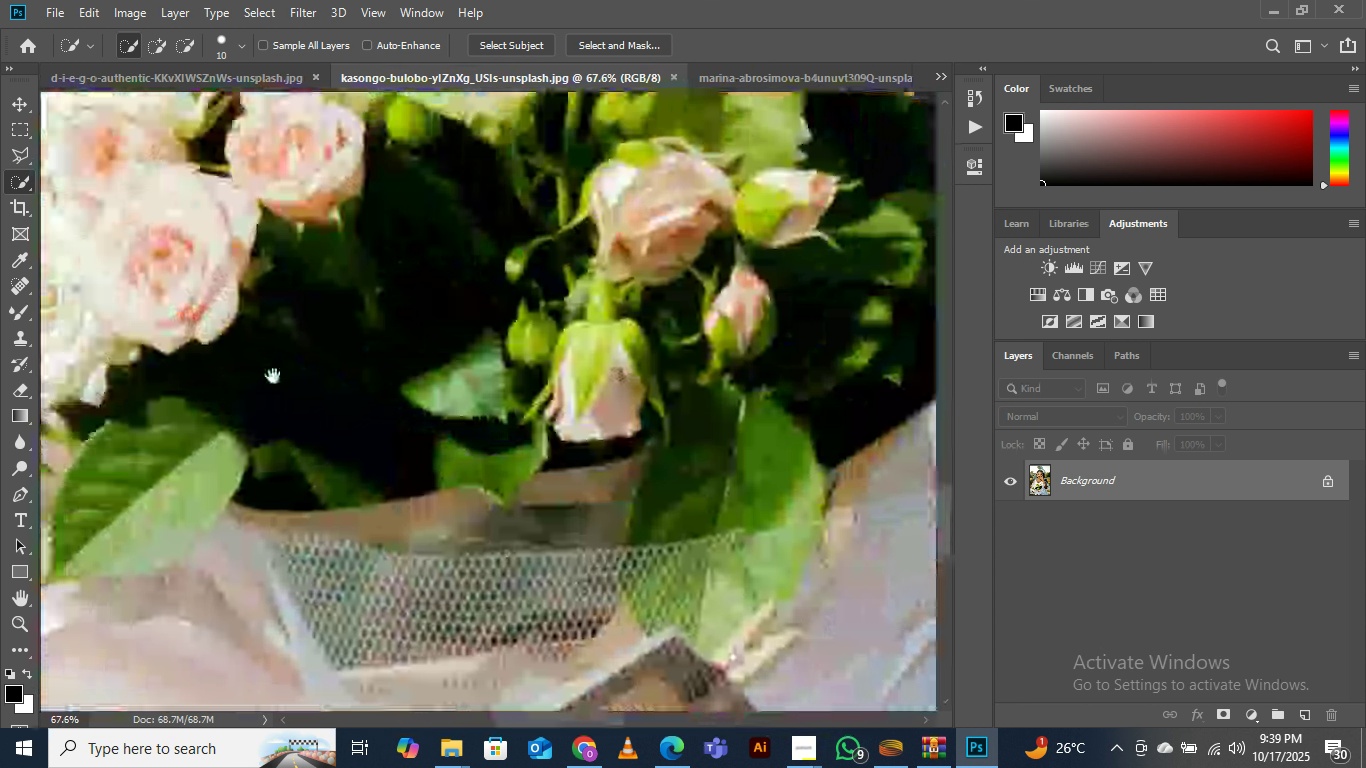 
left_click_drag(start_coordinate=[241, 351], to_coordinate=[549, 389])
 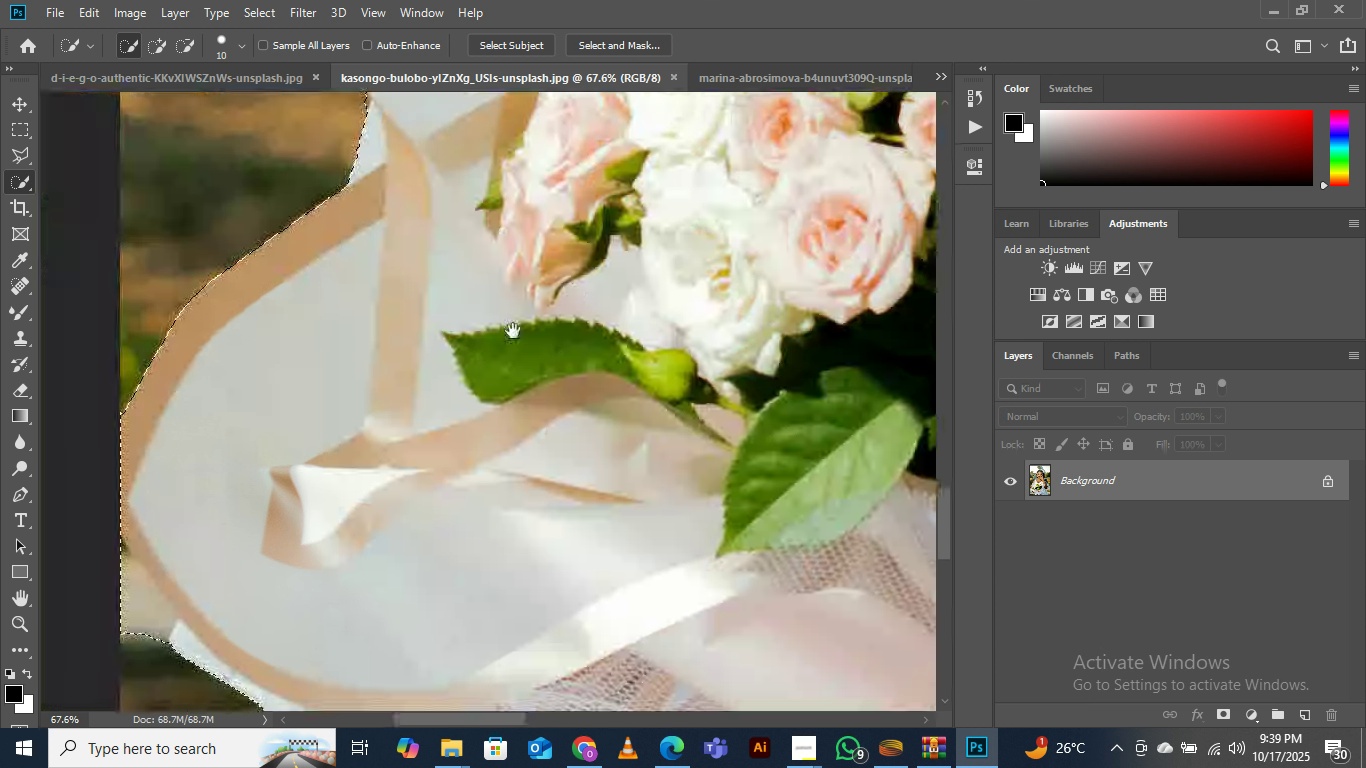 
hold_key(key=Space, duration=1.51)
 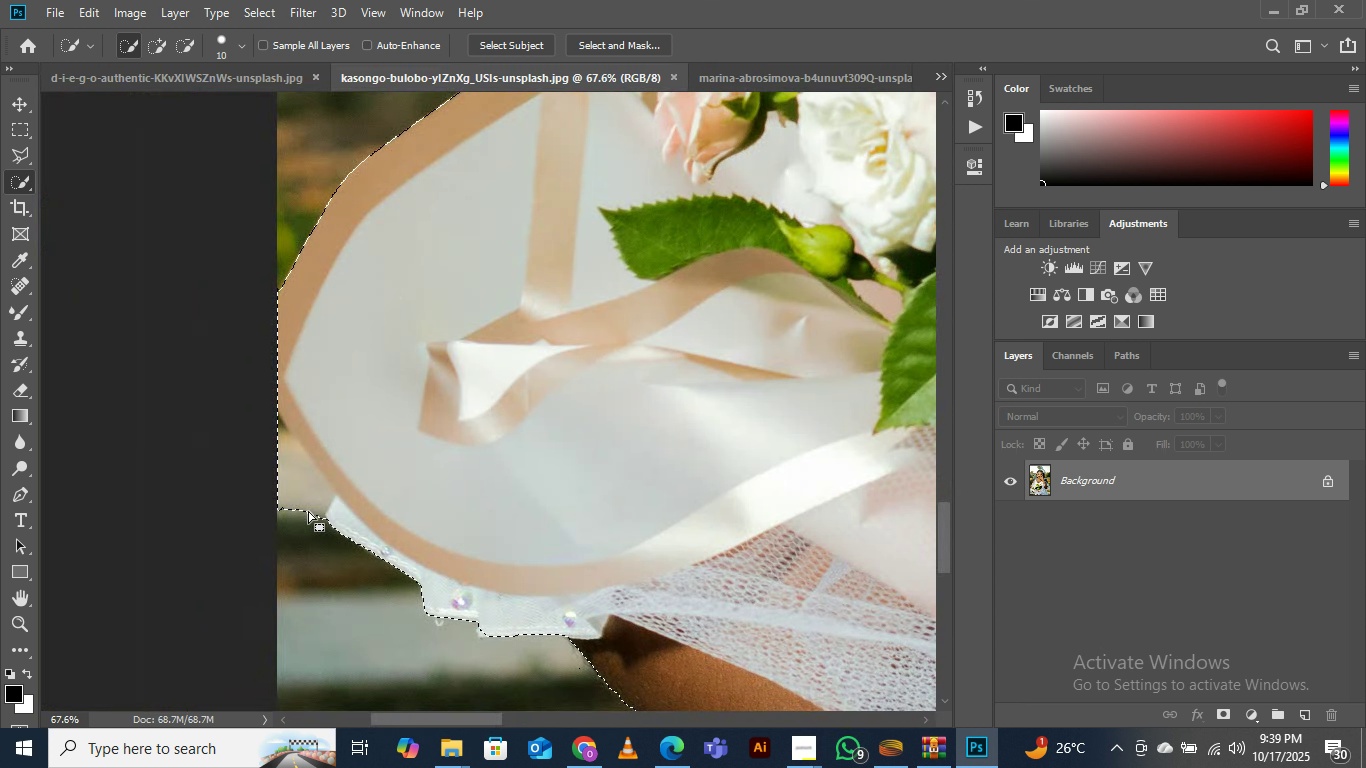 
left_click_drag(start_coordinate=[205, 365], to_coordinate=[572, 303])
 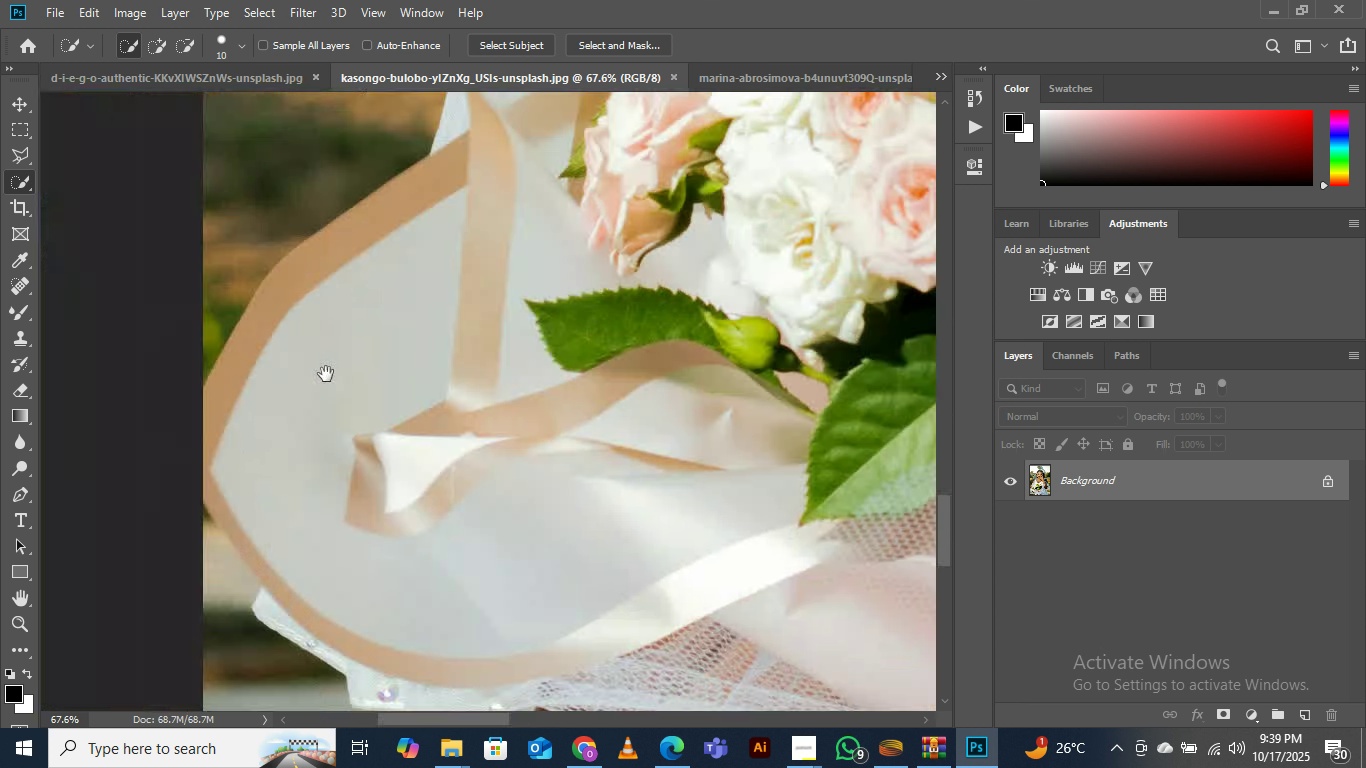 
left_click_drag(start_coordinate=[193, 463], to_coordinate=[350, 339])
 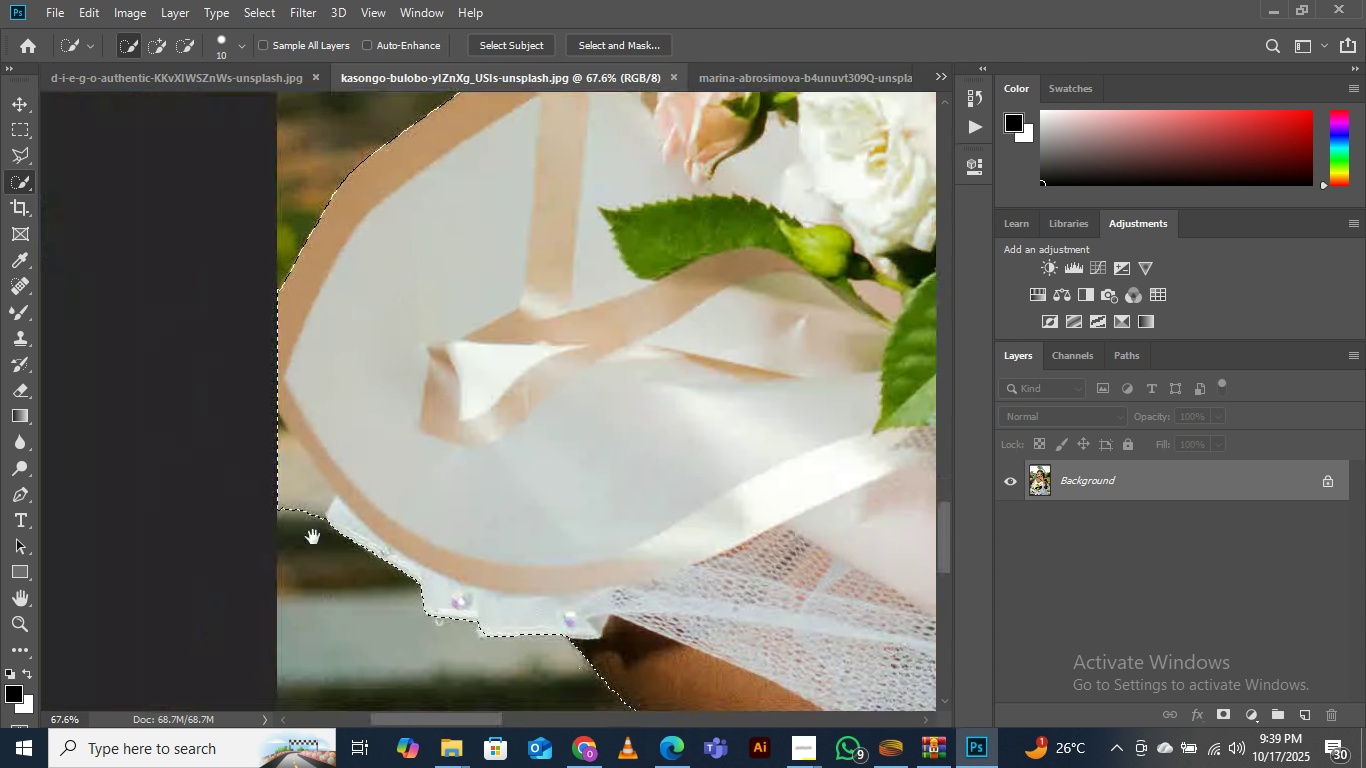 
hold_key(key=Space, duration=0.32)
 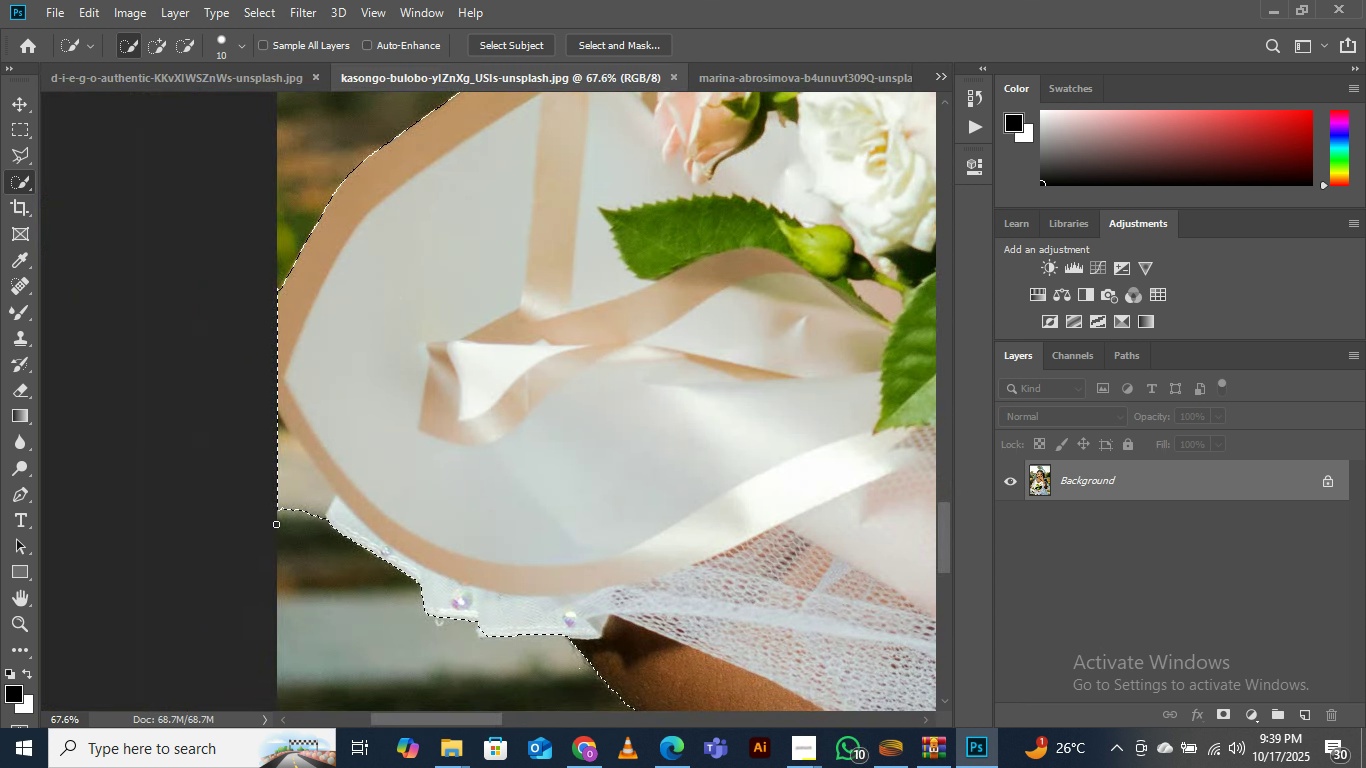 
hold_key(key=AltLeft, duration=1.53)
left_click_drag(start_coordinate=[273, 441], to_coordinate=[293, 487])
 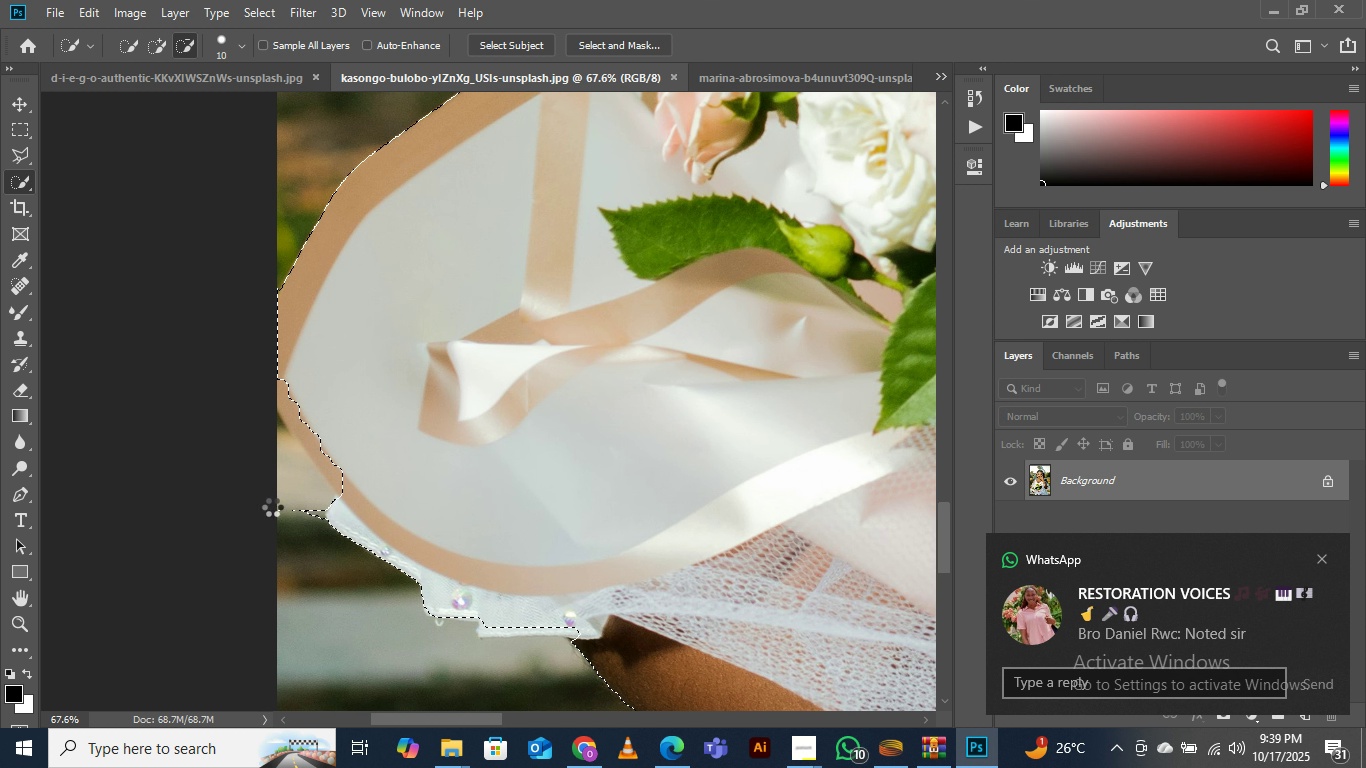 
key(Alt+AltLeft)
 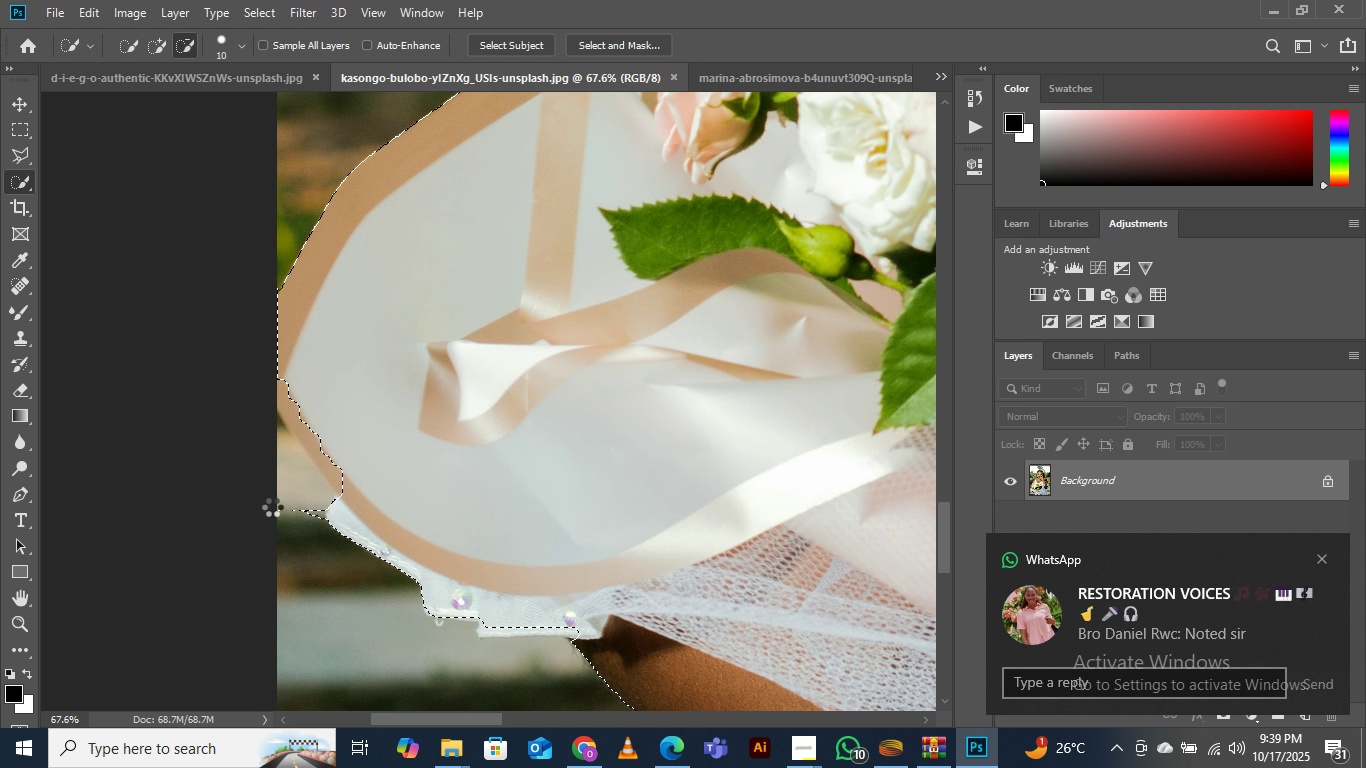 
key(Alt+AltLeft)
 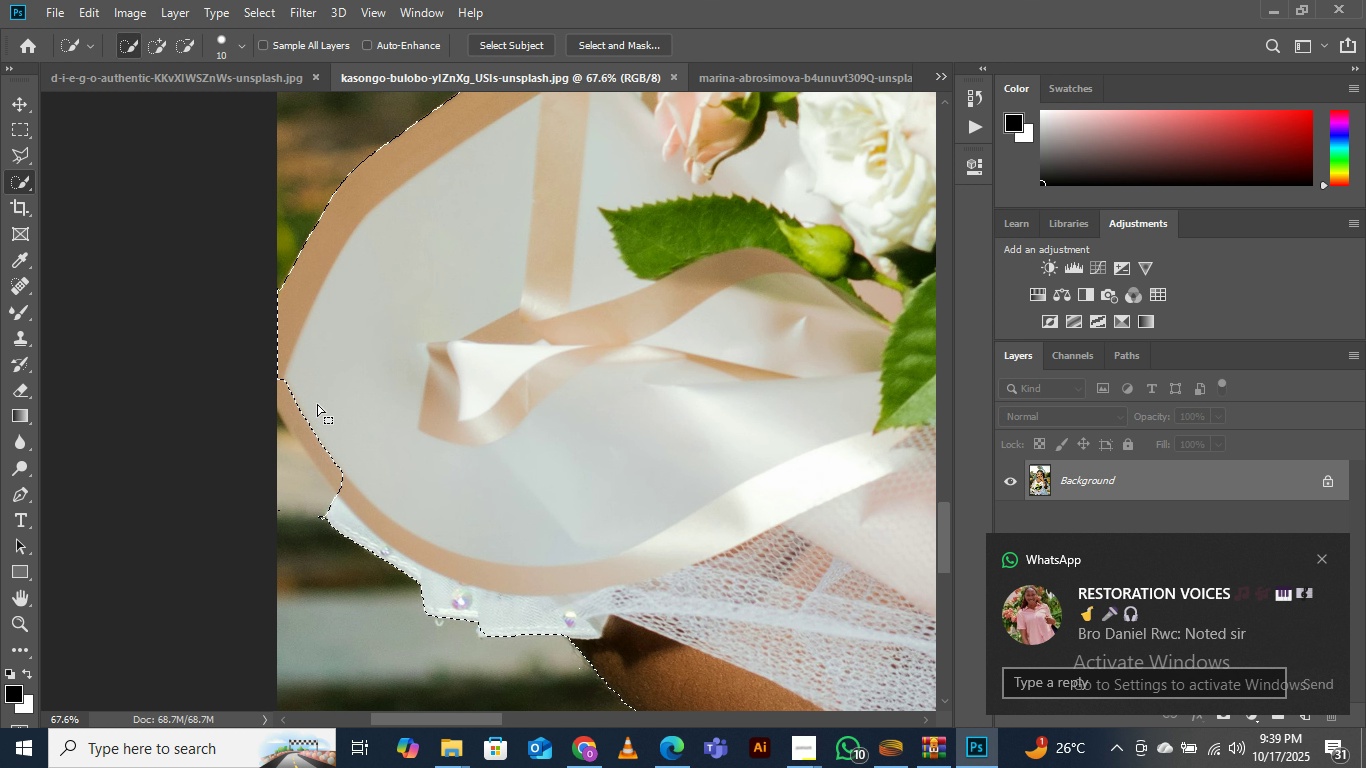 
hold_key(key=ShiftLeft, duration=1.53)
left_click_drag(start_coordinate=[285, 382], to_coordinate=[285, 396])
 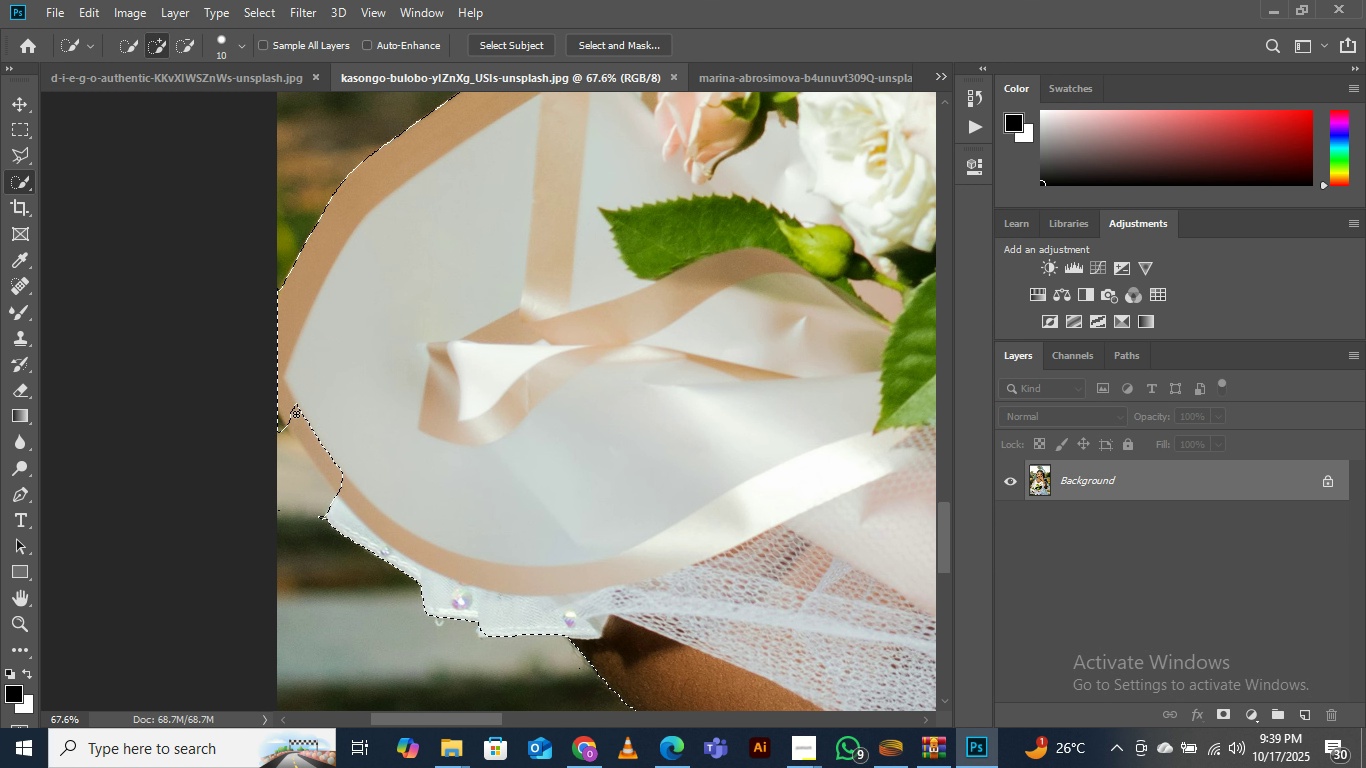 
left_click_drag(start_coordinate=[296, 415], to_coordinate=[306, 430])
 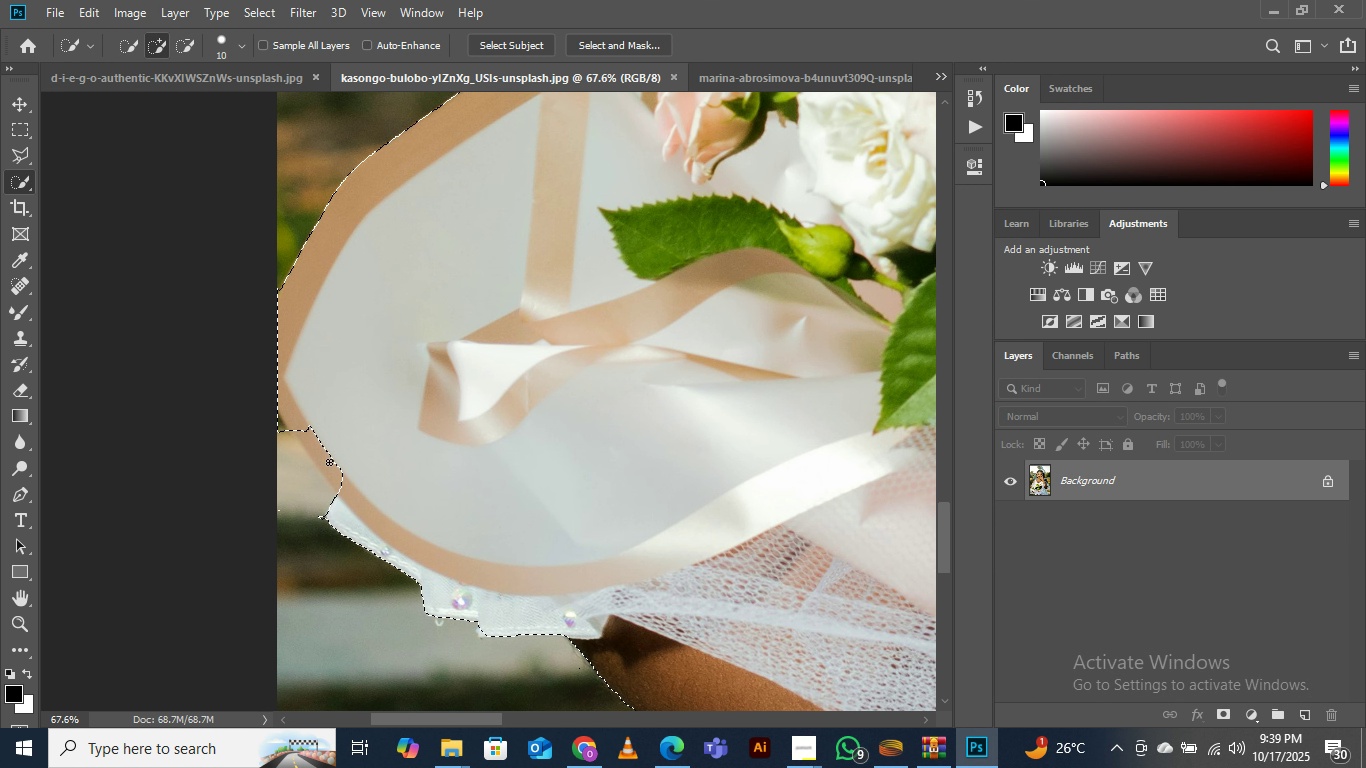 
hold_key(key=ShiftLeft, duration=1.51)
left_click([329, 462])
 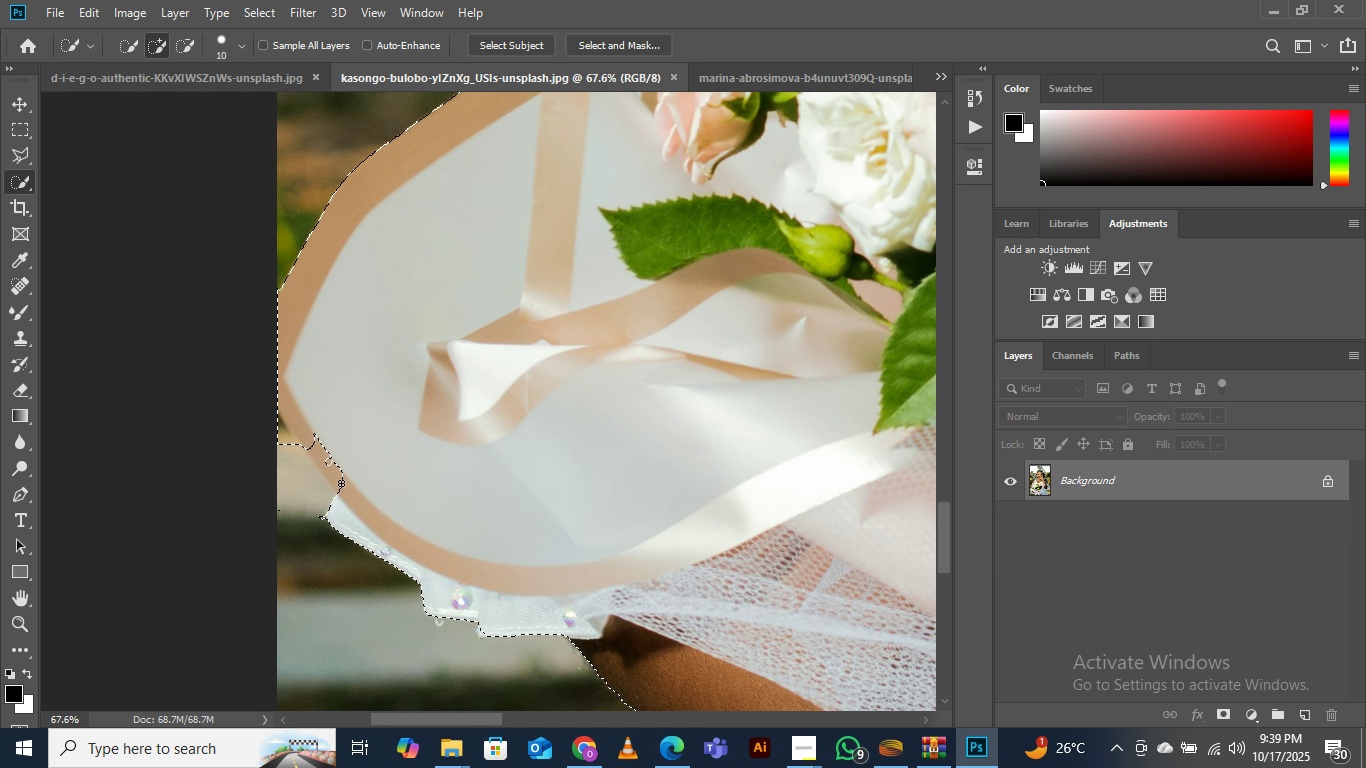 
hold_key(key=ShiftLeft, duration=1.51)
left_click([341, 482])
 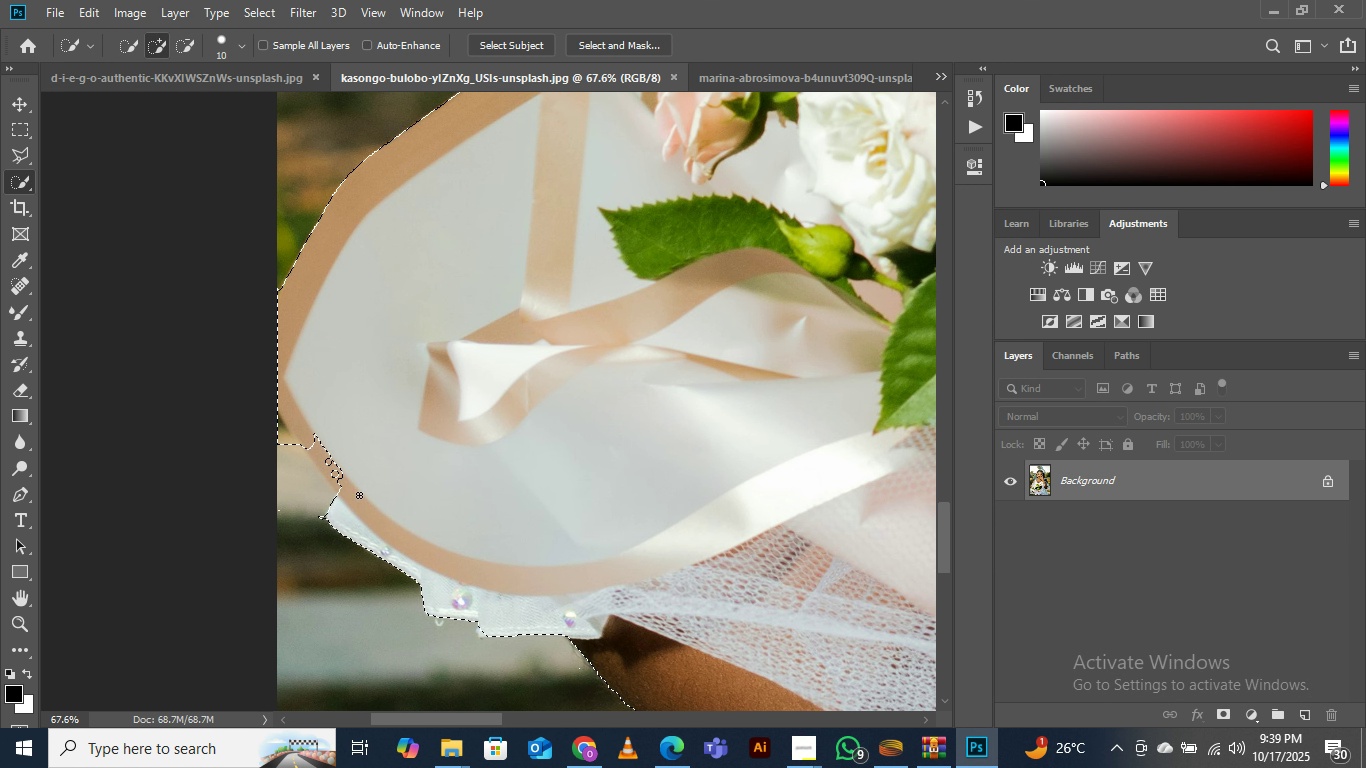 
left_click_drag(start_coordinate=[356, 492], to_coordinate=[316, 435])
 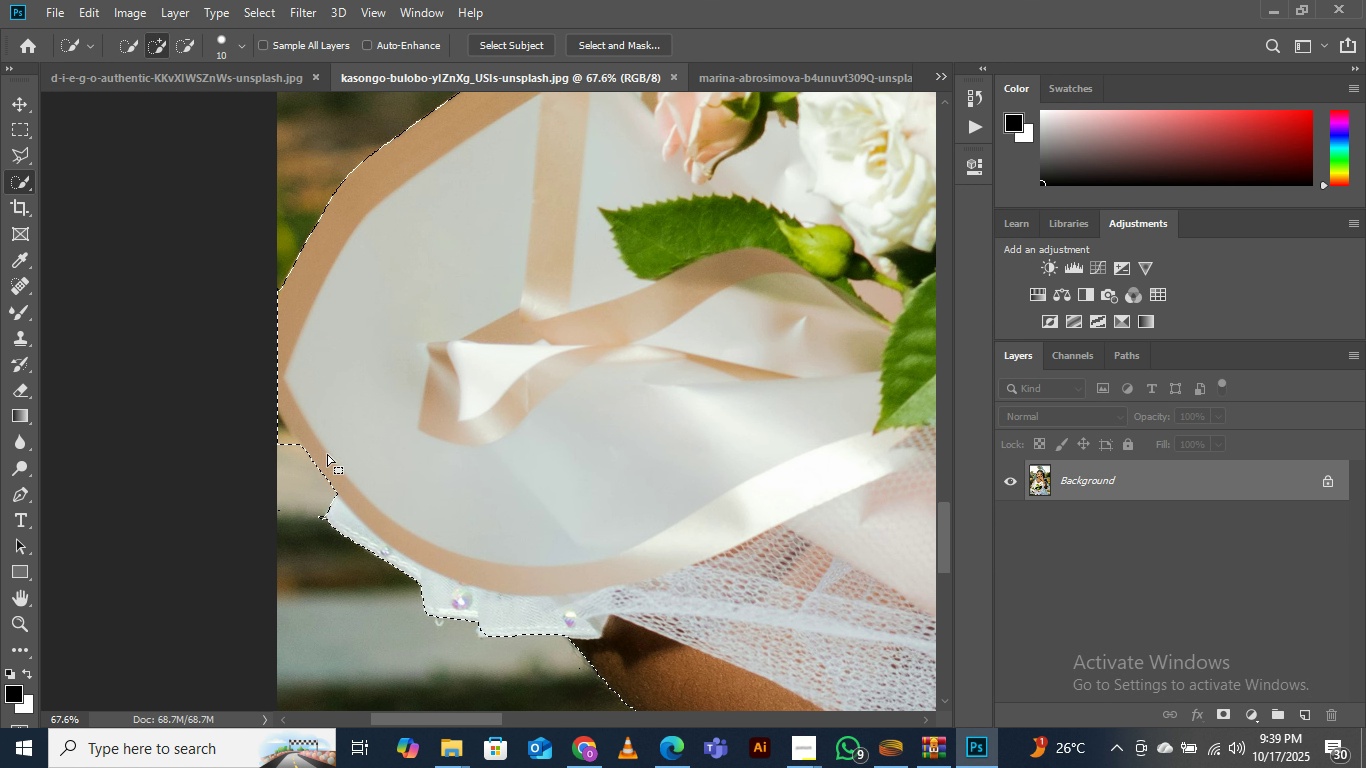 
hold_key(key=ShiftLeft, duration=0.74)
 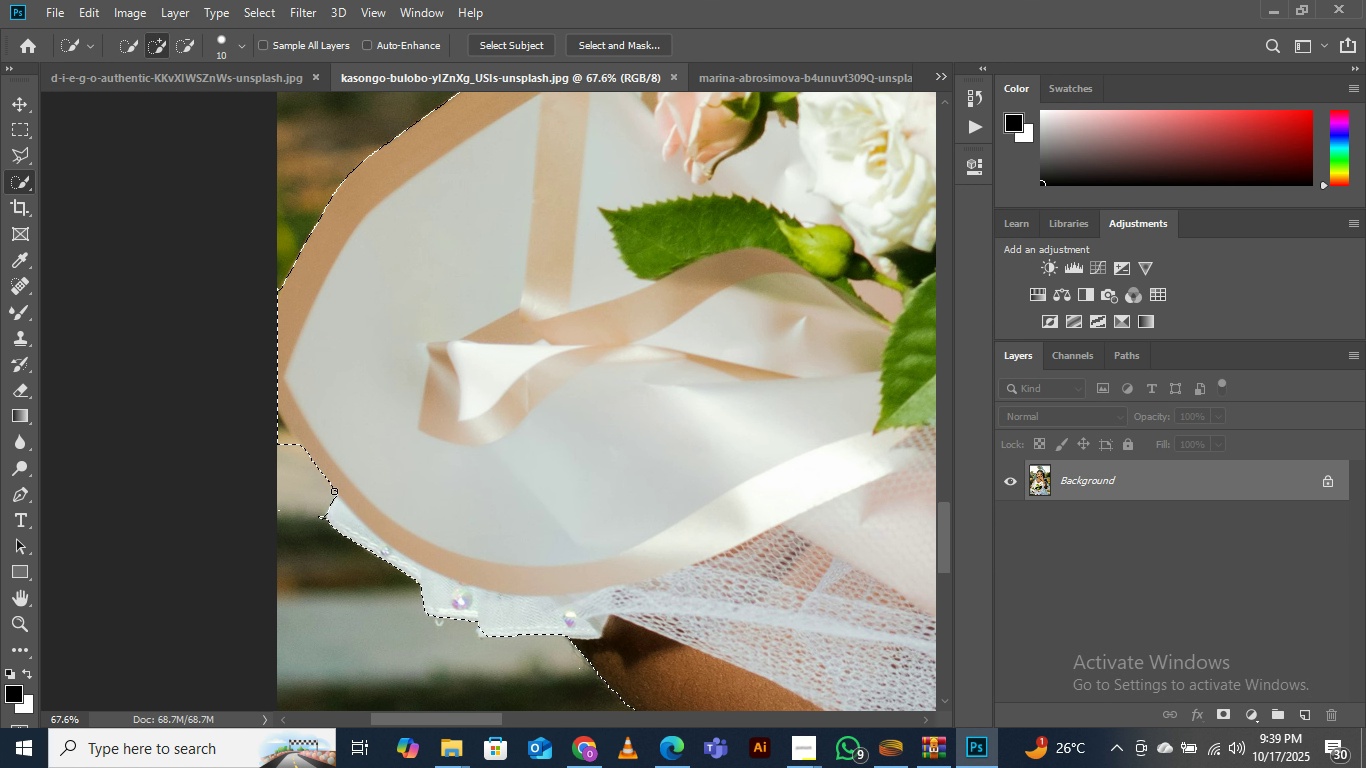 
key(L)
 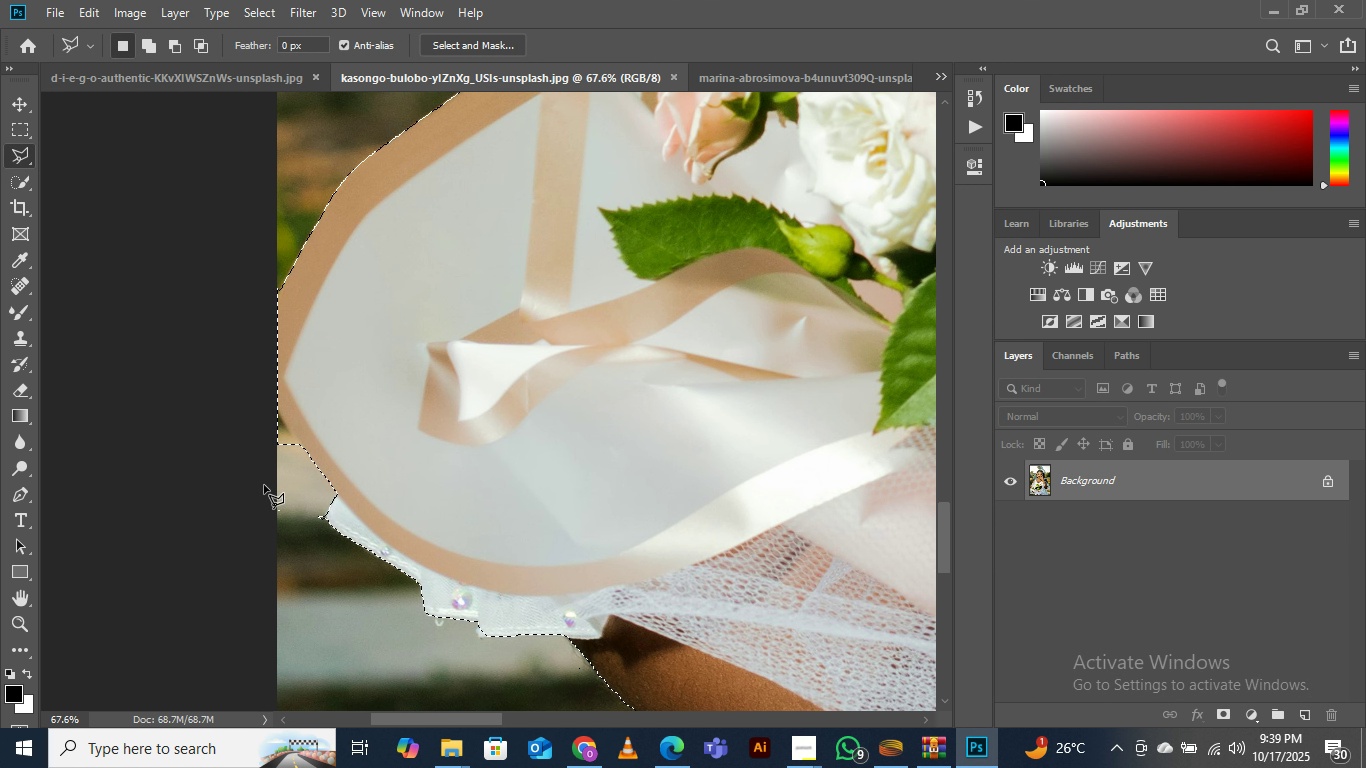 
hold_key(key=AltLeft, duration=1.23)
left_click_drag(start_coordinate=[267, 476], to_coordinate=[255, 473])
 